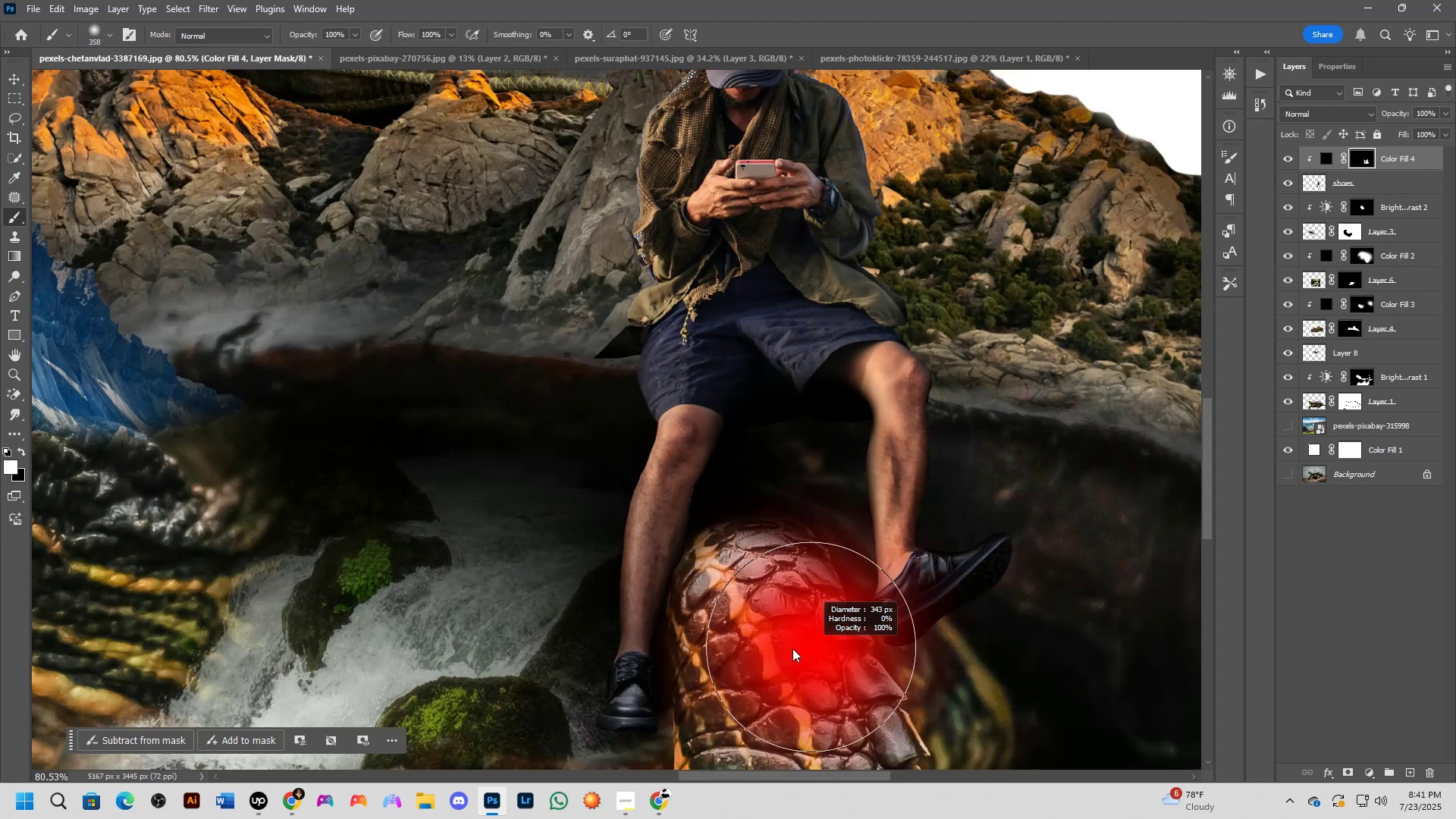 
key(Shift+ShiftLeft)
 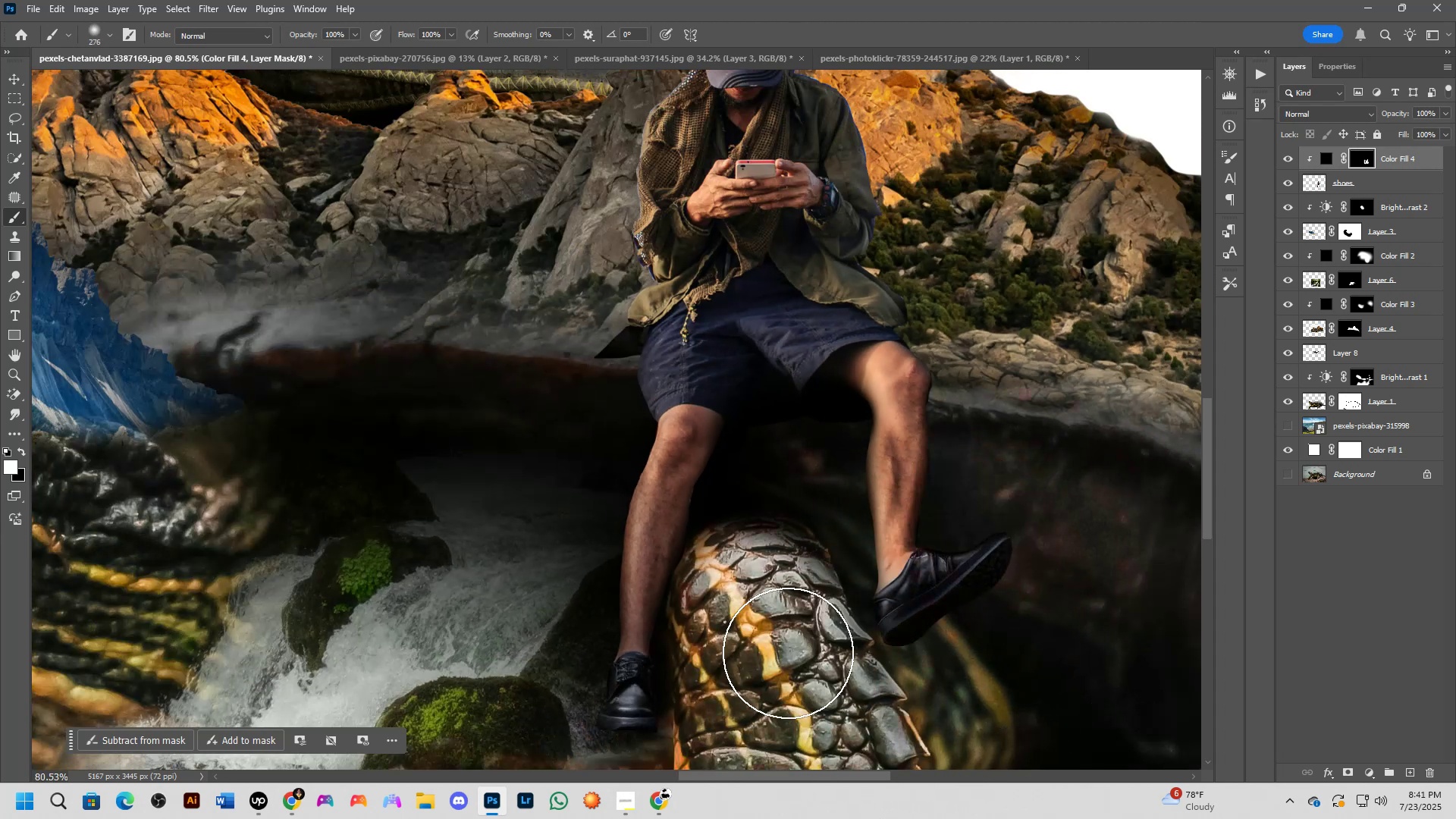 
scroll: coordinate [789, 650], scroll_direction: down, amount: 3.0
 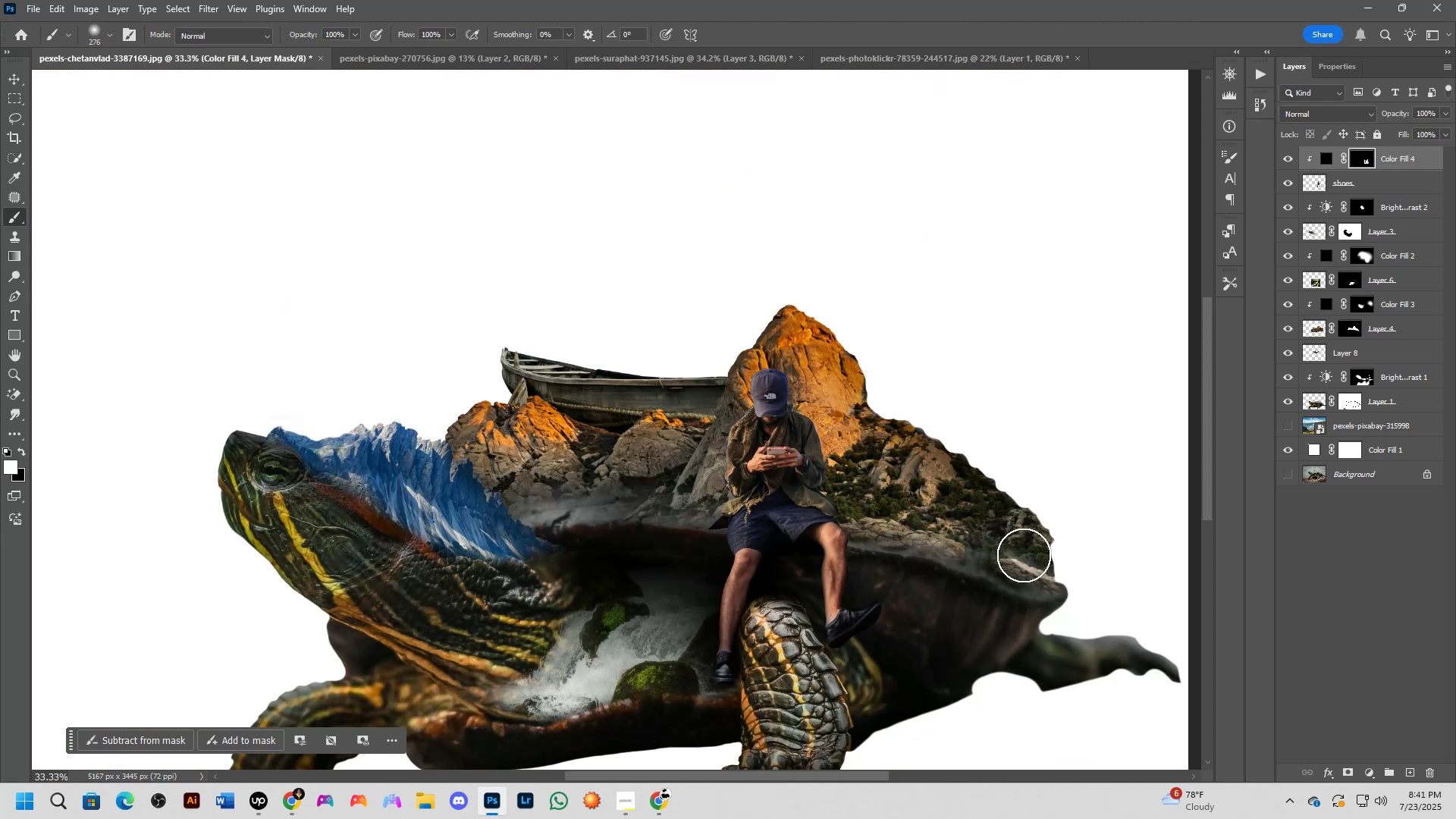 
key(Shift+ShiftLeft)
 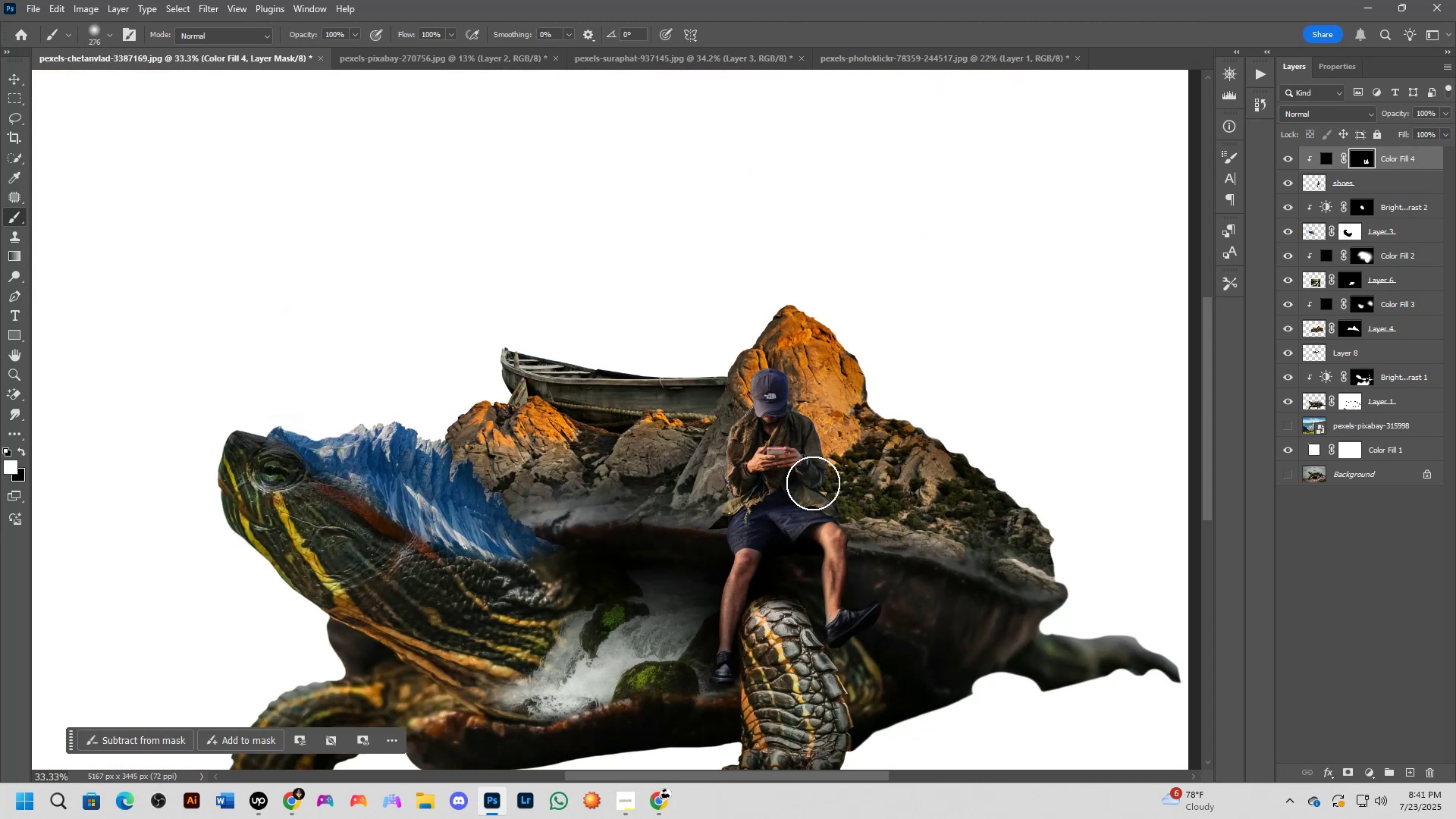 
scroll: coordinate [827, 441], scroll_direction: up, amount: 3.0
 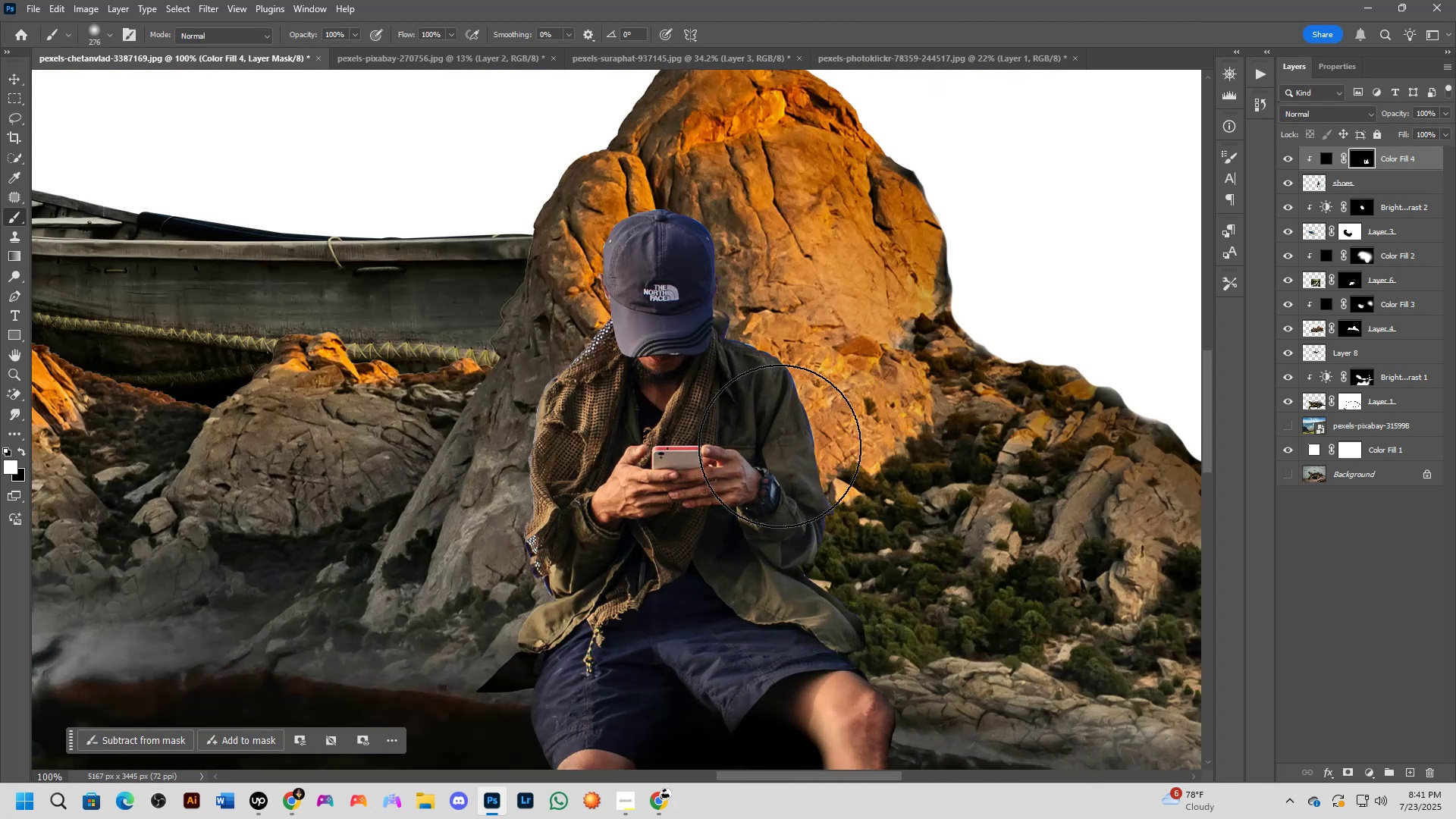 
hold_key(key=Space, duration=0.48)
 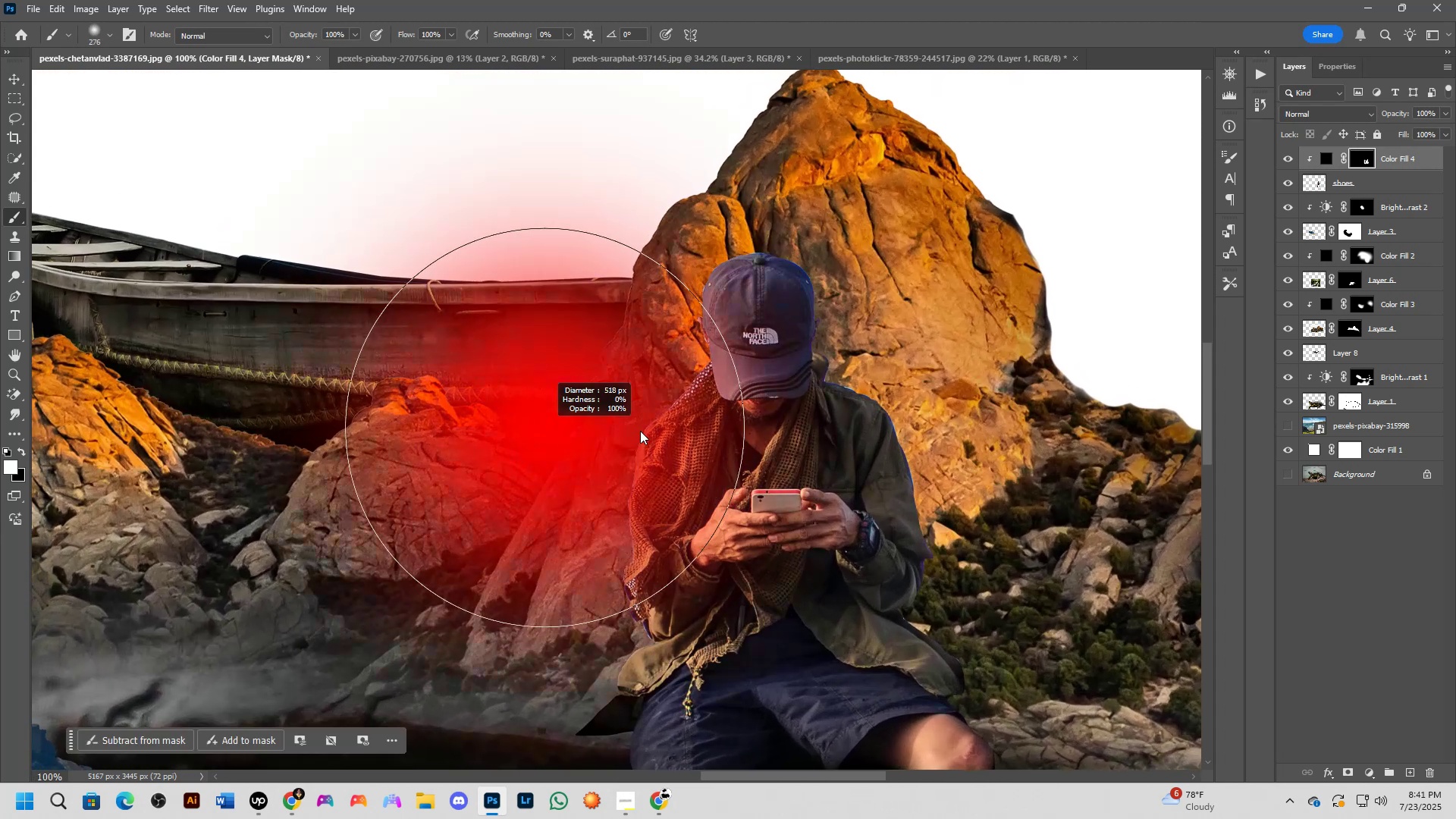 
left_click_drag(start_coordinate=[542, 490], to_coordinate=[620, 522])
 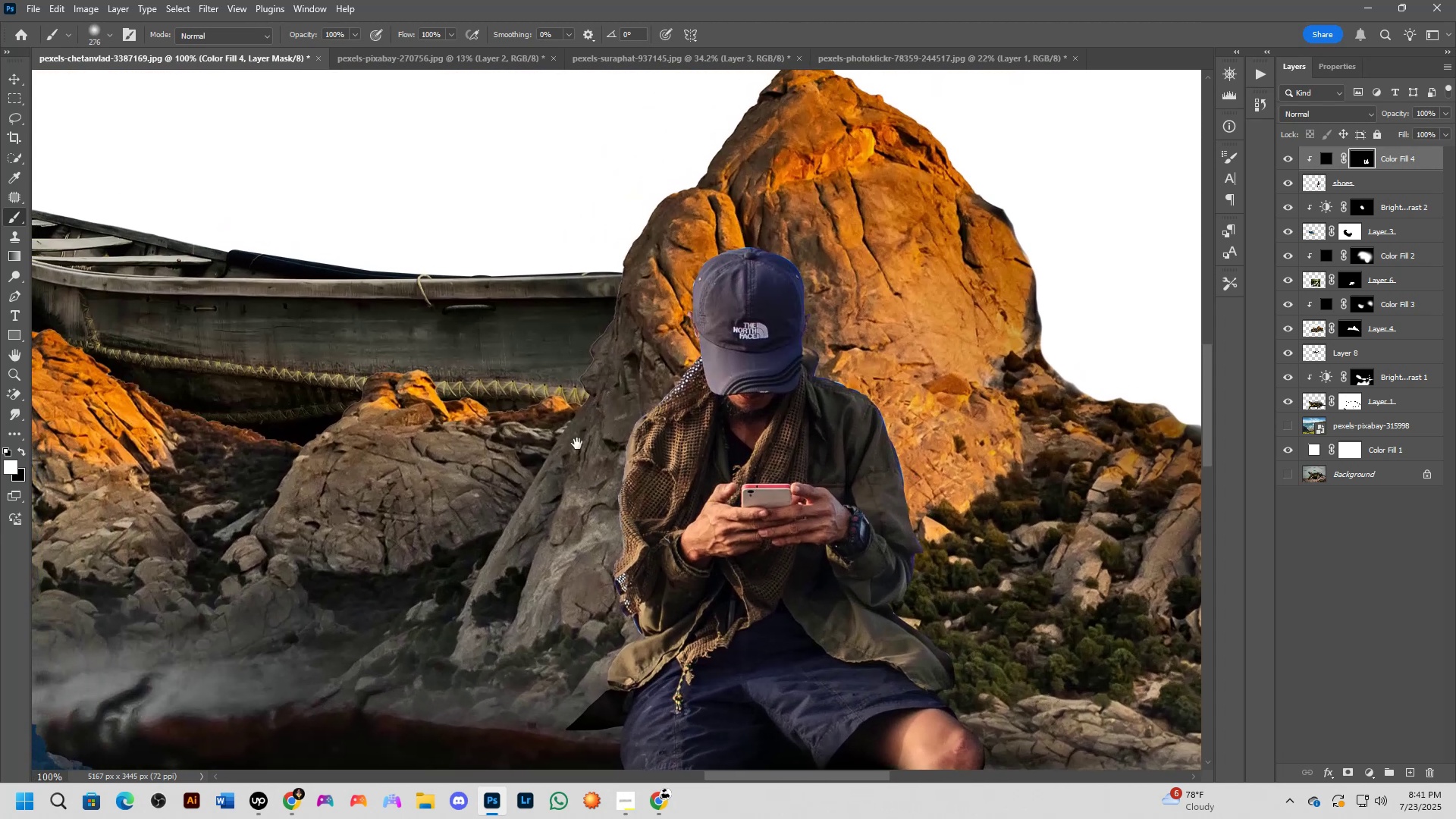 
key(Alt+AltLeft)
 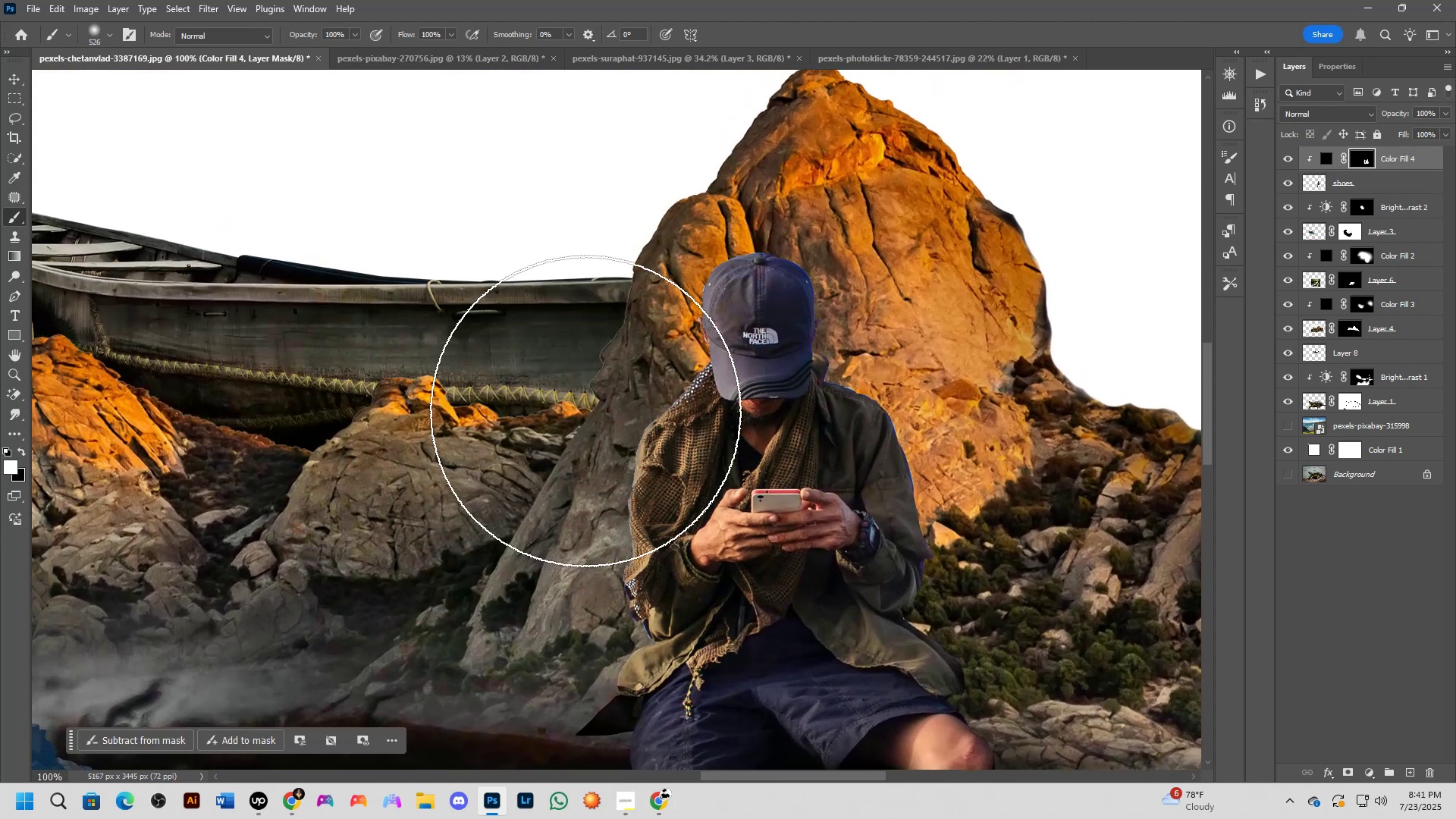 
left_click_drag(start_coordinate=[442, 375], to_coordinate=[516, 318])
 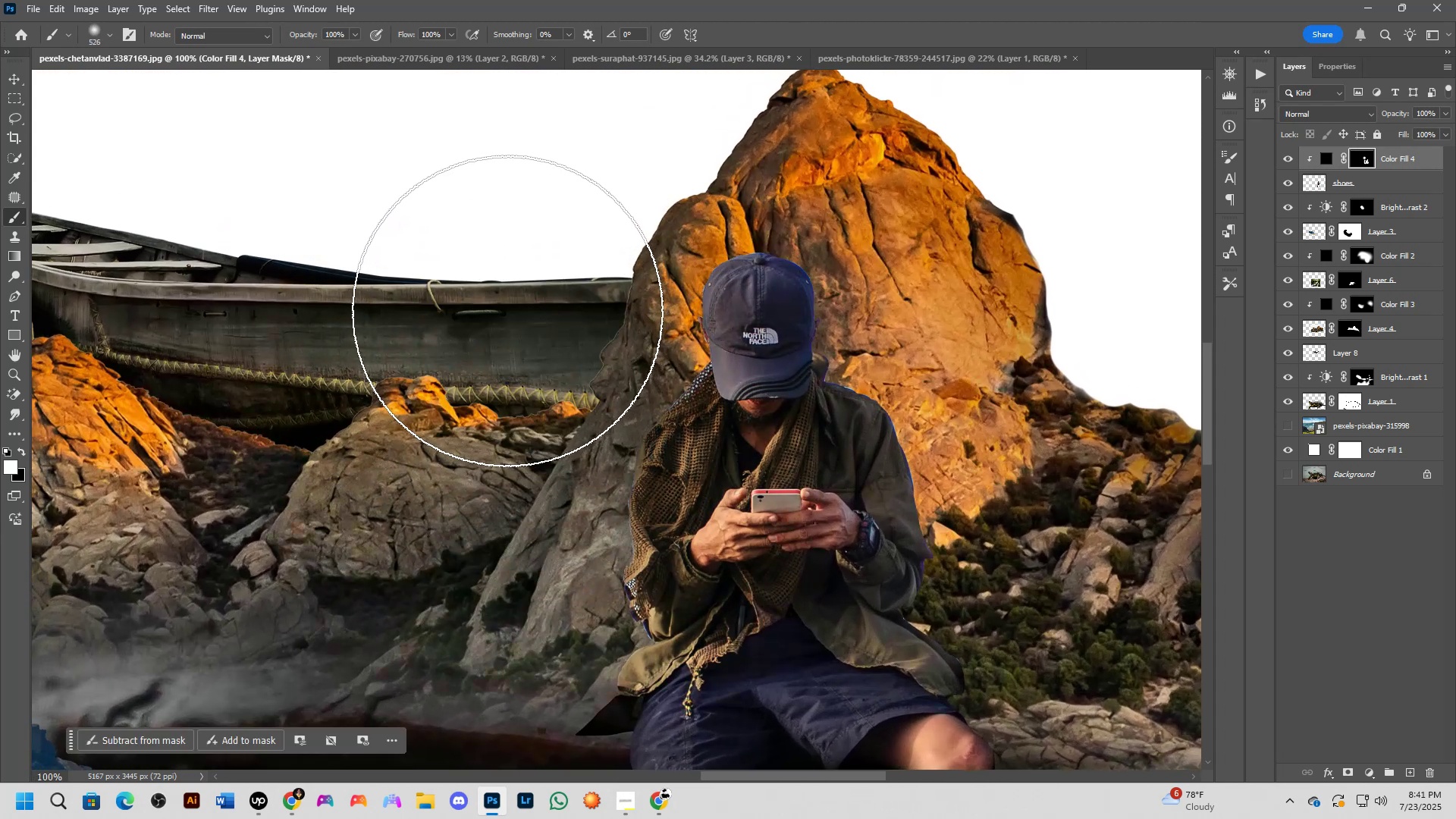 
left_click_drag(start_coordinate=[507, 311], to_coordinate=[475, 365])
 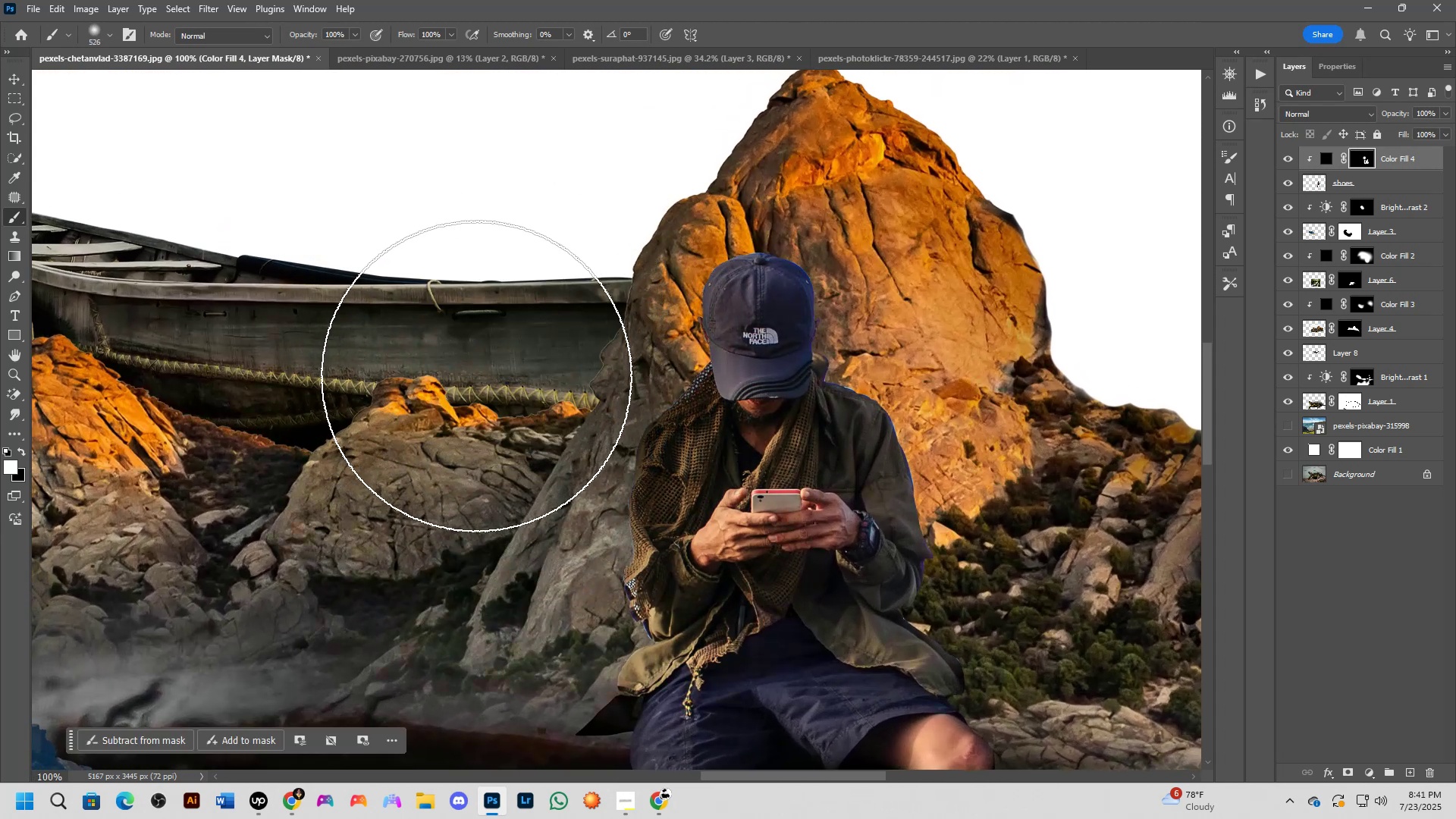 
scroll: coordinate [478, 381], scroll_direction: down, amount: 4.0
 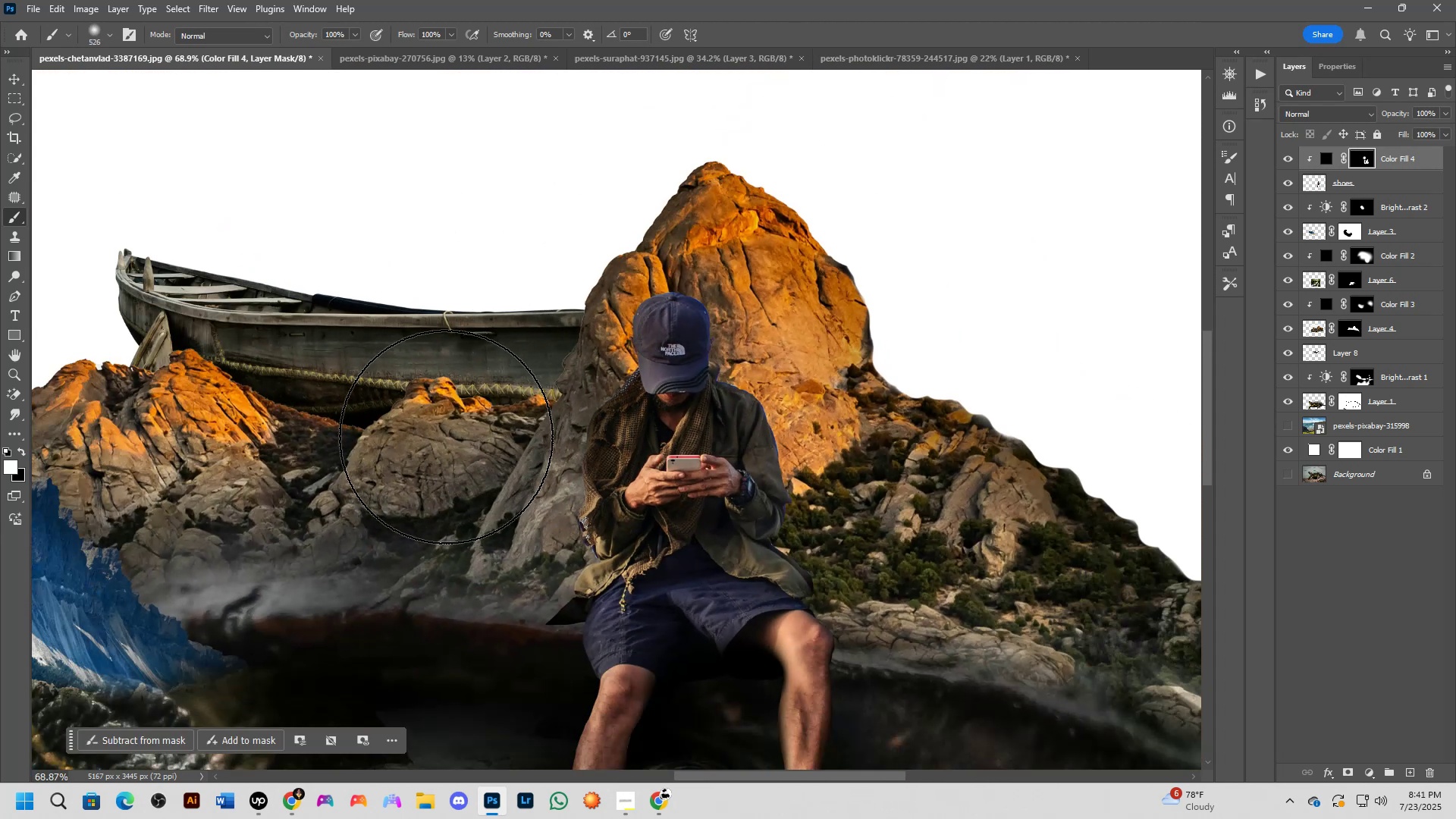 
left_click_drag(start_coordinate=[458, 482], to_coordinate=[461, 494])
 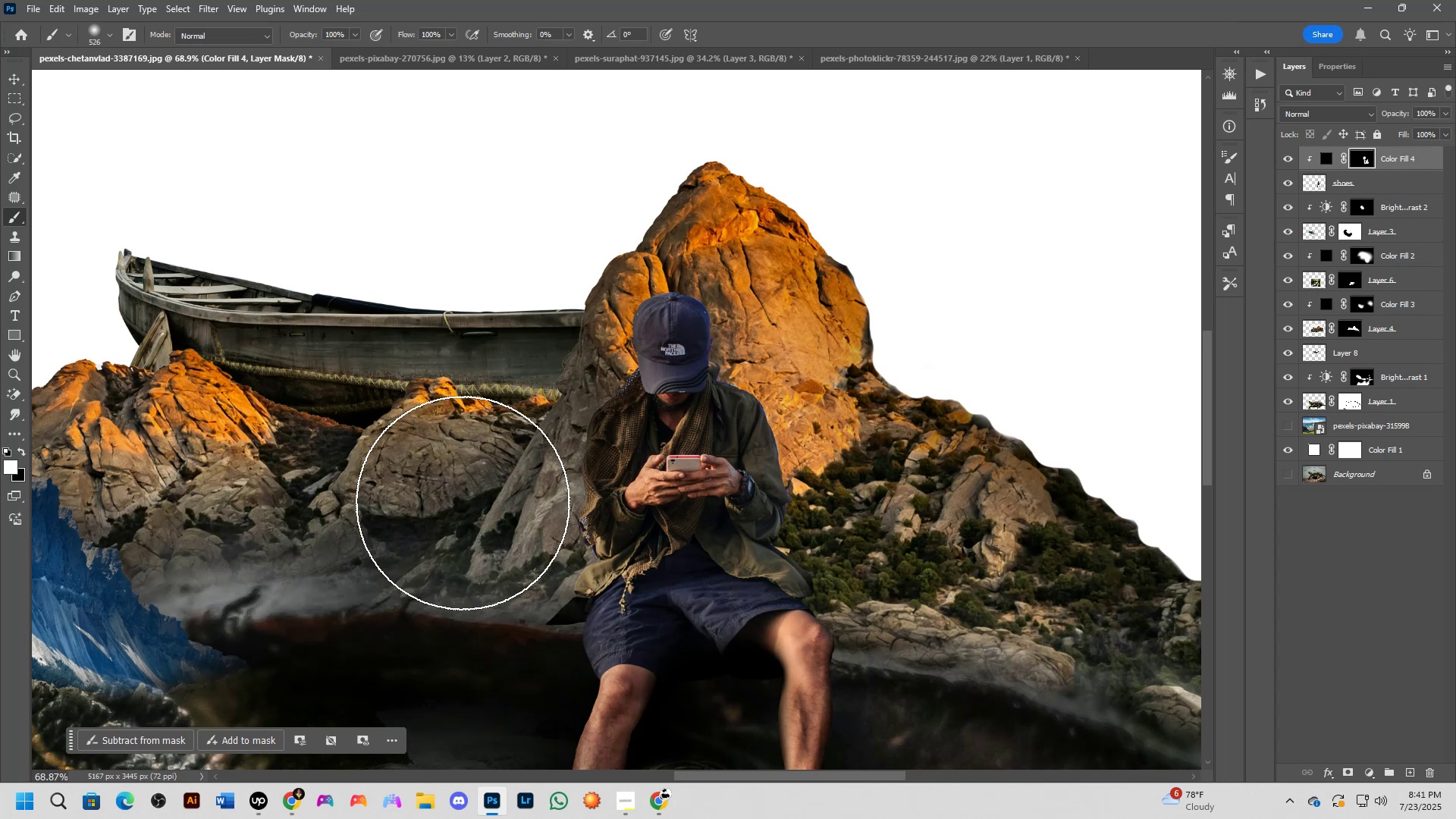 
left_click_drag(start_coordinate=[463, 511], to_coordinate=[463, 519])
 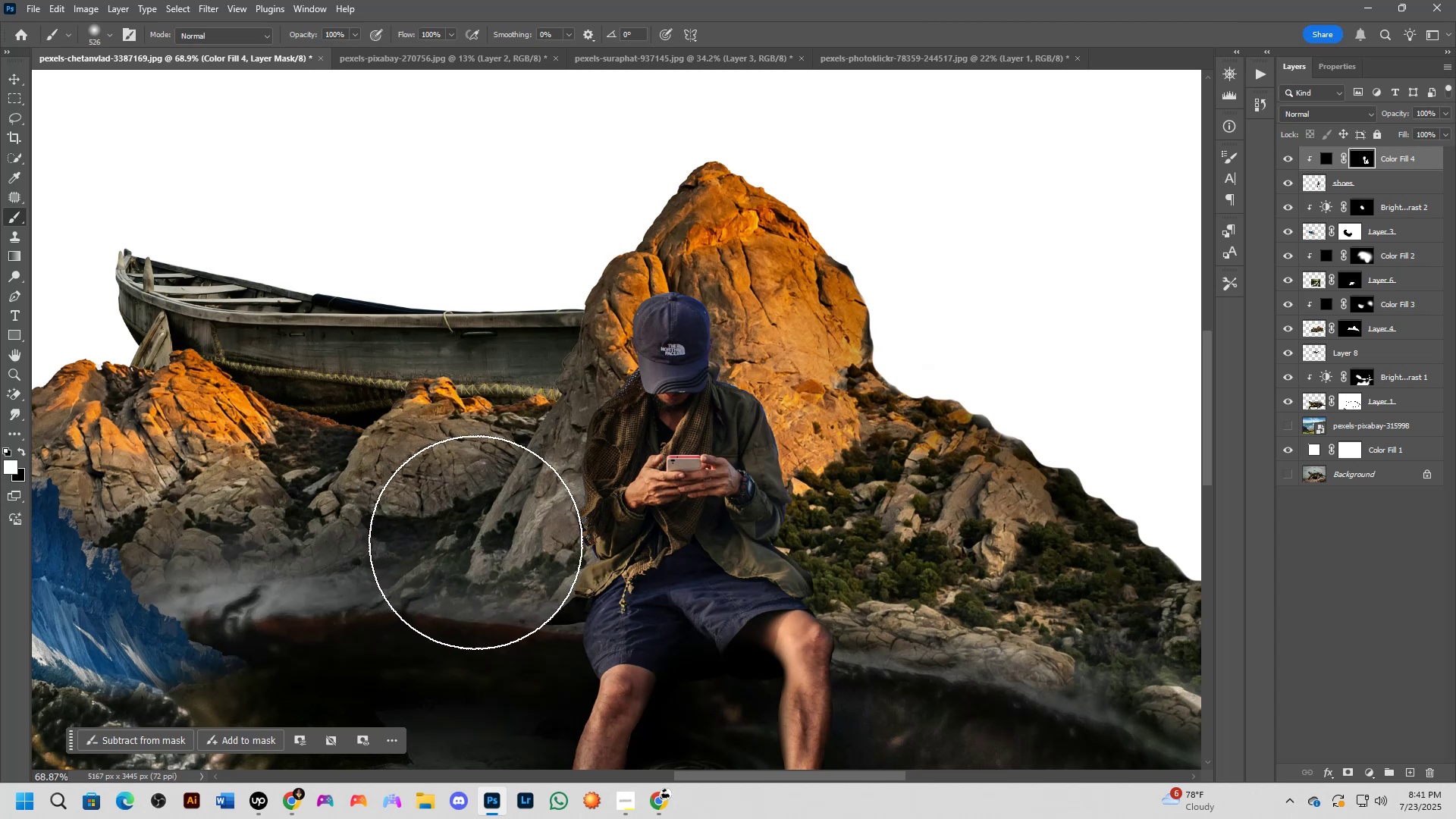 
left_click_drag(start_coordinate=[479, 569], to_coordinate=[478, 575])
 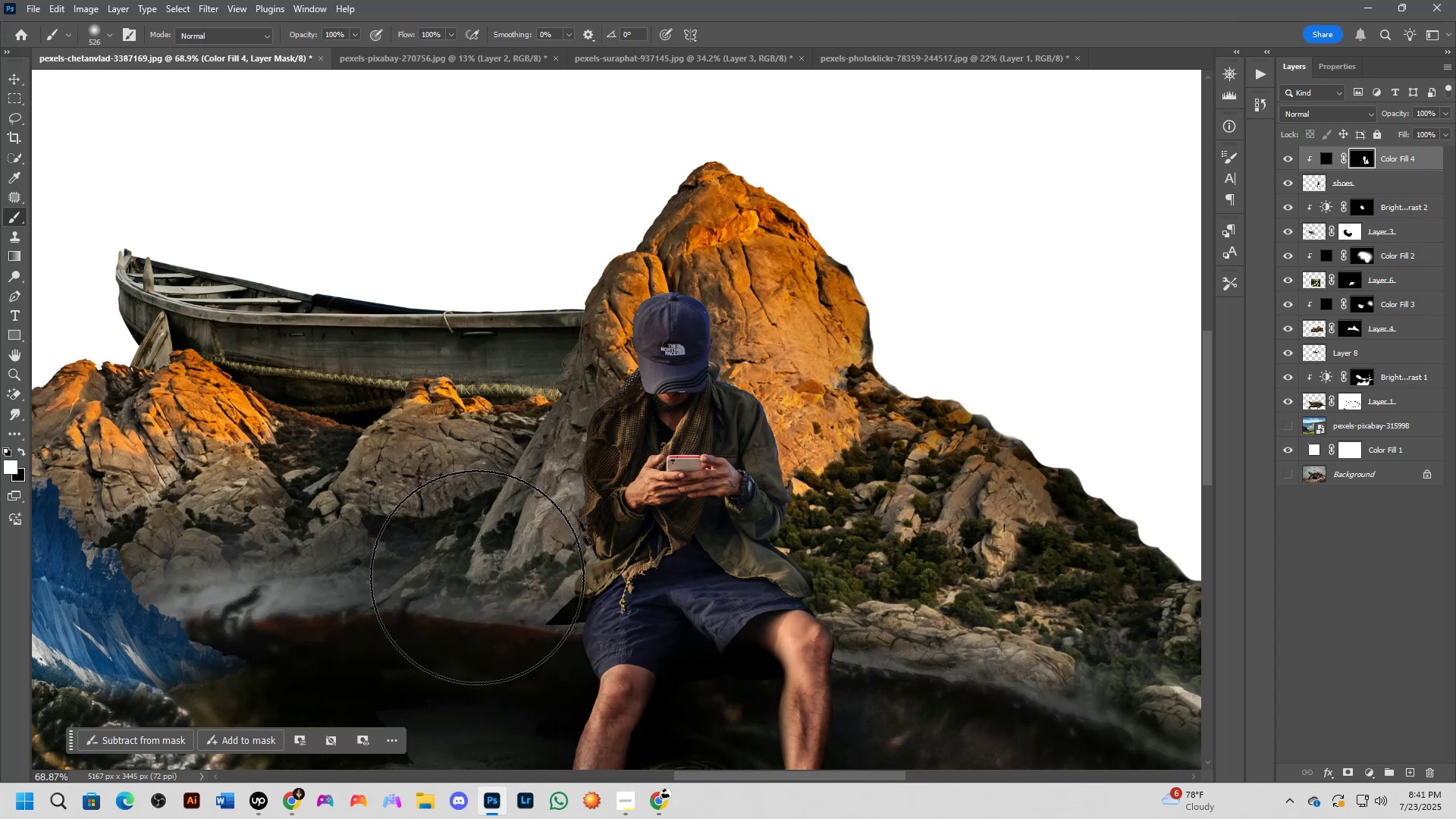 
left_click_drag(start_coordinate=[477, 577], to_coordinate=[473, 581])
 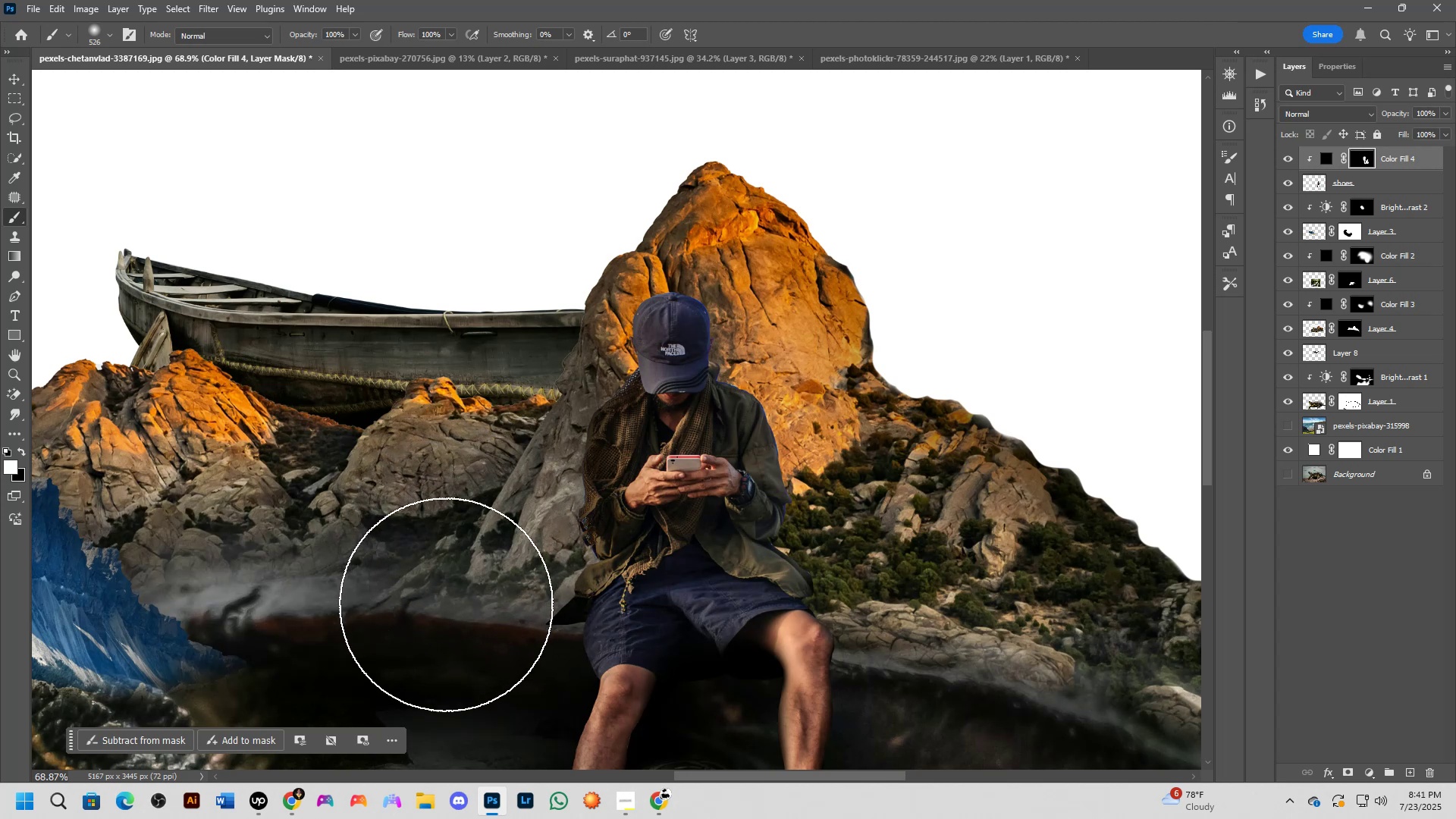 
scroll: coordinate [453, 581], scroll_direction: down, amount: 3.0
 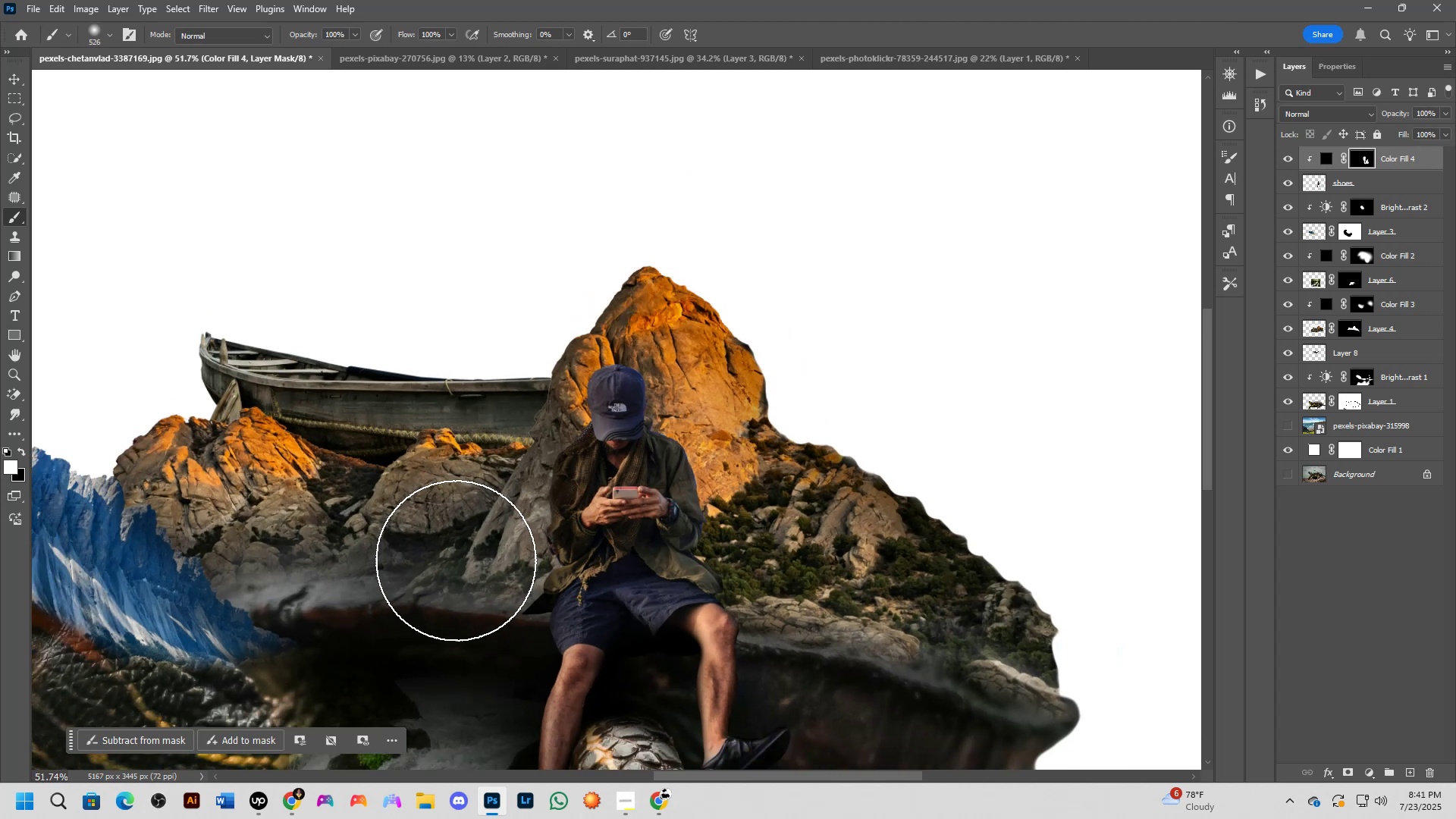 
key(Alt+AltLeft)
 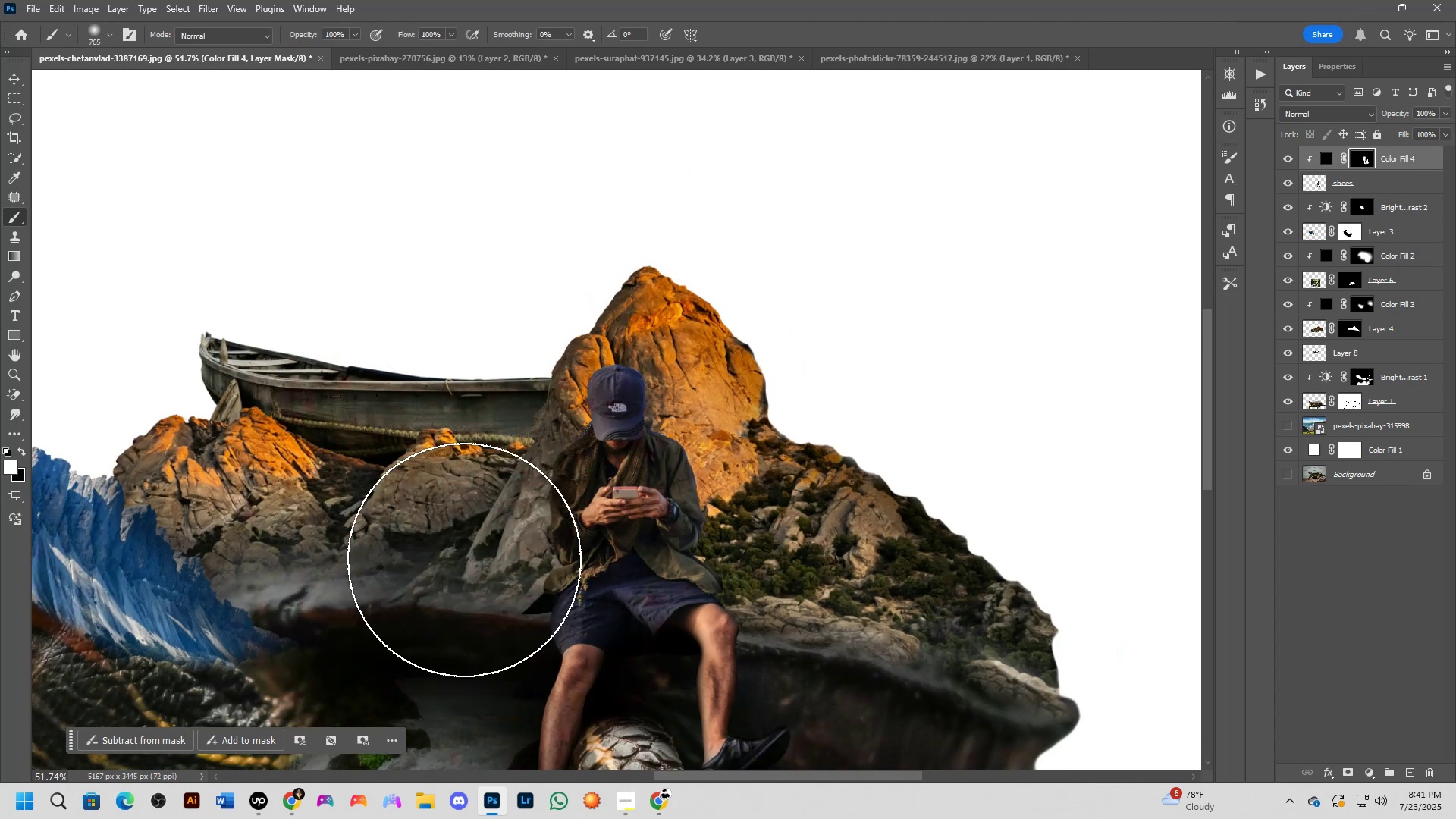 
left_click([458, 560])
 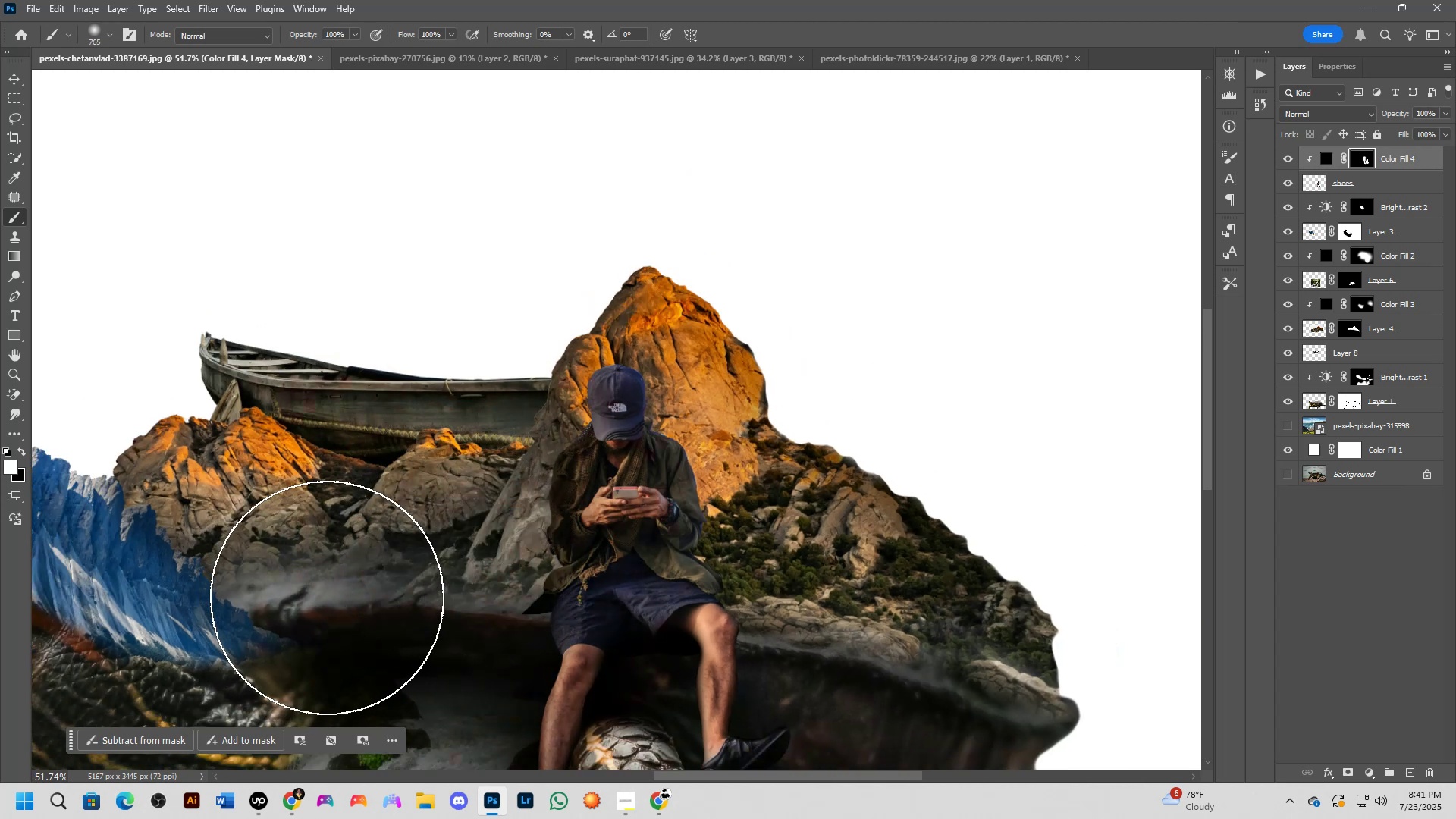 
scroll: coordinate [561, 452], scroll_direction: down, amount: 4.0
 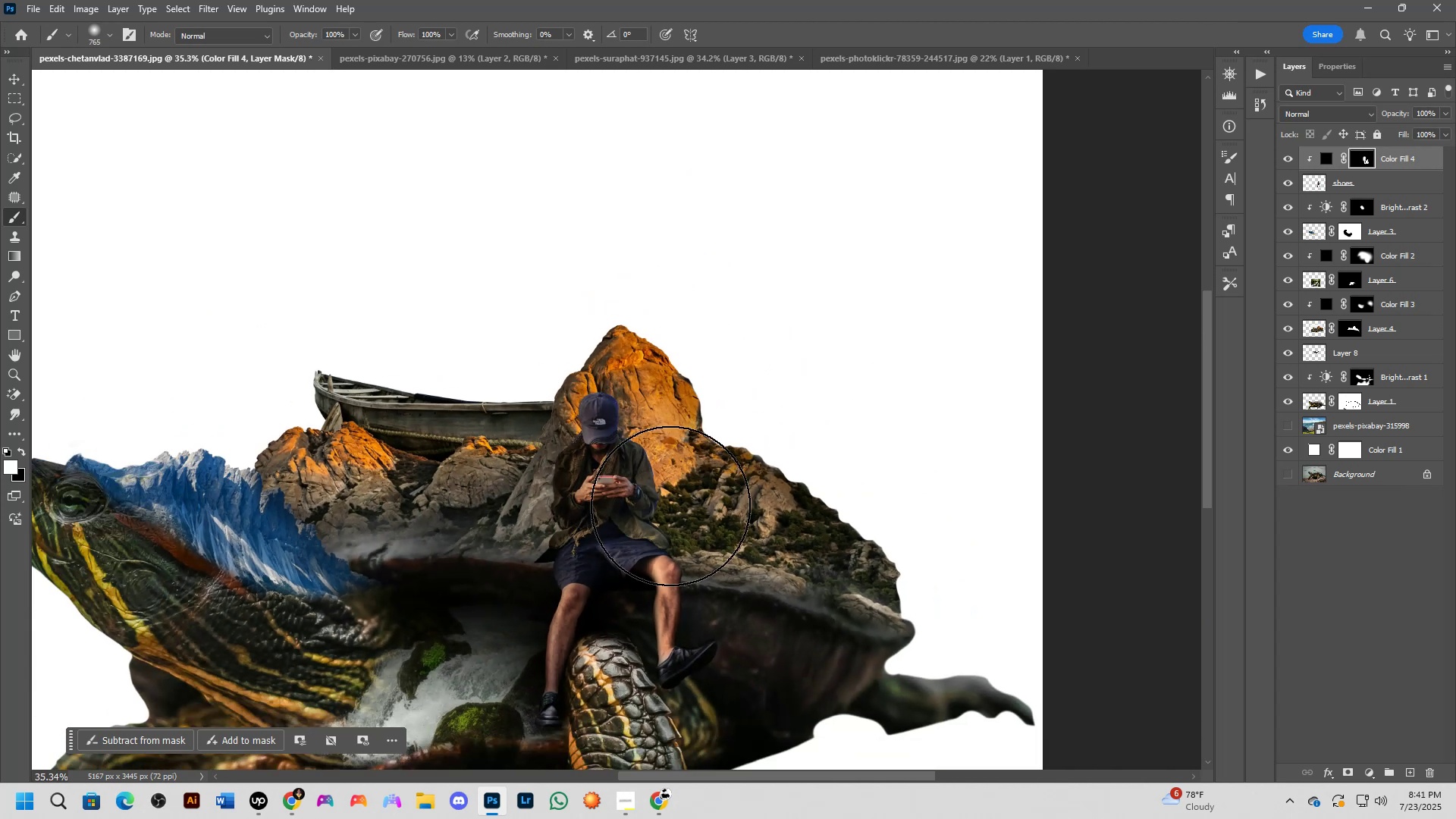 
hold_key(key=Space, duration=0.6)
 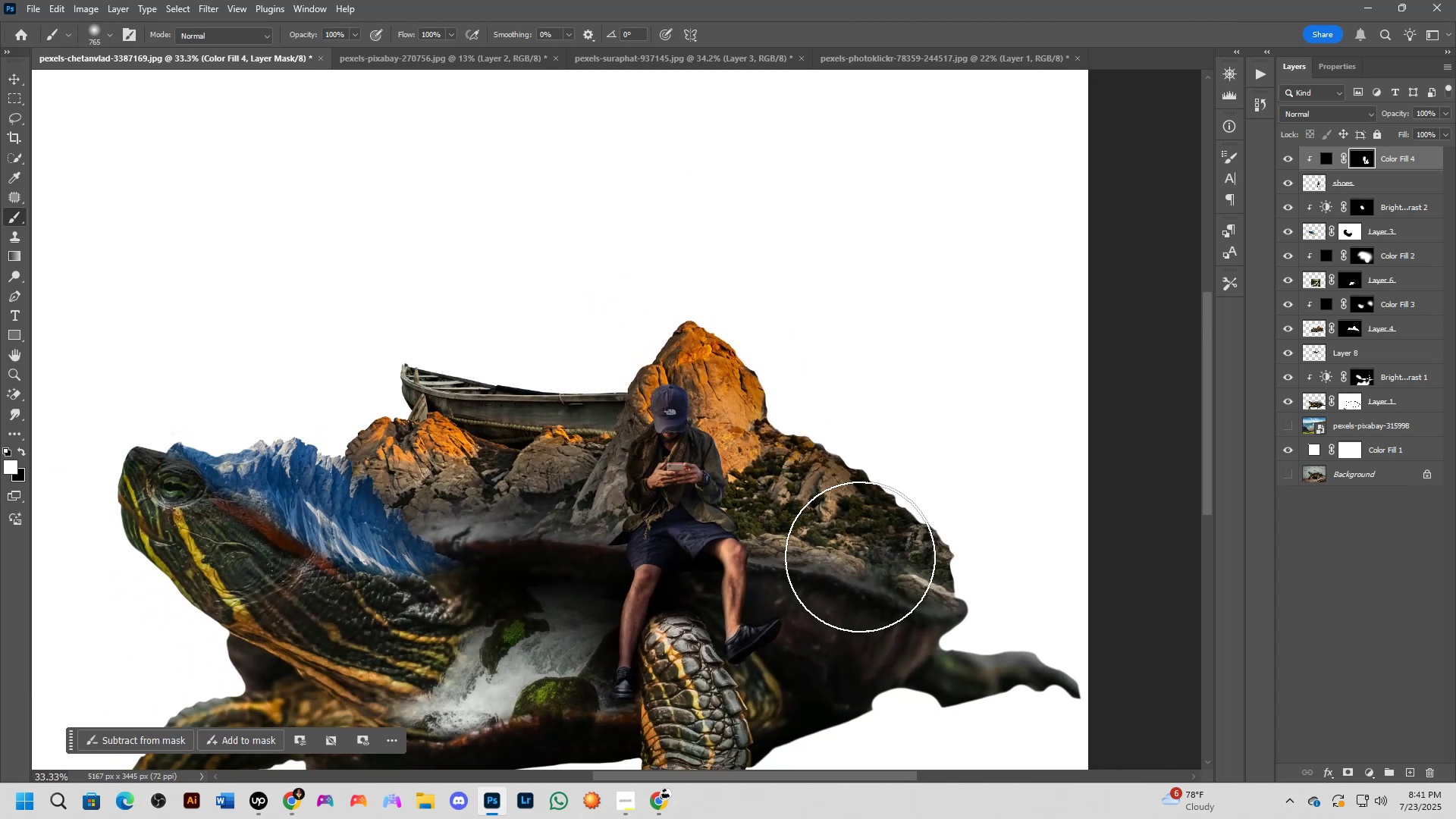 
left_click_drag(start_coordinate=[666, 536], to_coordinate=[733, 519])
 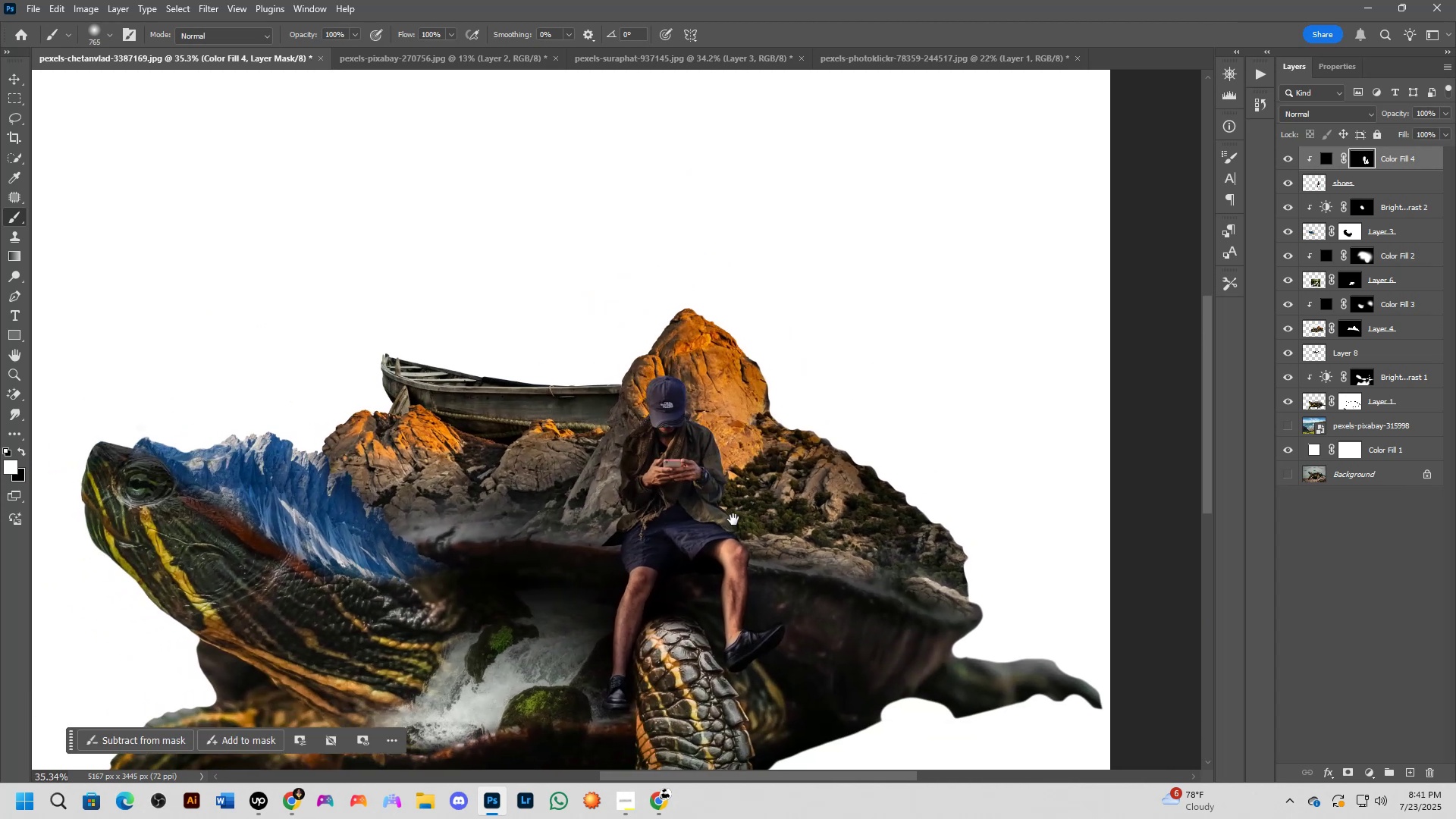 
key(Shift+ShiftLeft)
 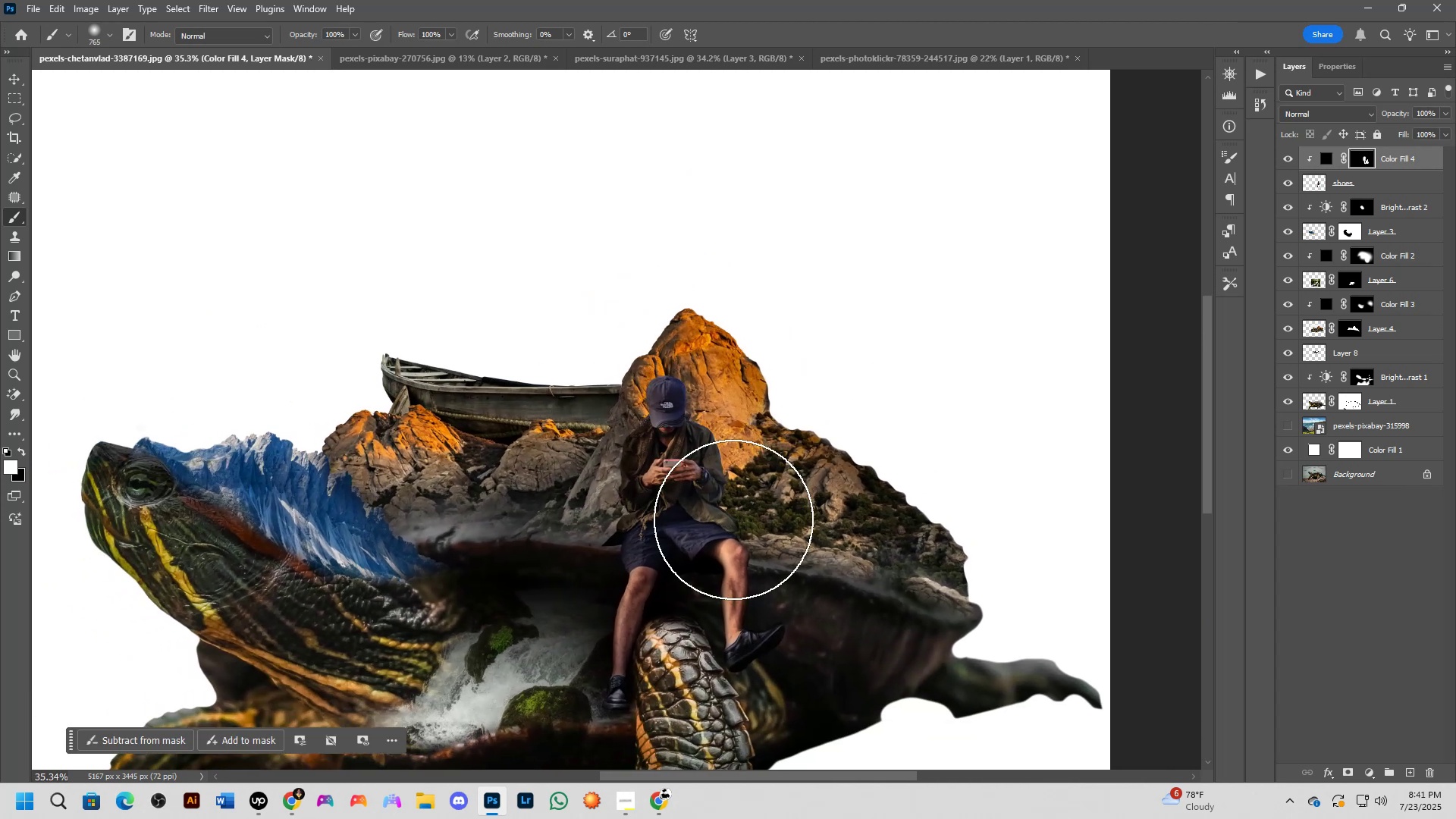 
scroll: coordinate [733, 519], scroll_direction: down, amount: 1.0
 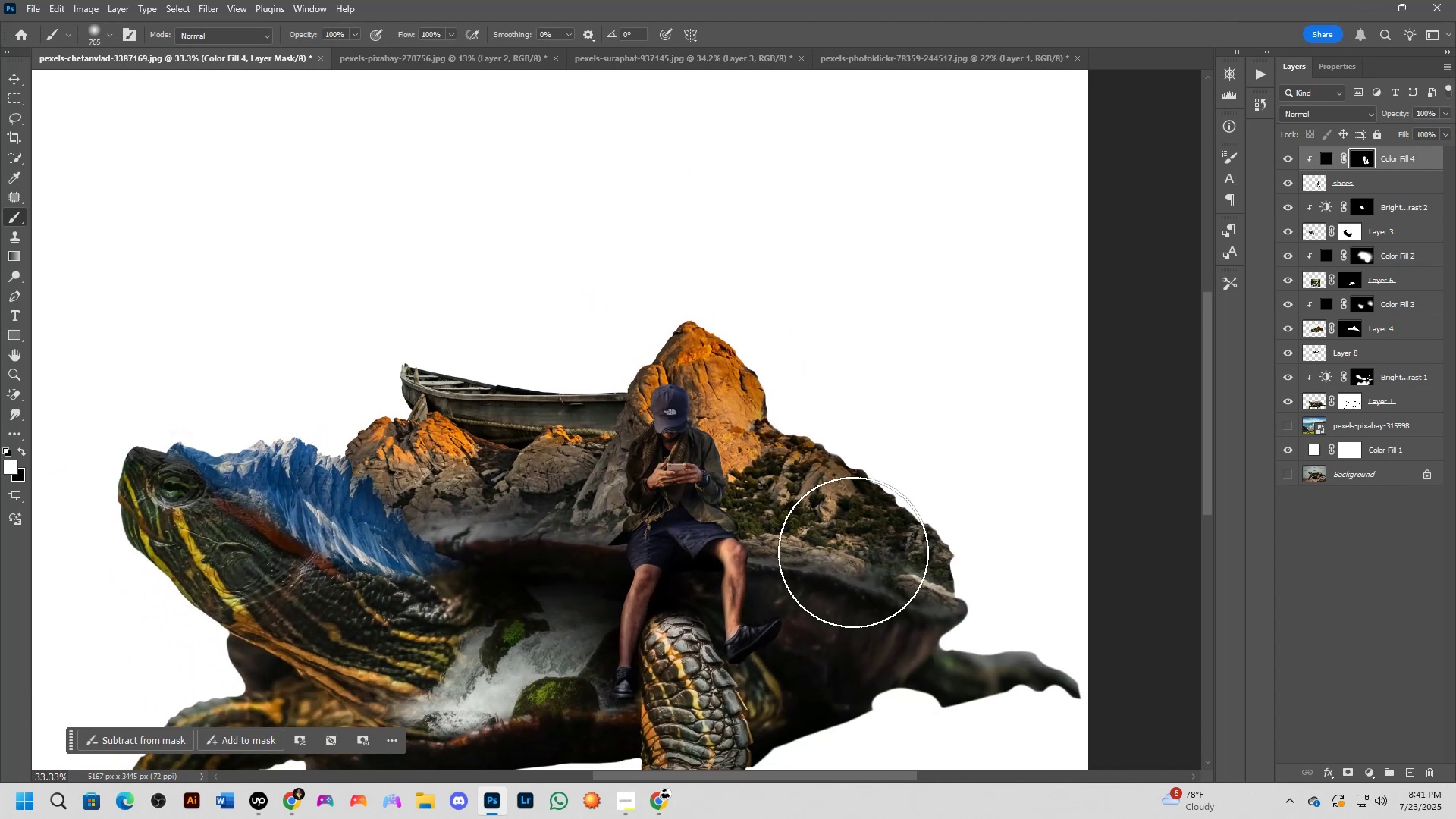 
hold_key(key=Space, duration=0.5)
 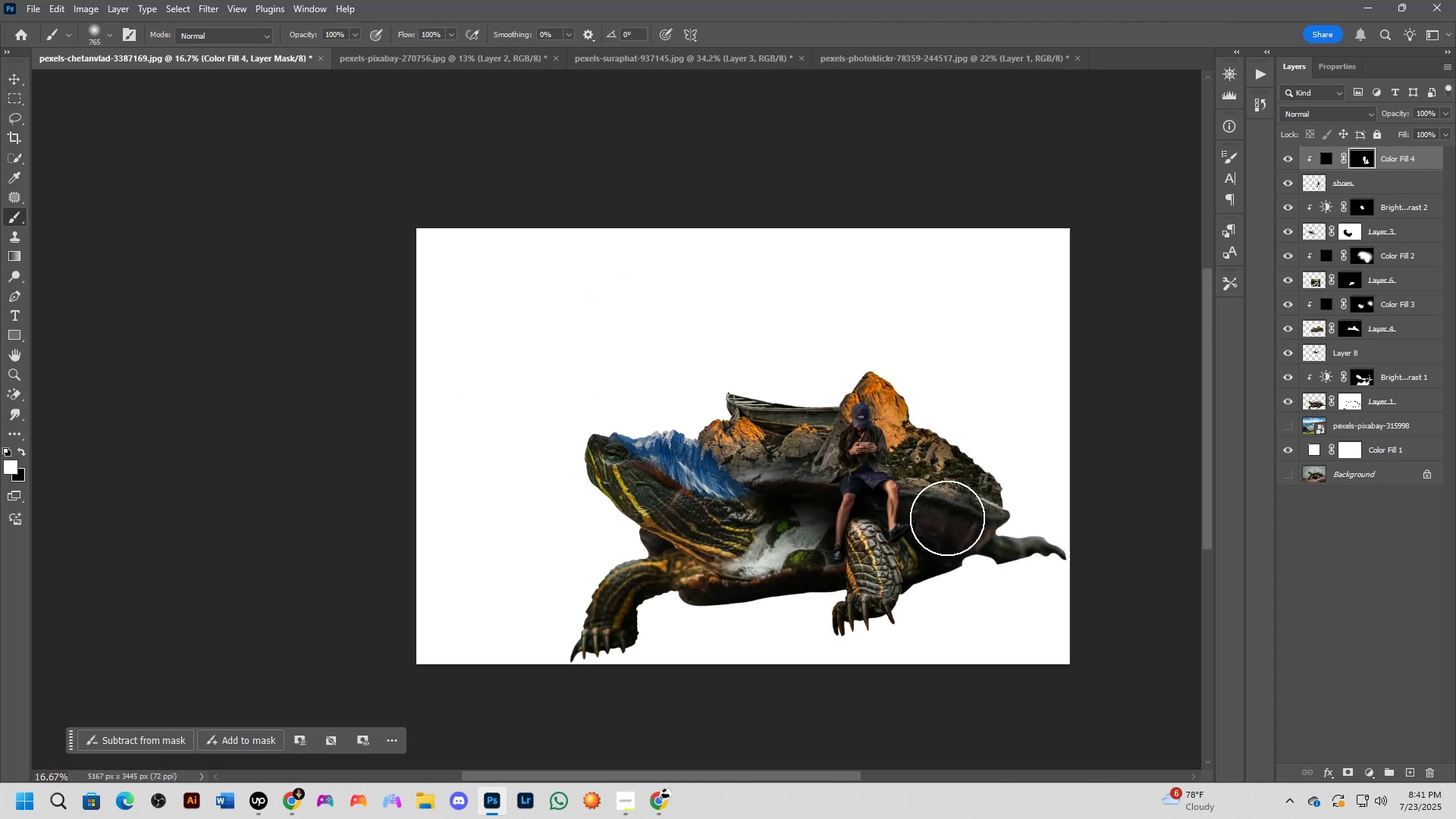 
left_click_drag(start_coordinate=[836, 558], to_coordinate=[973, 489])
 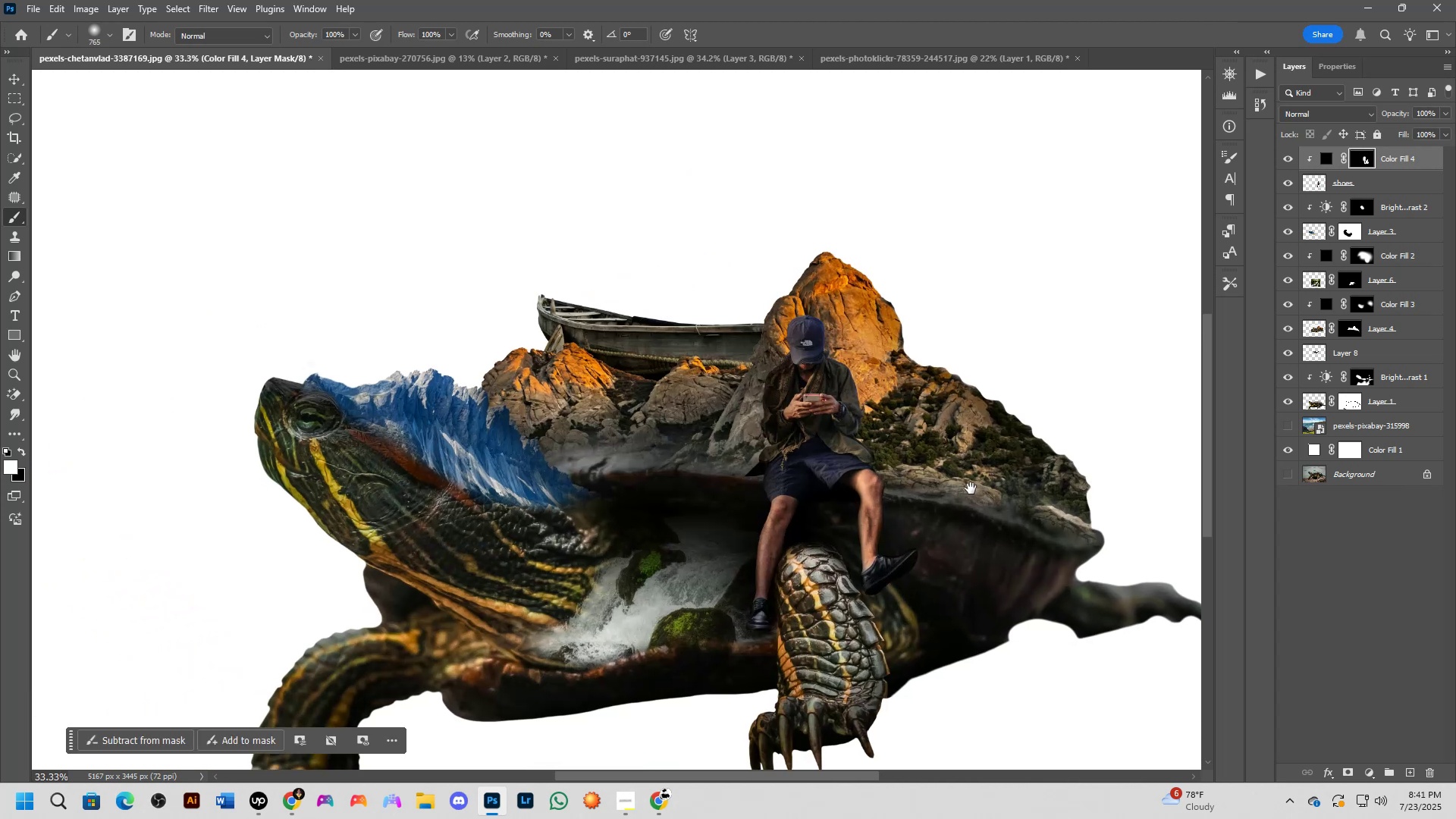 
key(Shift+ShiftLeft)
 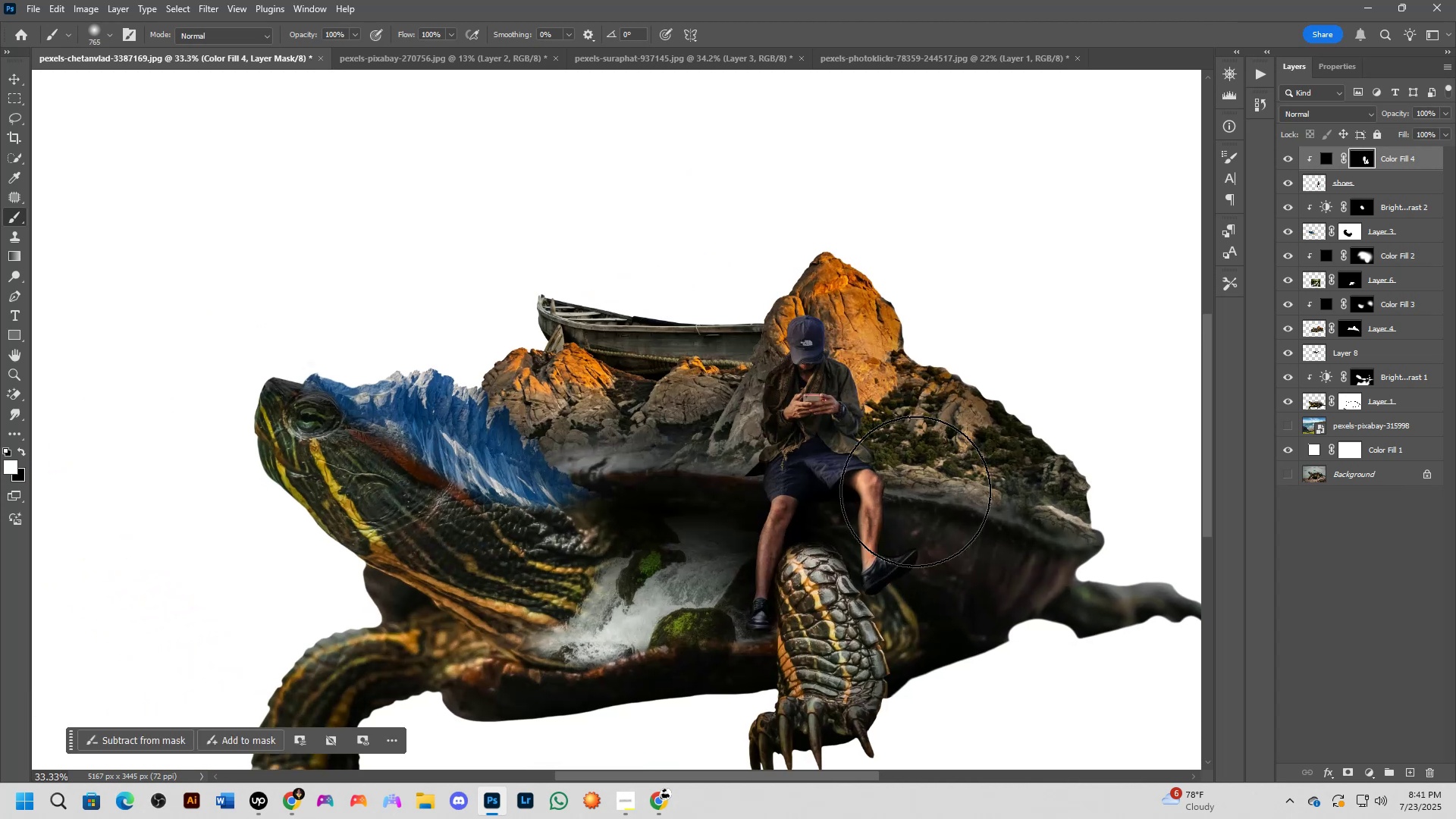 
scroll: coordinate [915, 491], scroll_direction: down, amount: 2.0
 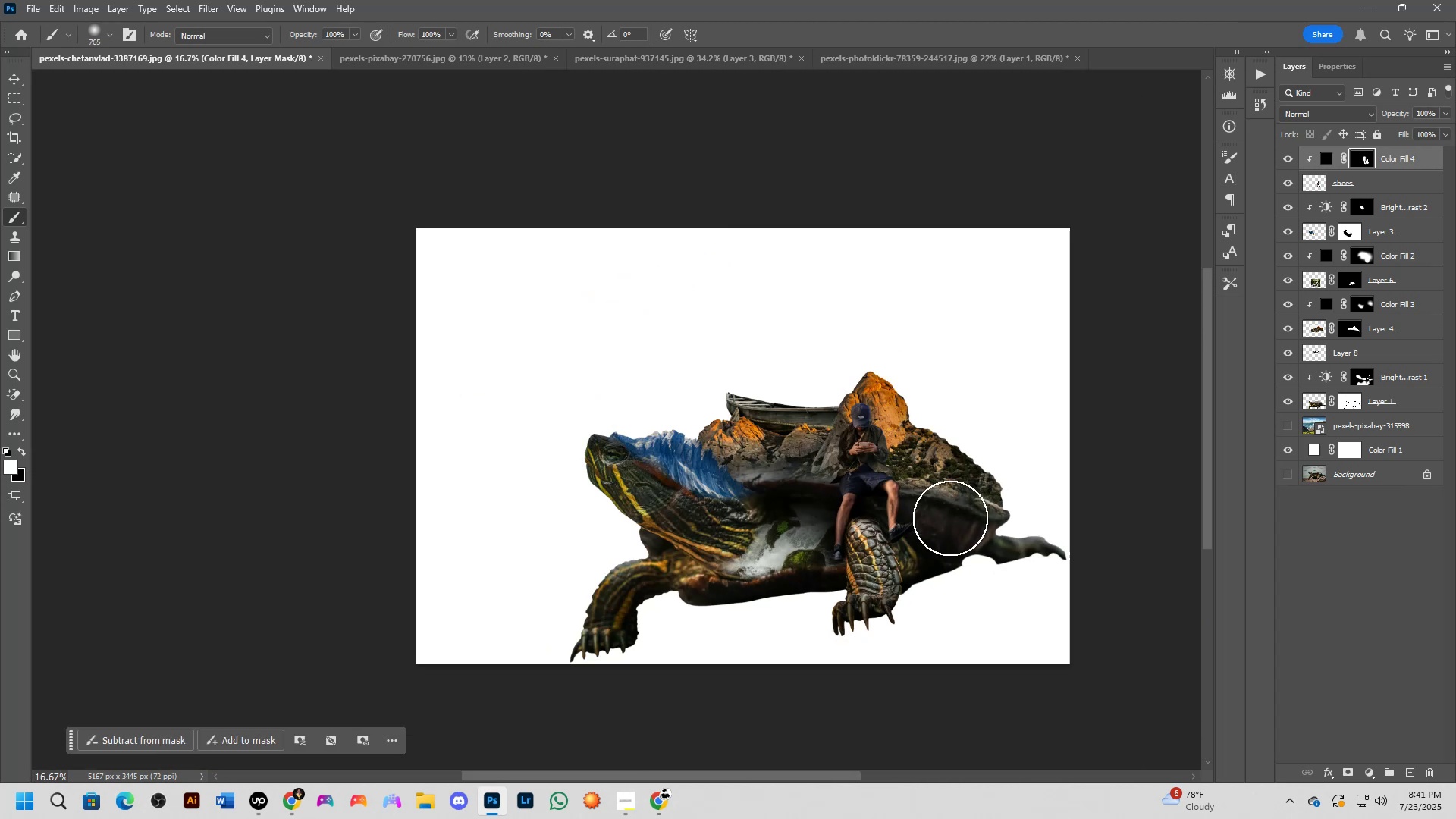 
key(Shift+ShiftLeft)
 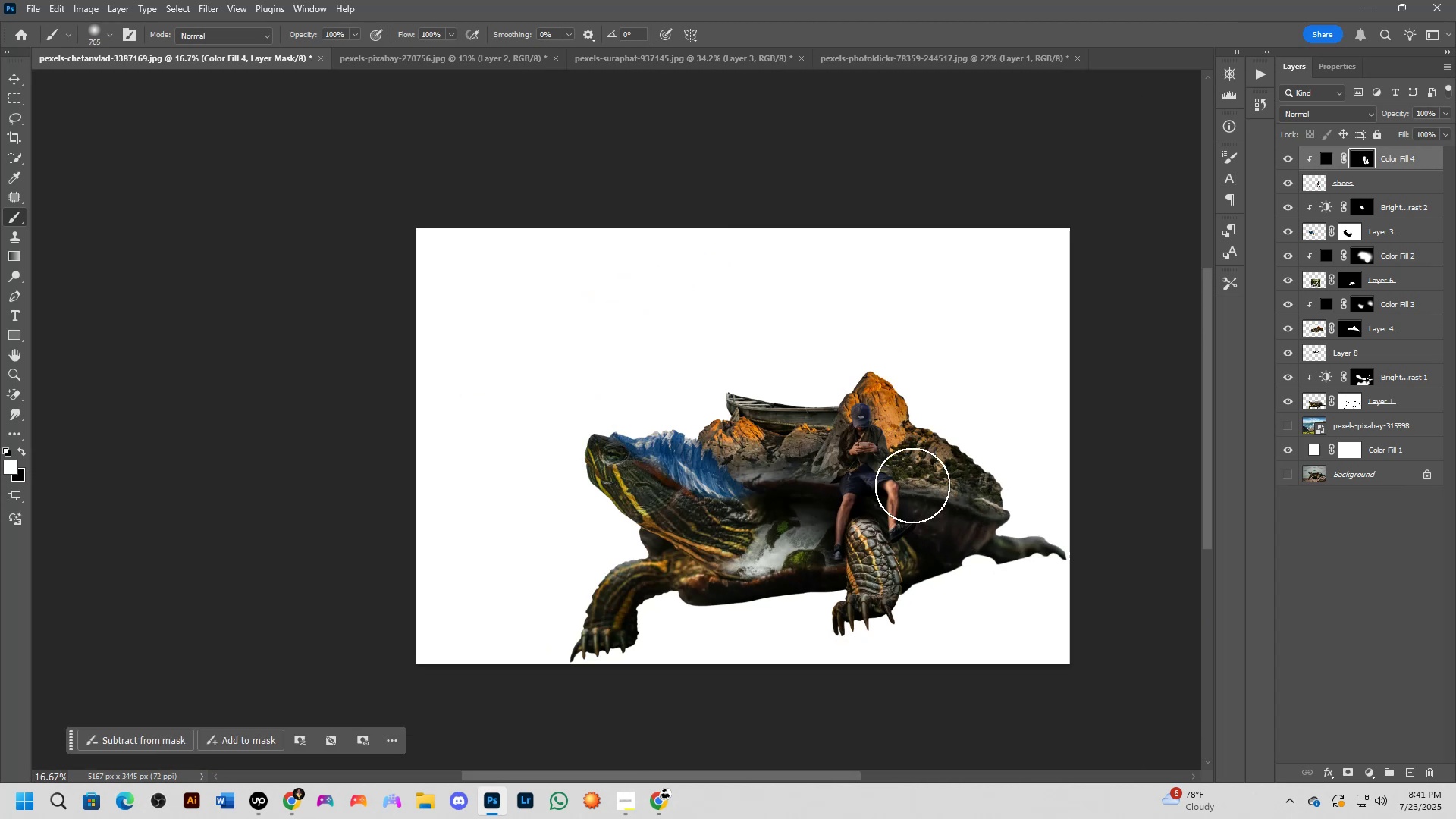 
scroll: coordinate [913, 470], scroll_direction: none, amount: 0.0
 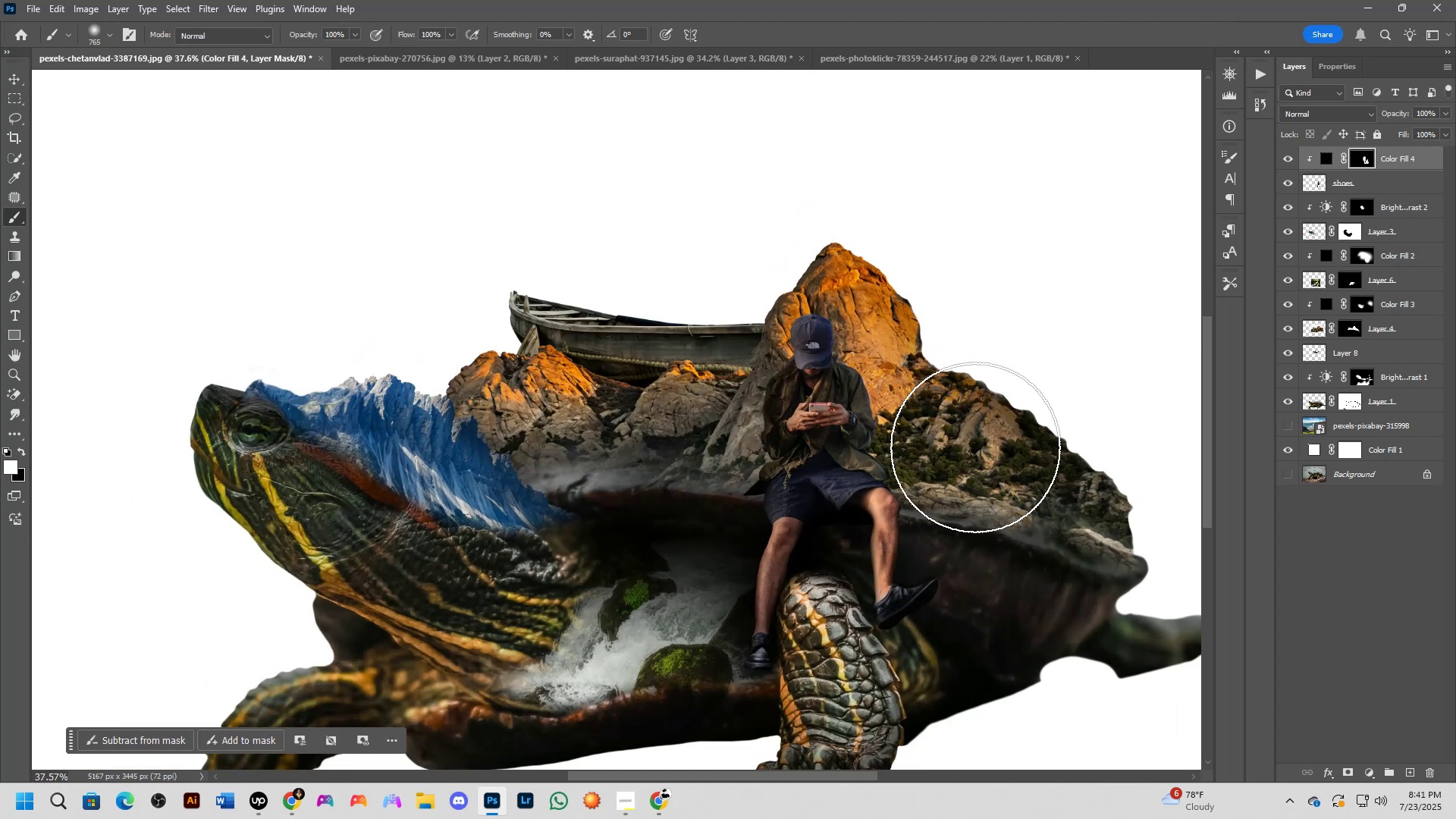 
scroll: coordinate [714, 493], scroll_direction: up, amount: 7.0
 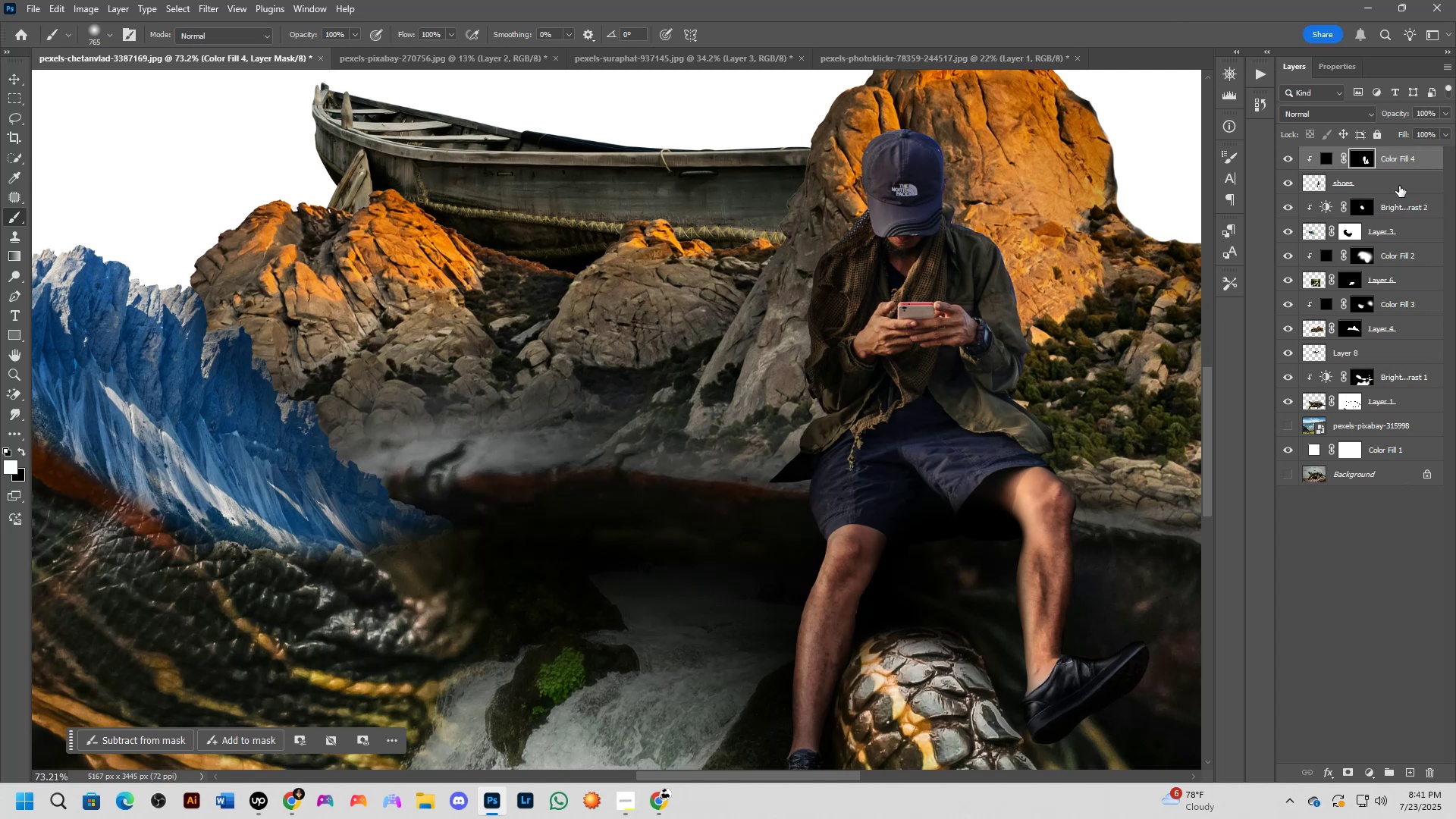 
left_click([1410, 212])
 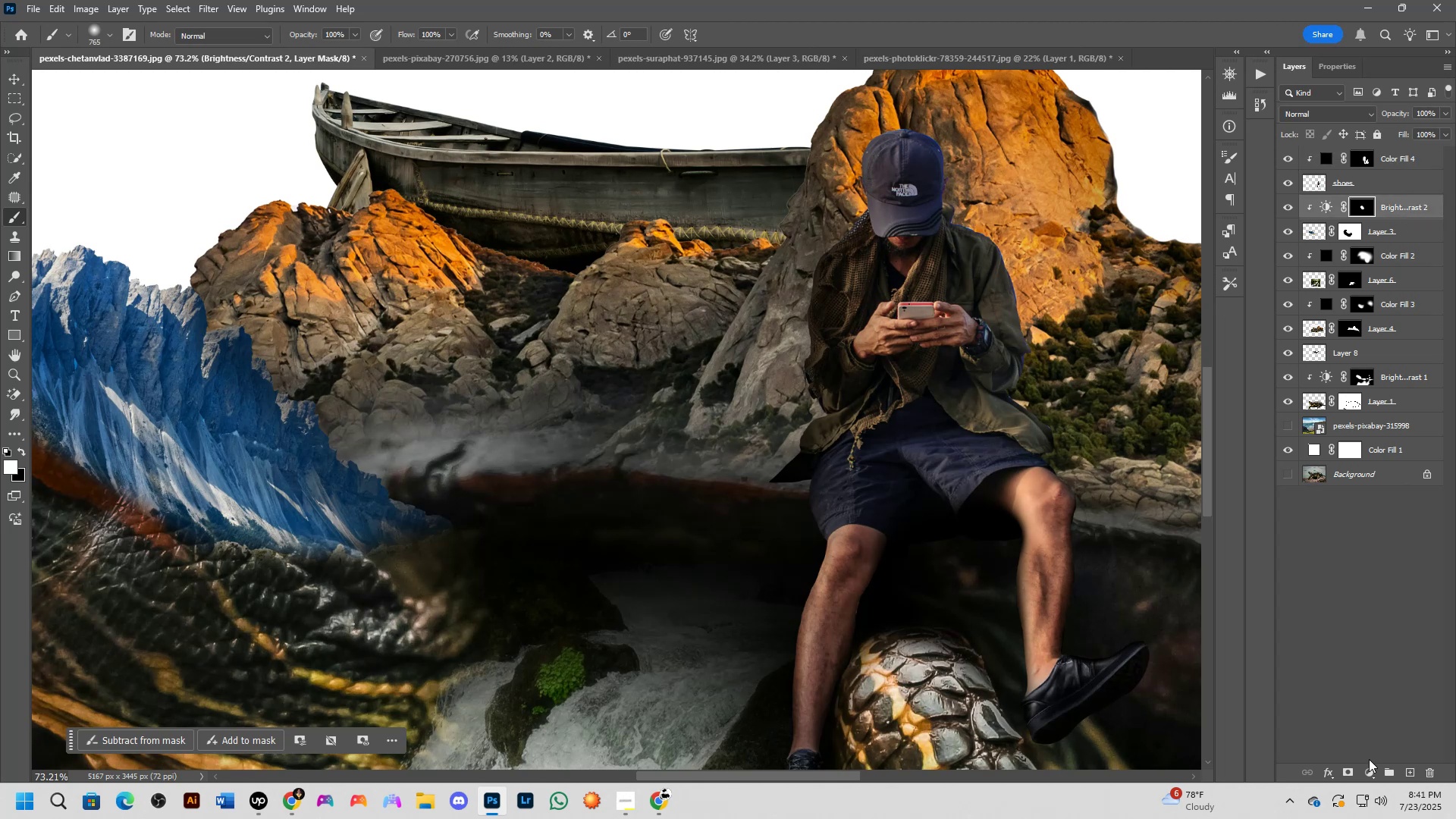 
left_click([1372, 767])
 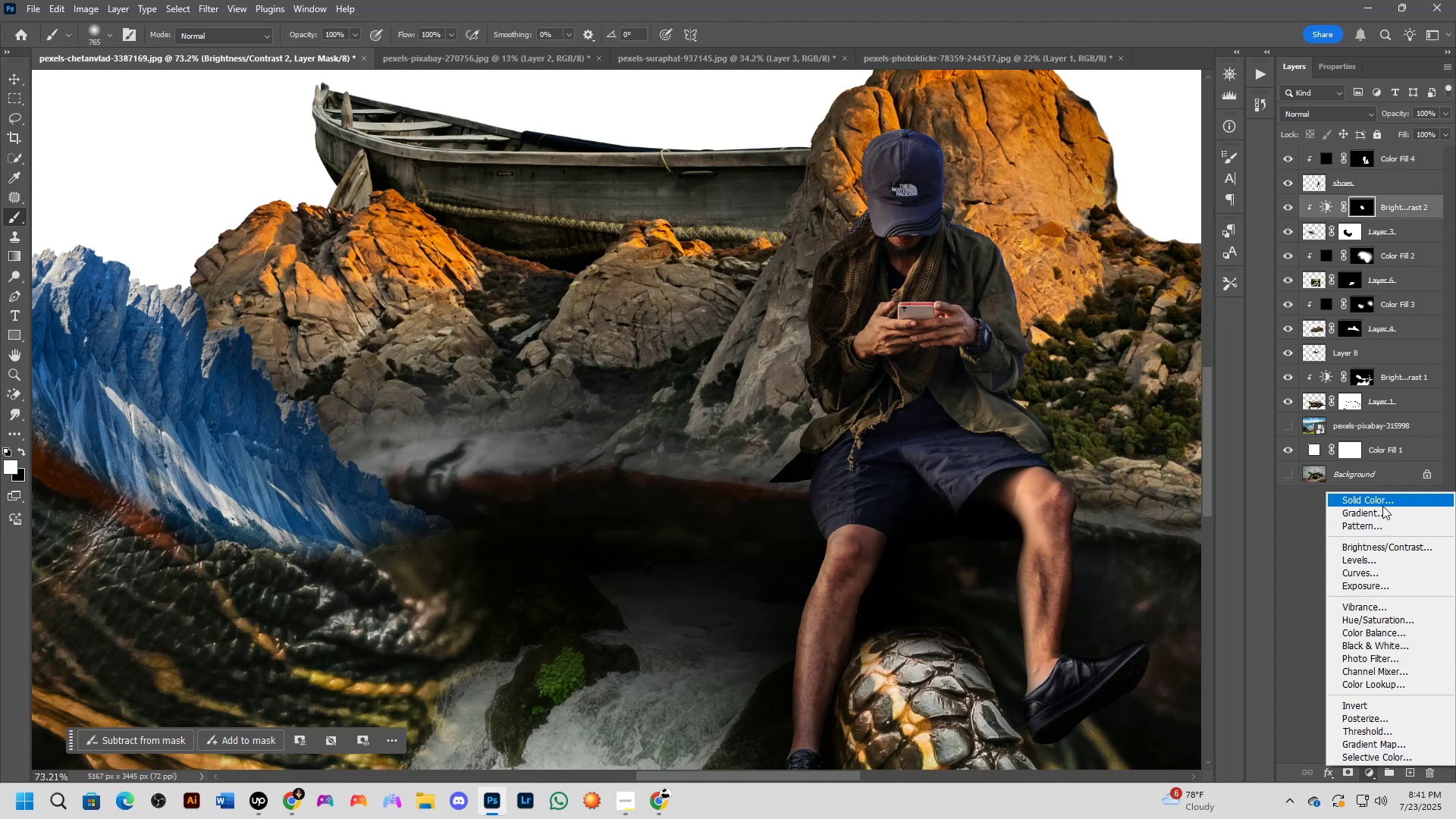 
left_click([1382, 506])
 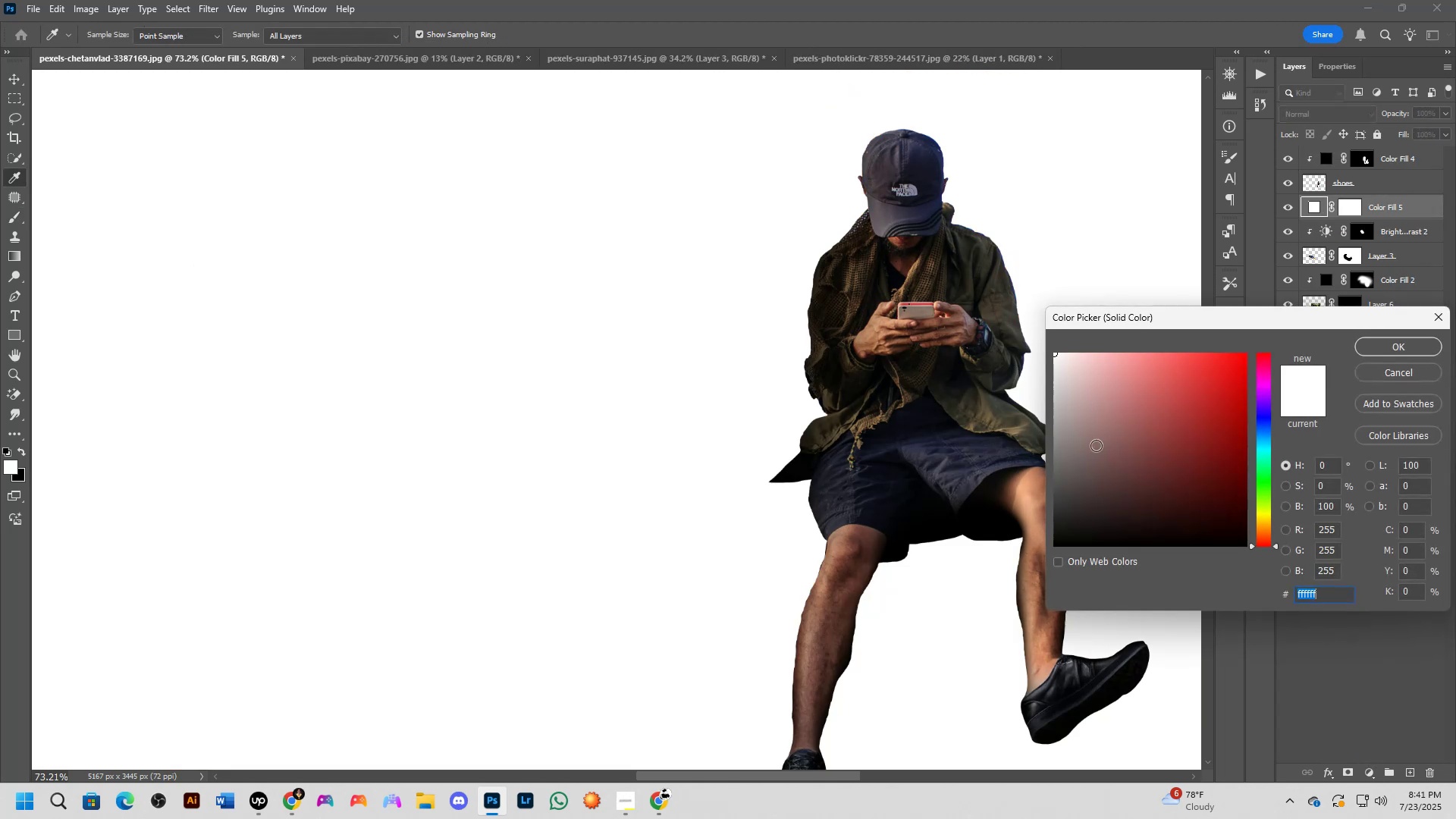 
left_click_drag(start_coordinate=[1097, 462], to_coordinate=[1001, 598])
 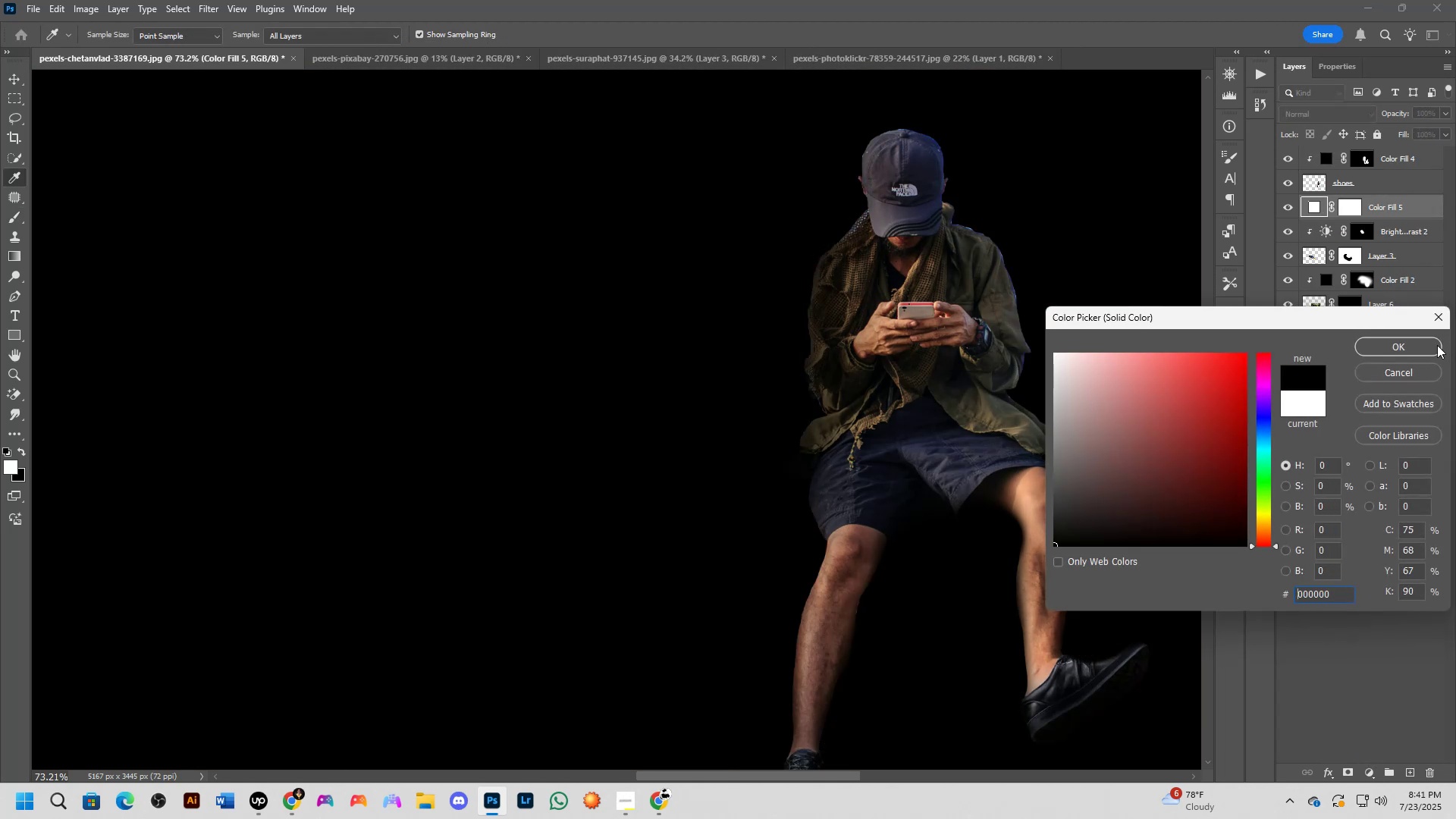 
left_click([1435, 347])
 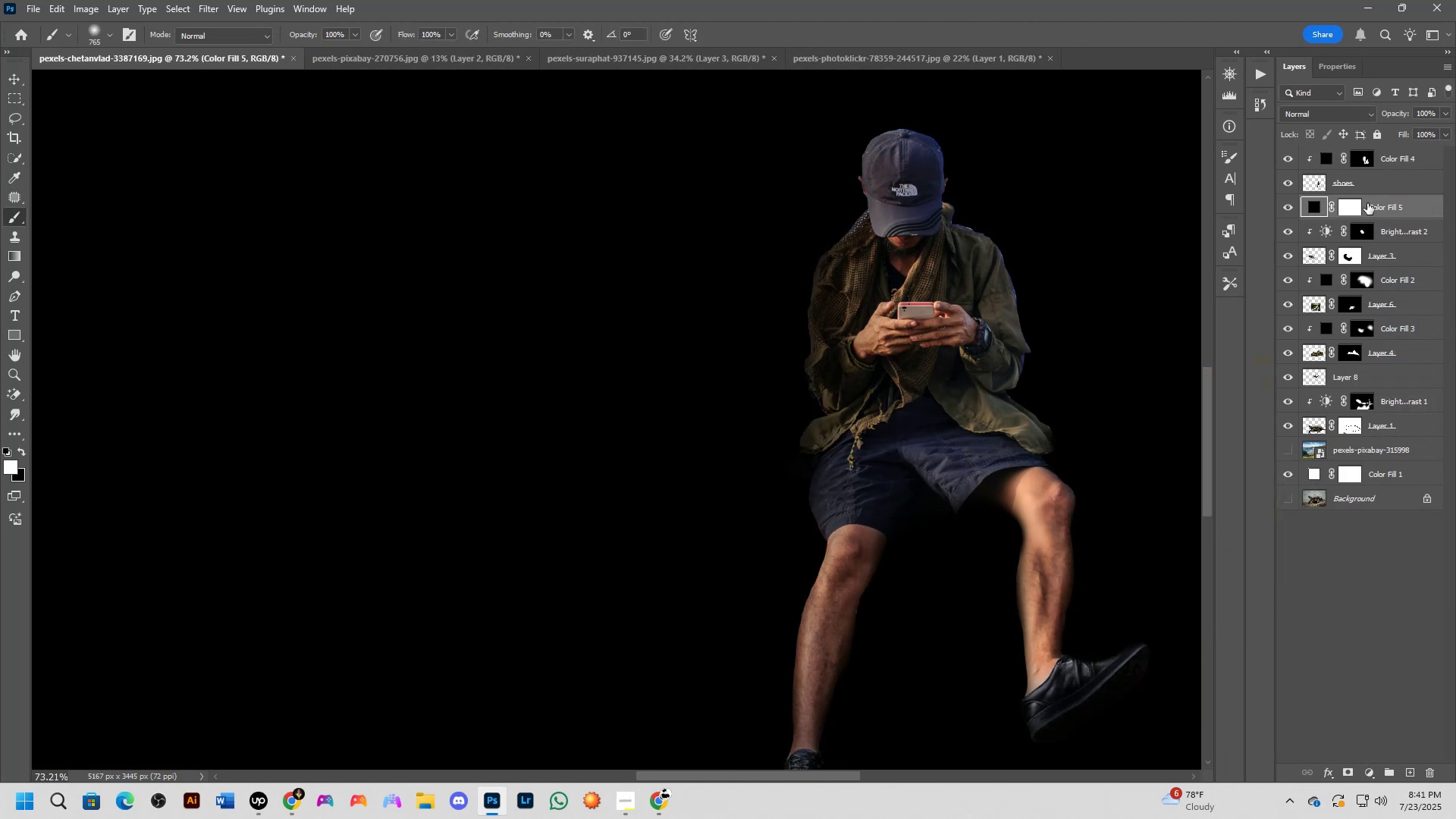 
left_click_drag(start_coordinate=[1355, 211], to_coordinate=[1351, 212])
 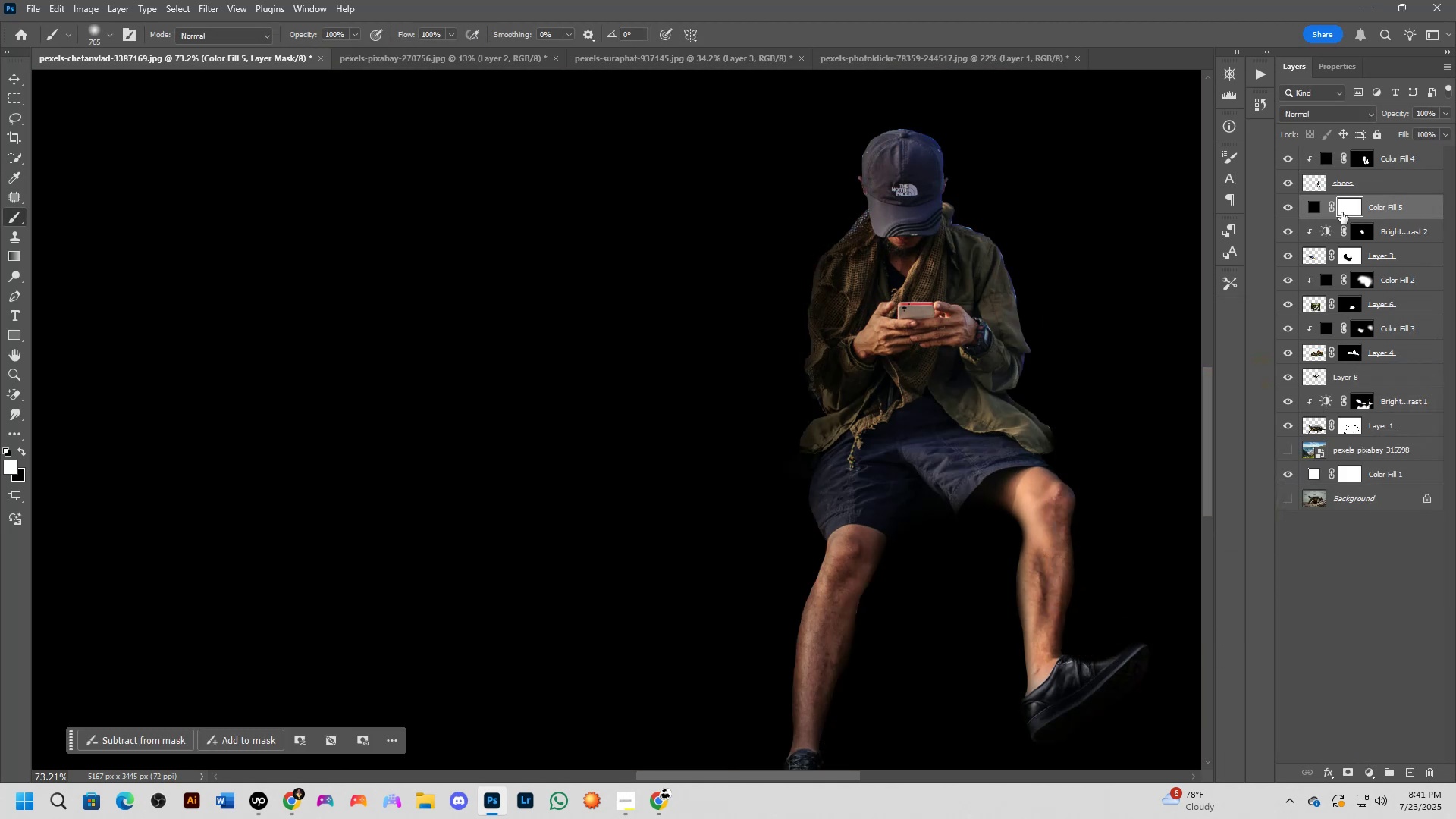 
key(Control+I)
 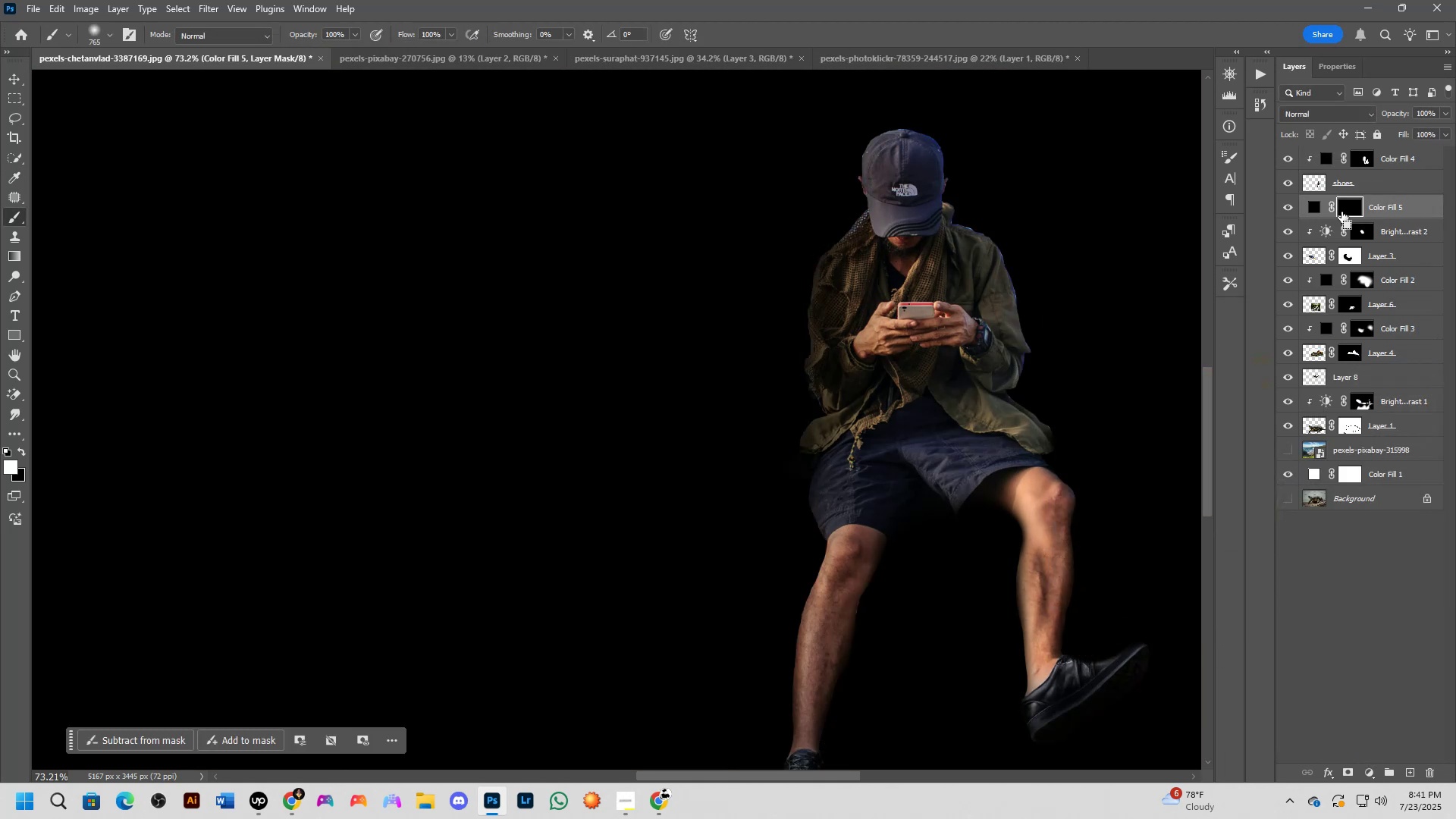 
key(Control+B)
 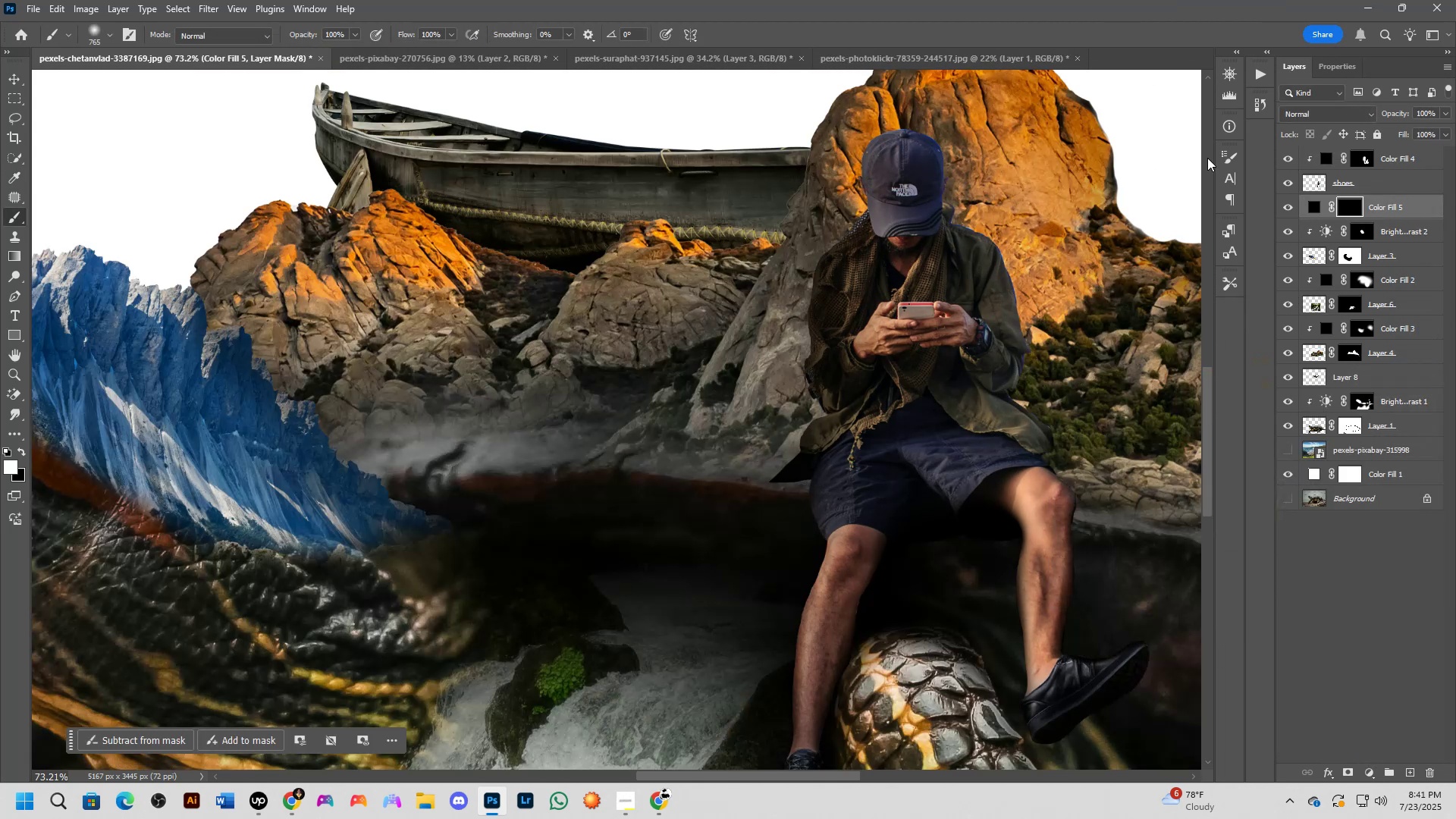 
left_click([1234, 158])
 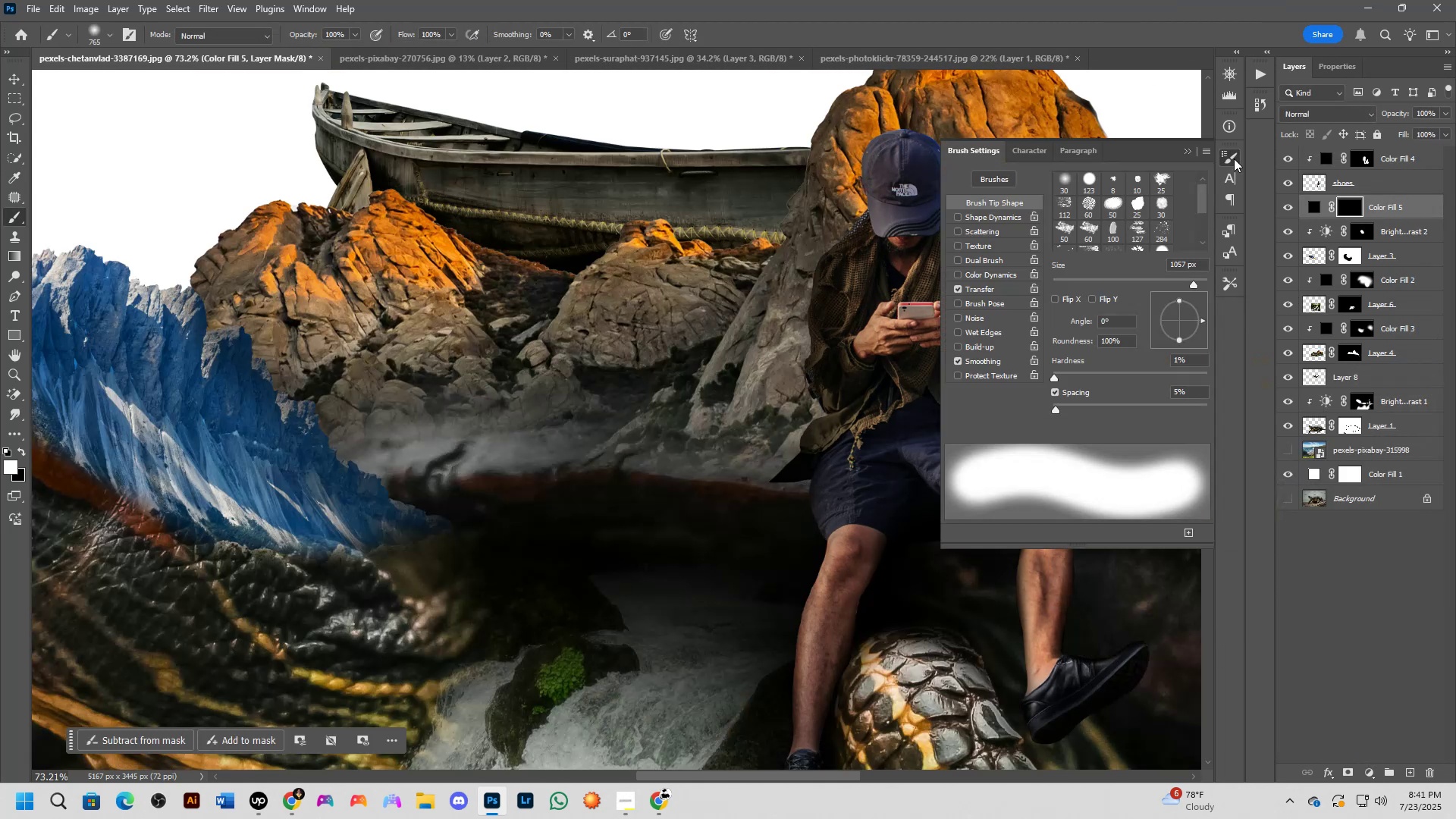 
right_click([1234, 158])
 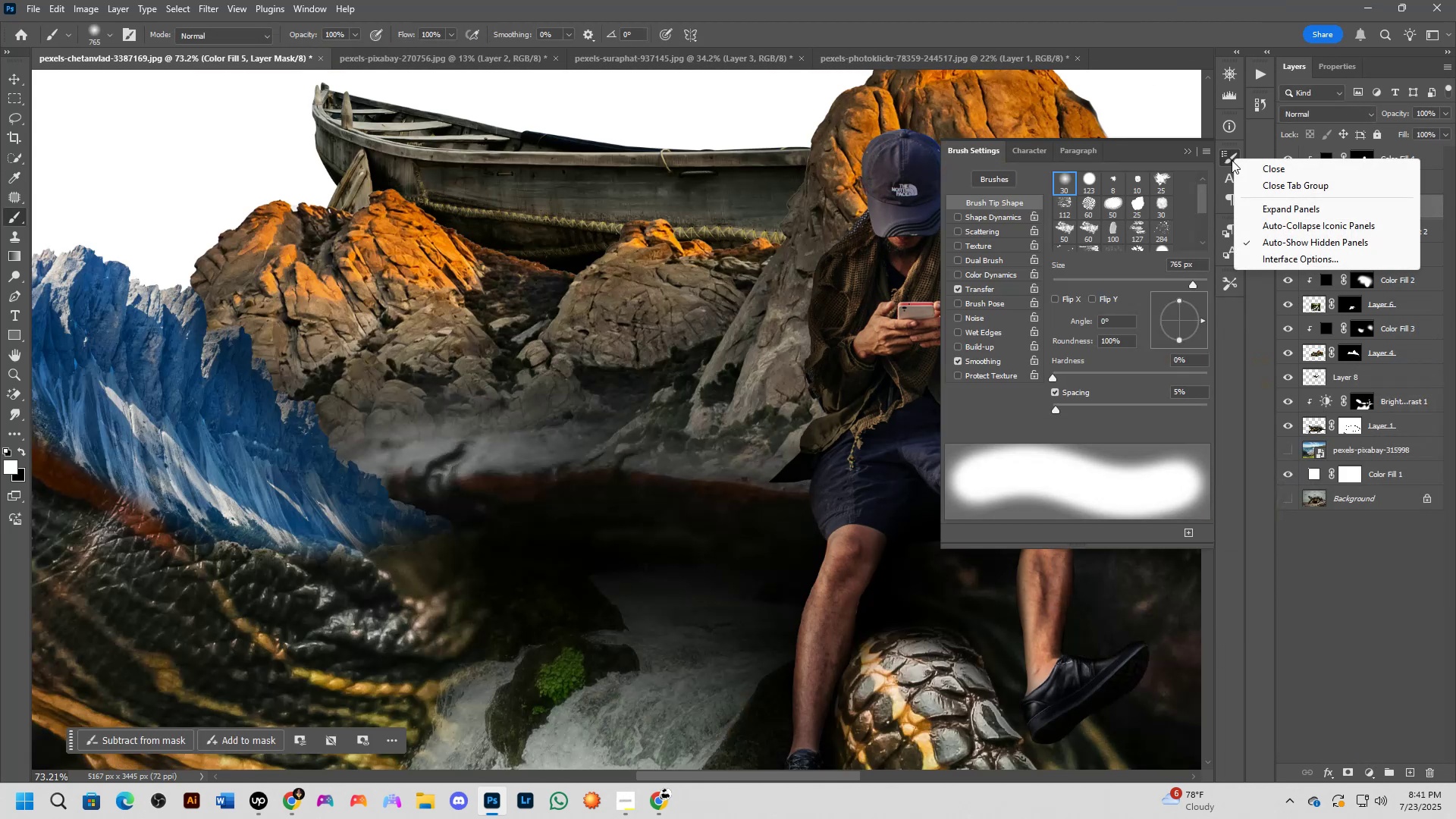 
left_click([1232, 160])
 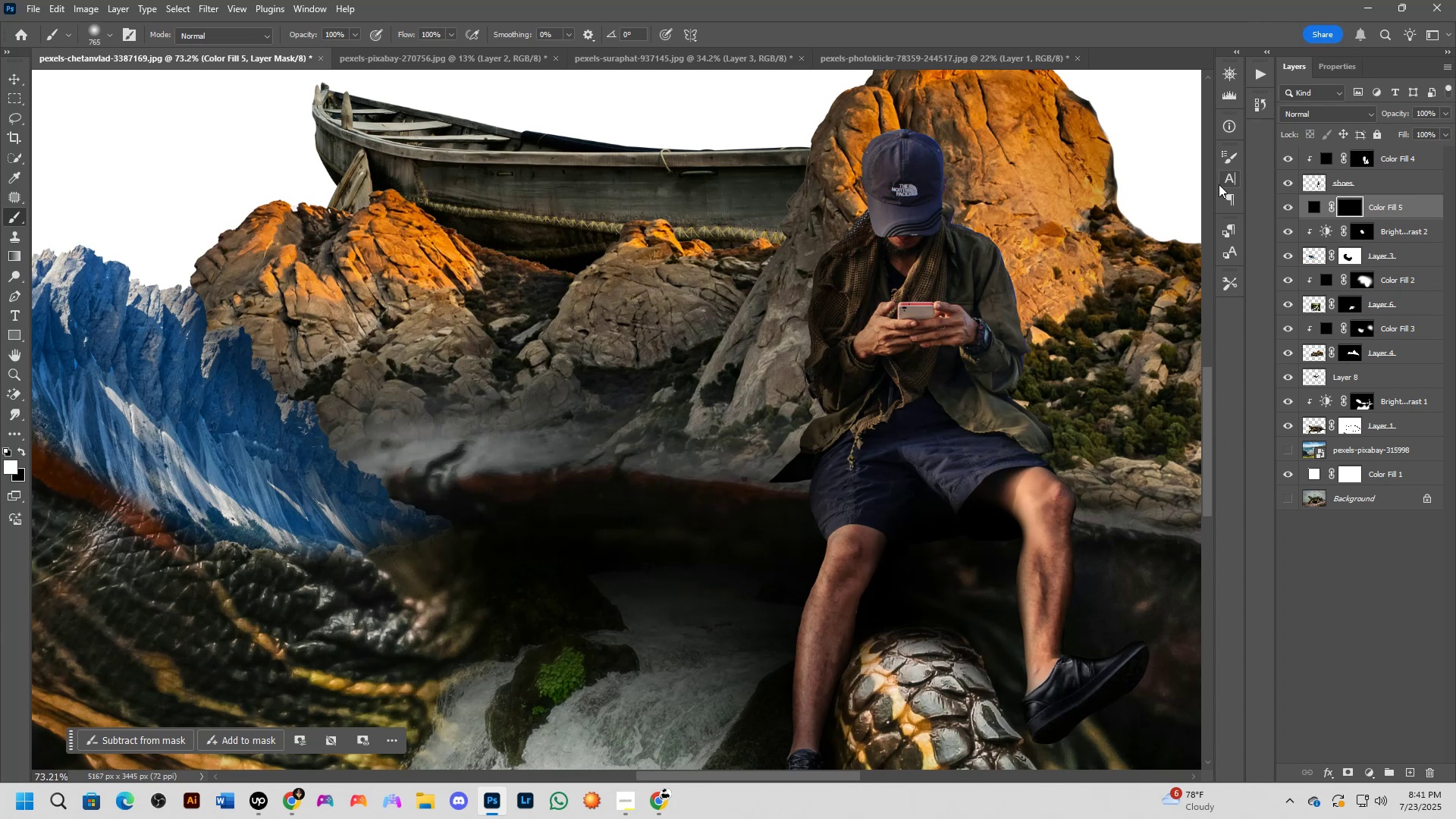 
left_click([1228, 157])
 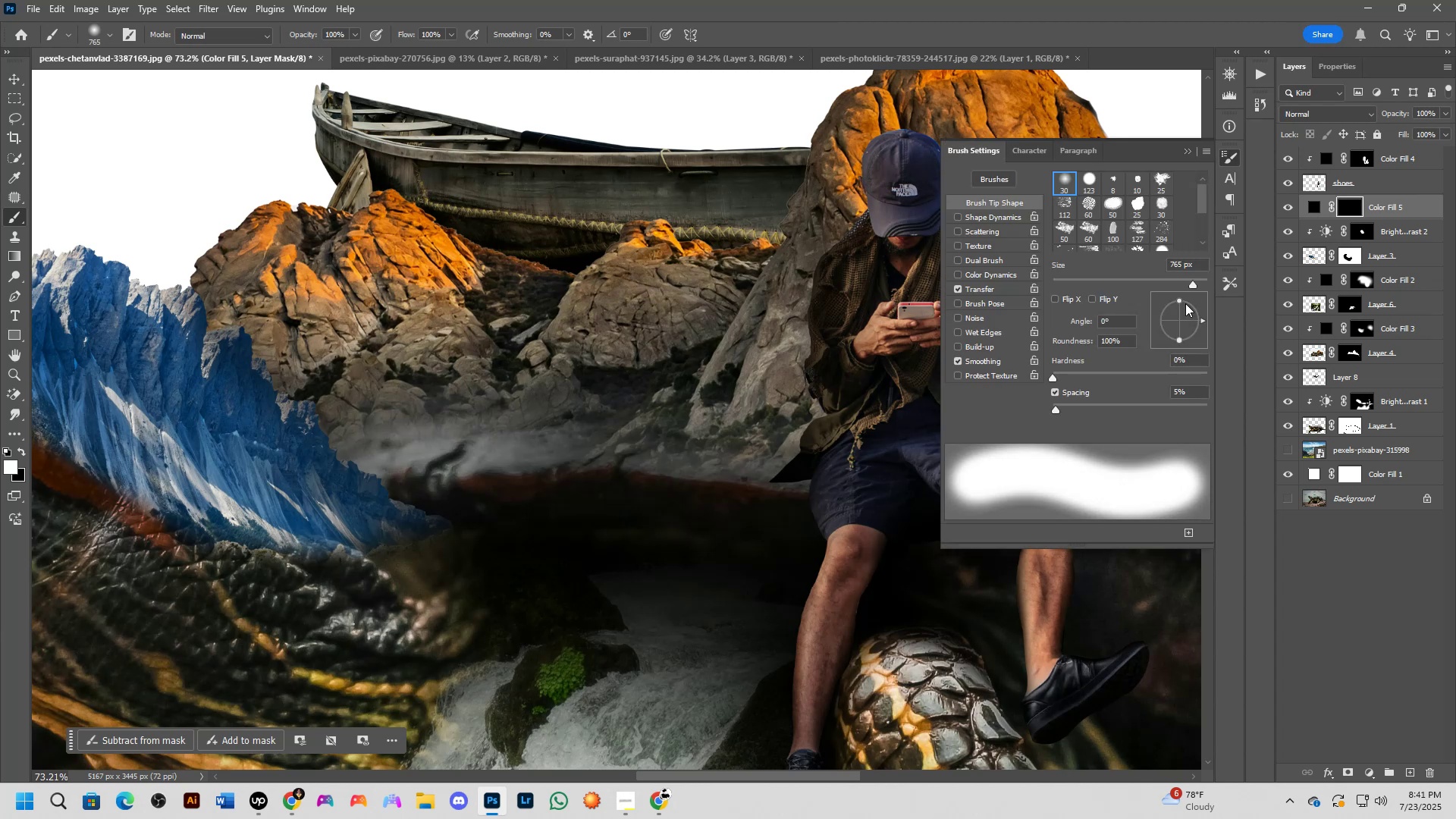 
left_click_drag(start_coordinate=[1179, 300], to_coordinate=[1179, 315])
 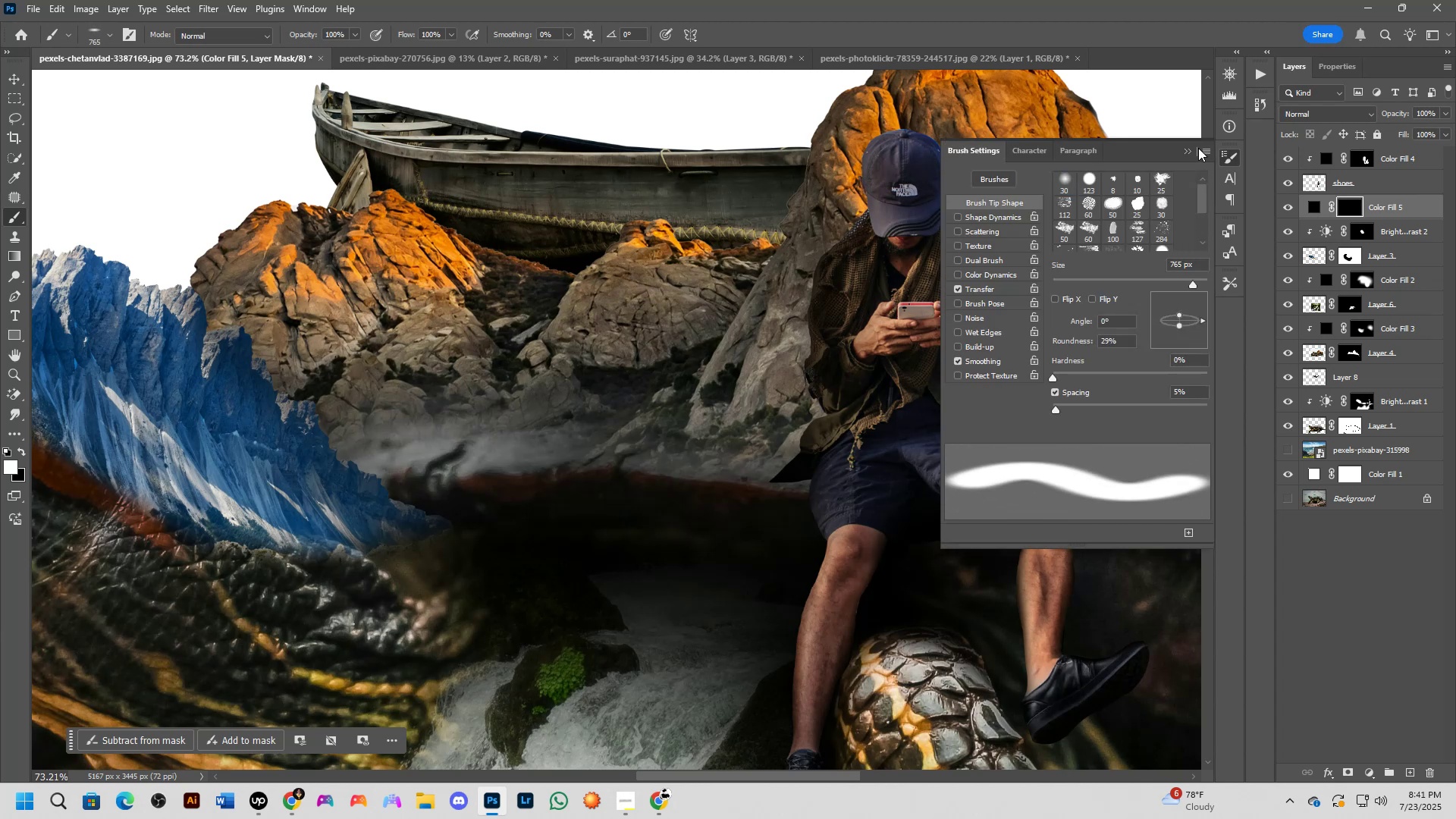 
left_click([1192, 150])
 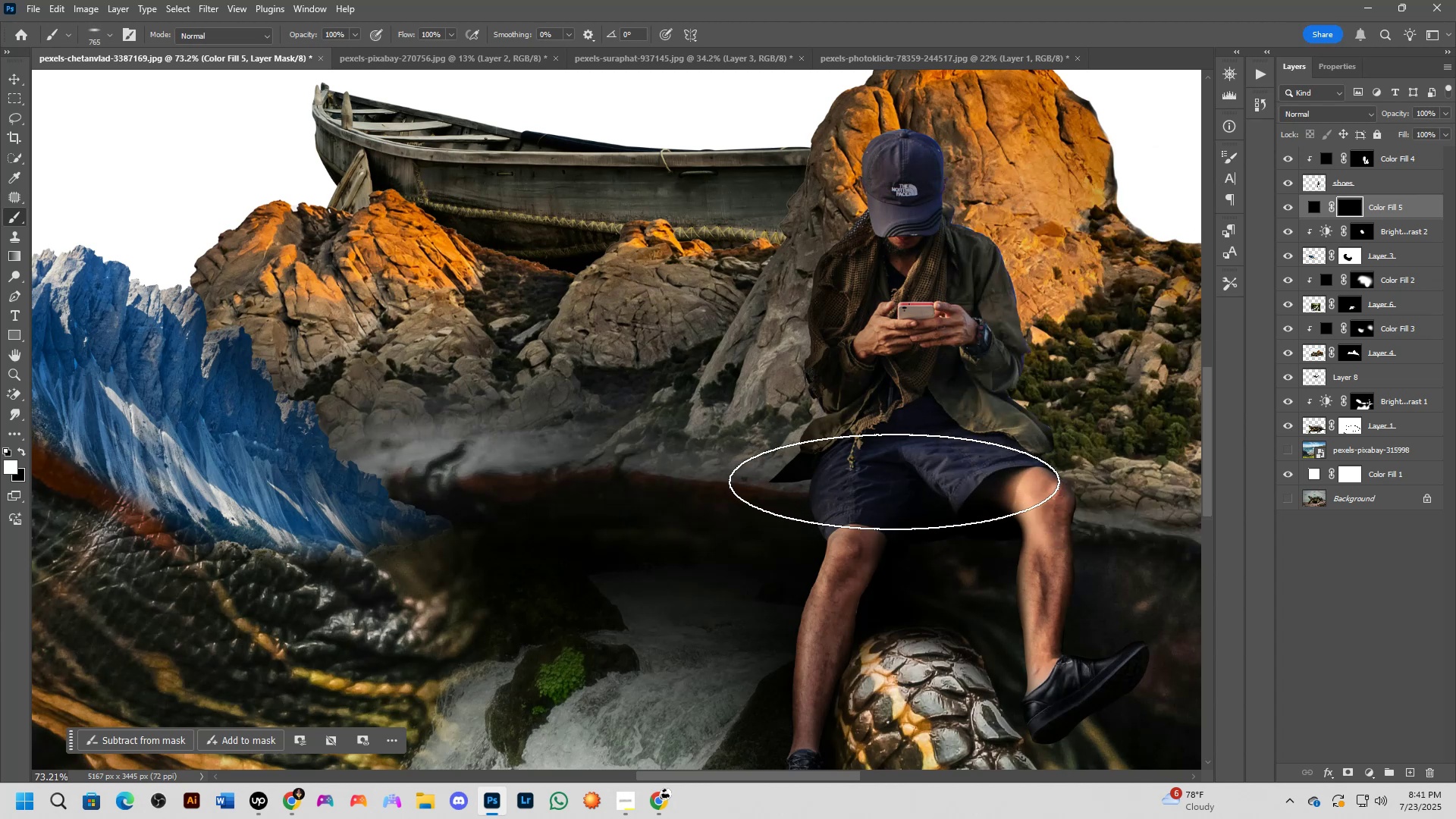 
left_click([912, 482])
 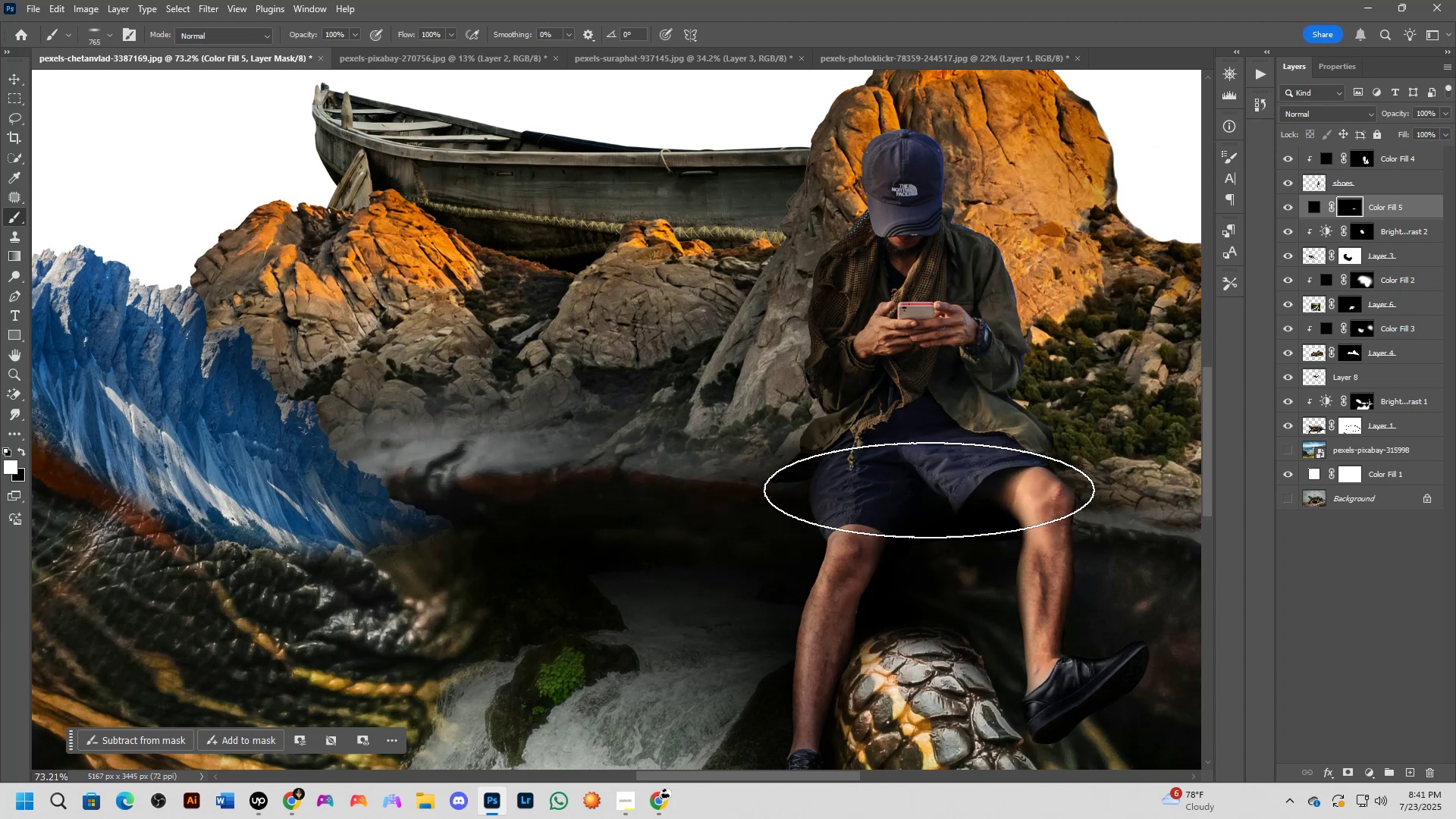 
double_click([929, 491])
 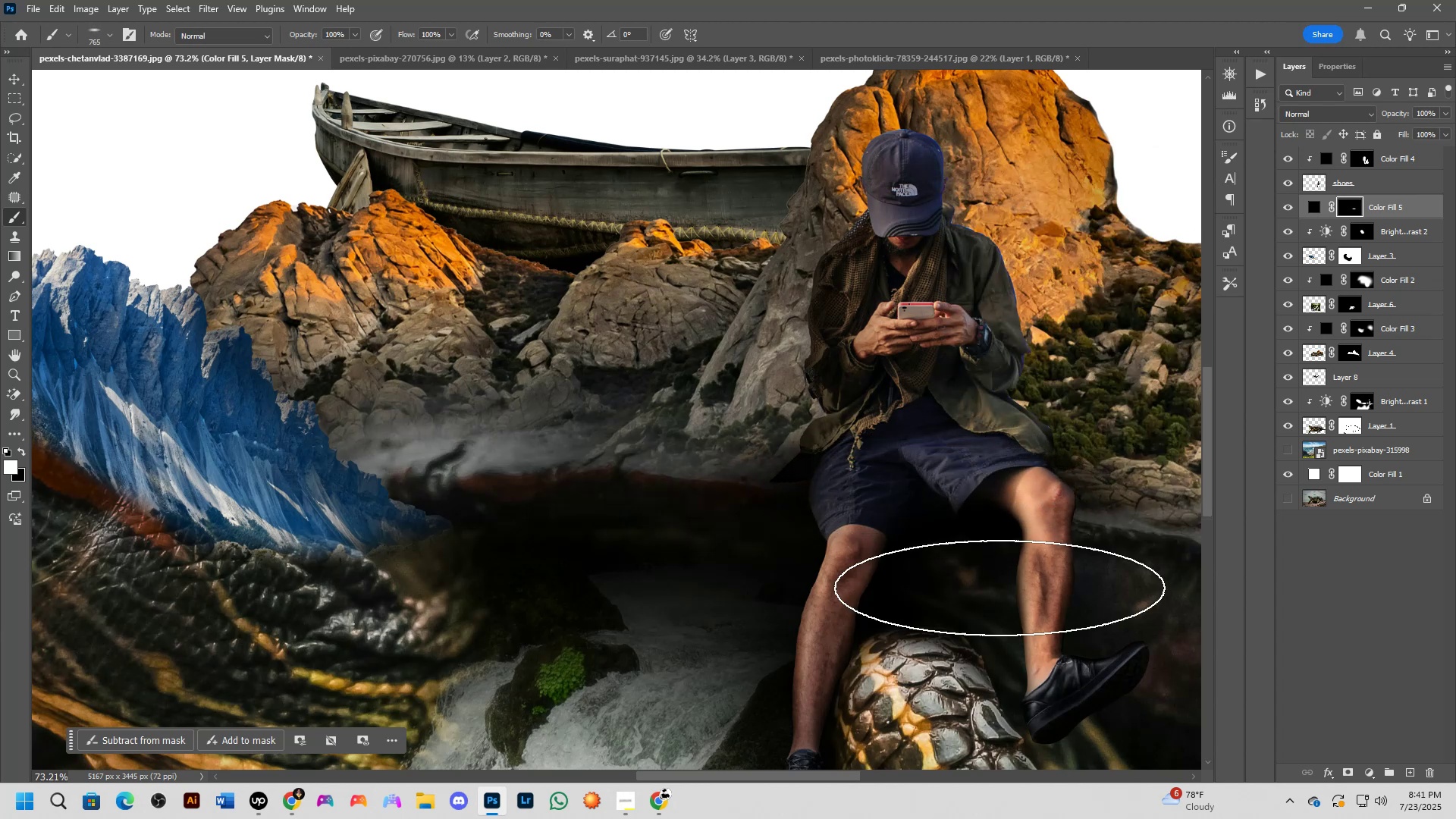 
scroll: coordinate [968, 576], scroll_direction: down, amount: 4.0
 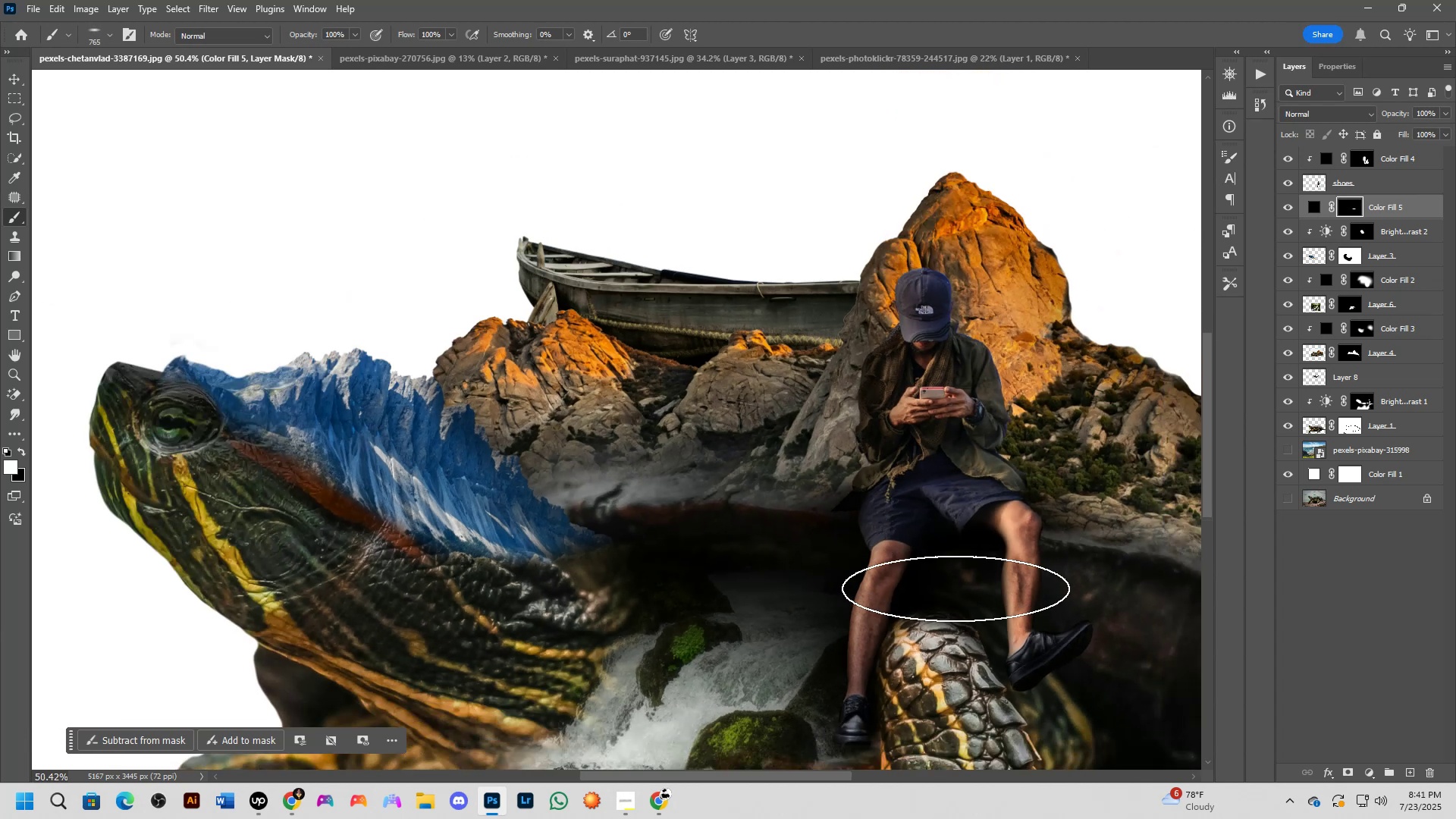 
hold_key(key=Space, duration=0.54)
 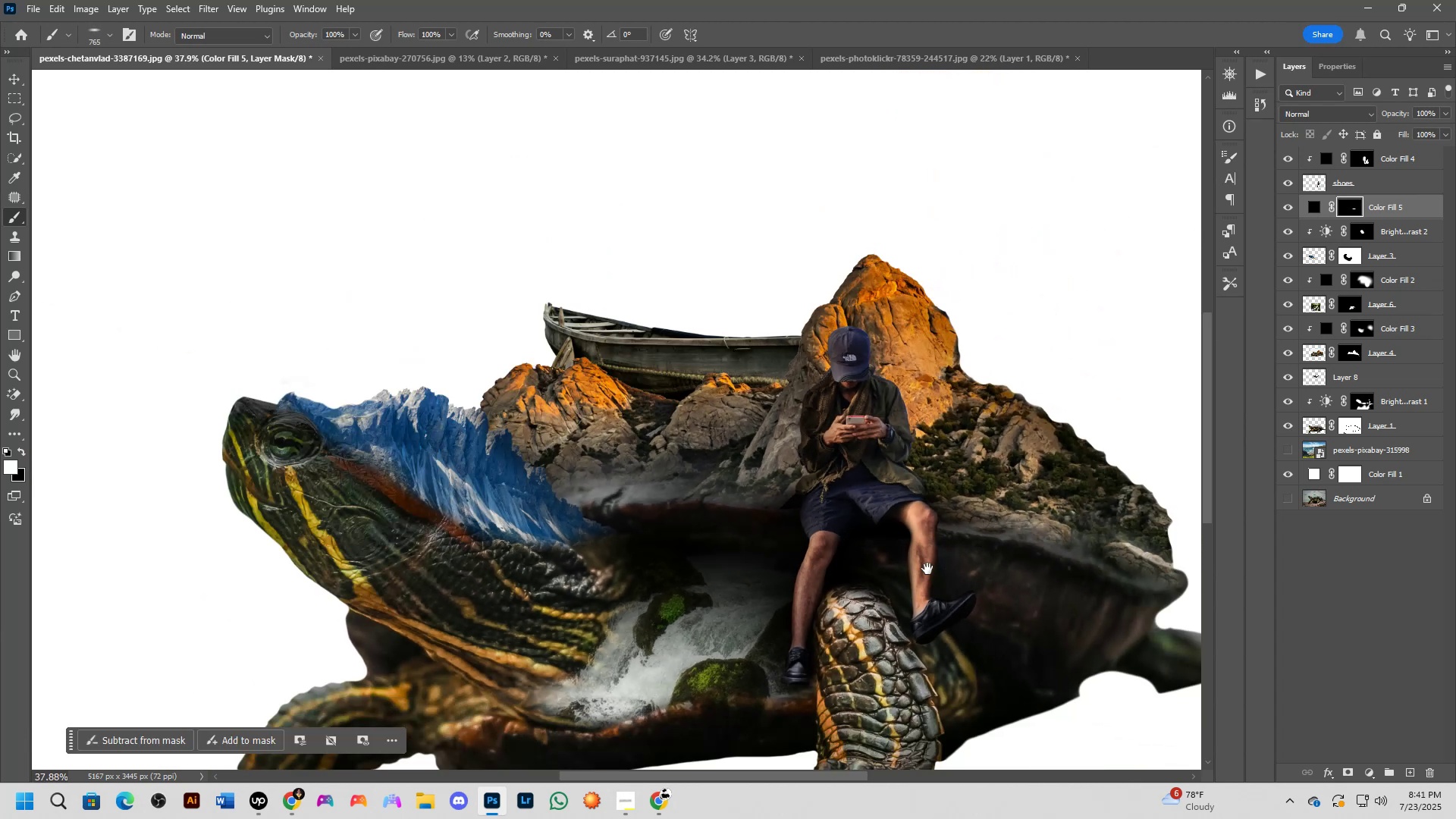 
left_click_drag(start_coordinate=[946, 614], to_coordinate=[866, 598])
 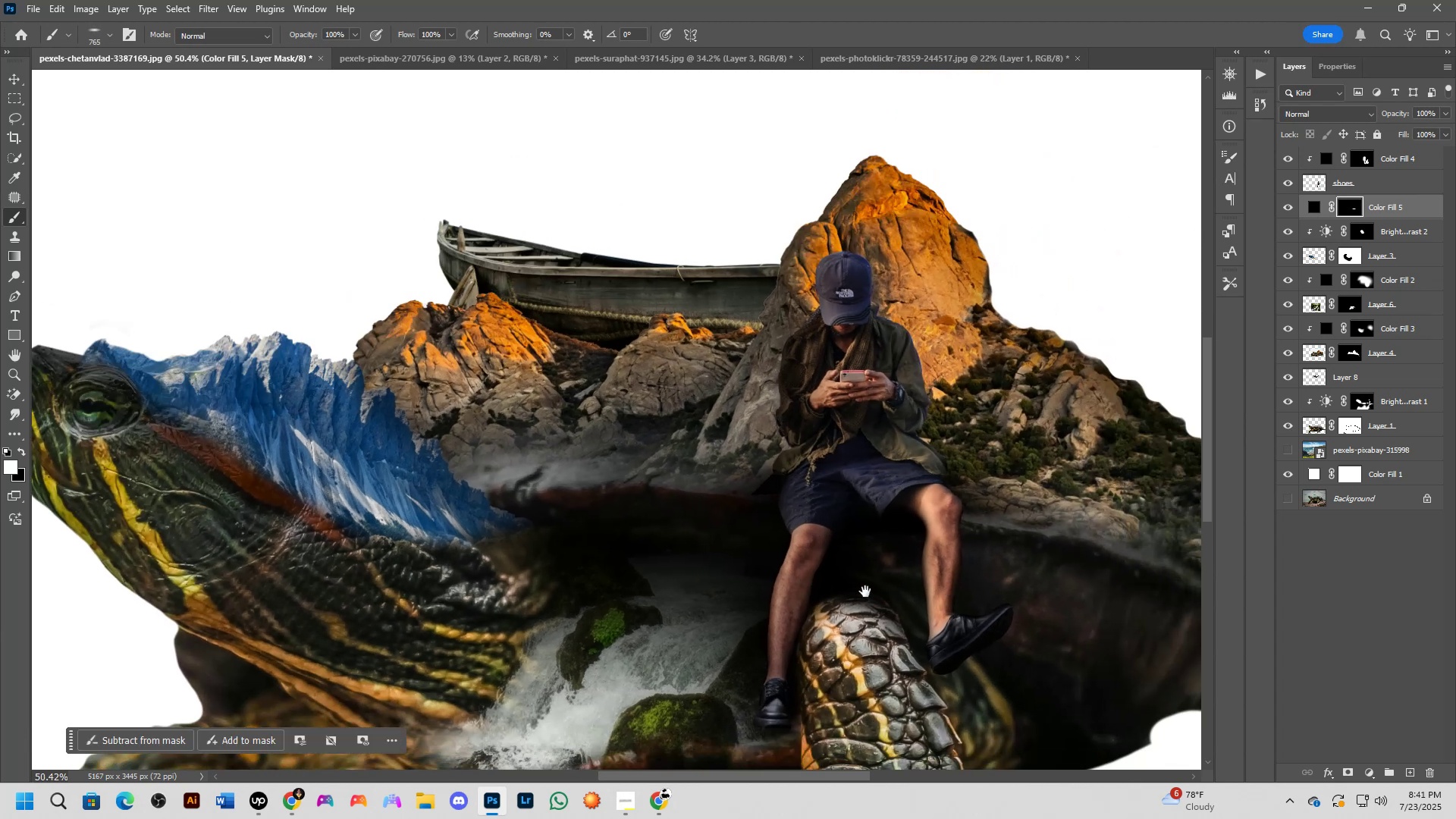 
scroll: coordinate [866, 554], scroll_direction: down, amount: 3.0
 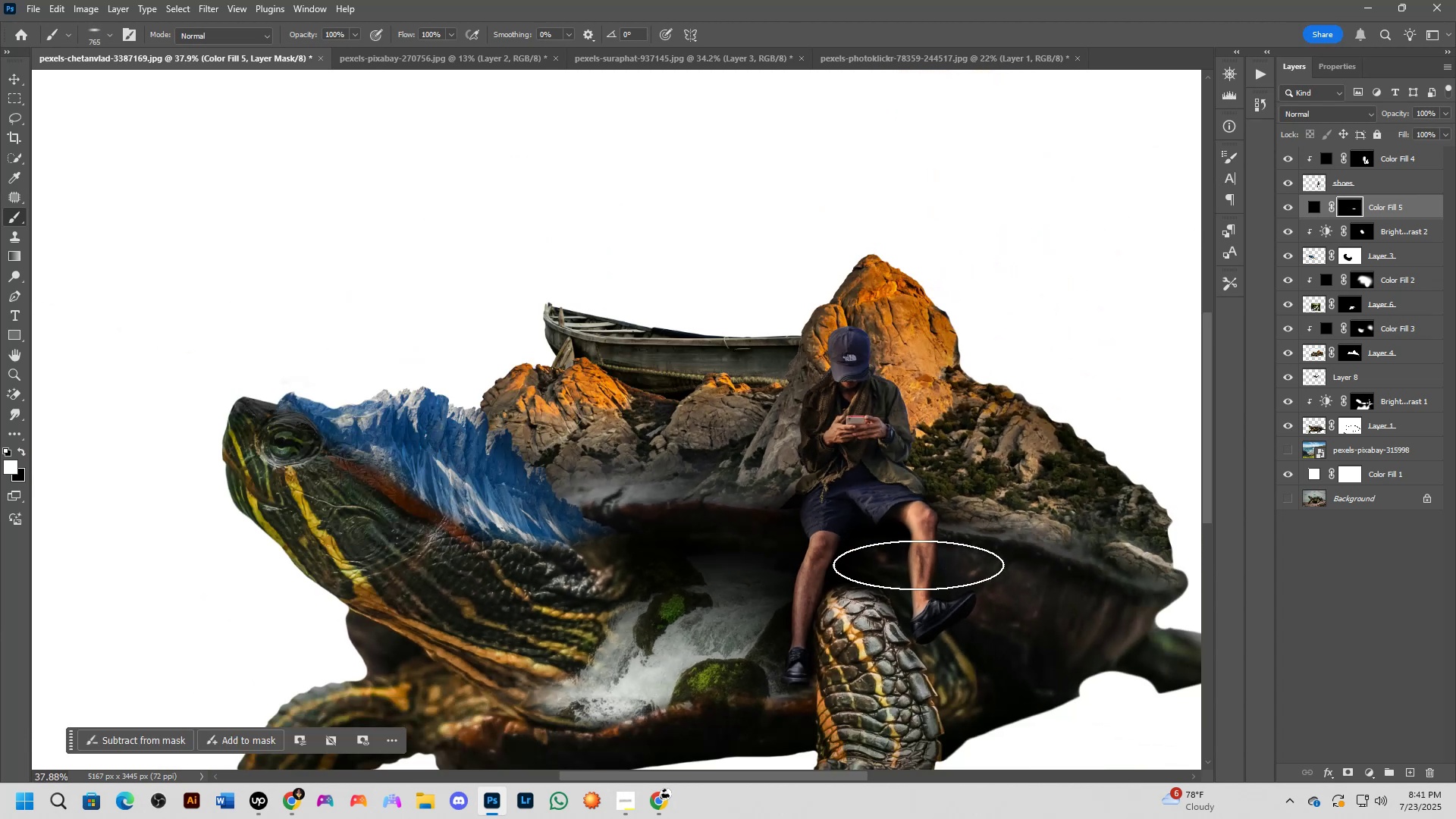 
hold_key(key=Space, duration=0.54)
 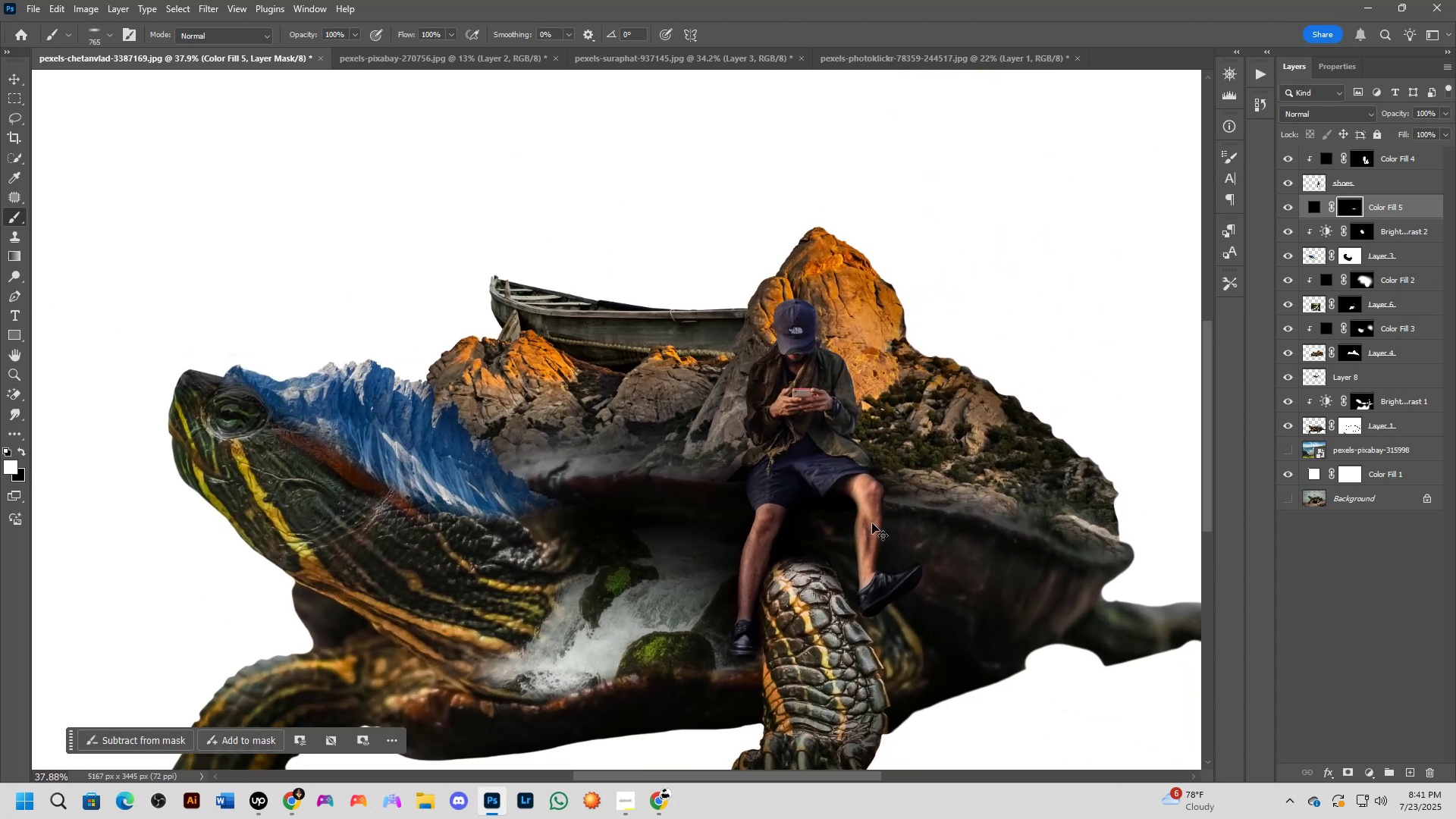 
left_click_drag(start_coordinate=[927, 569], to_coordinate=[874, 541])
 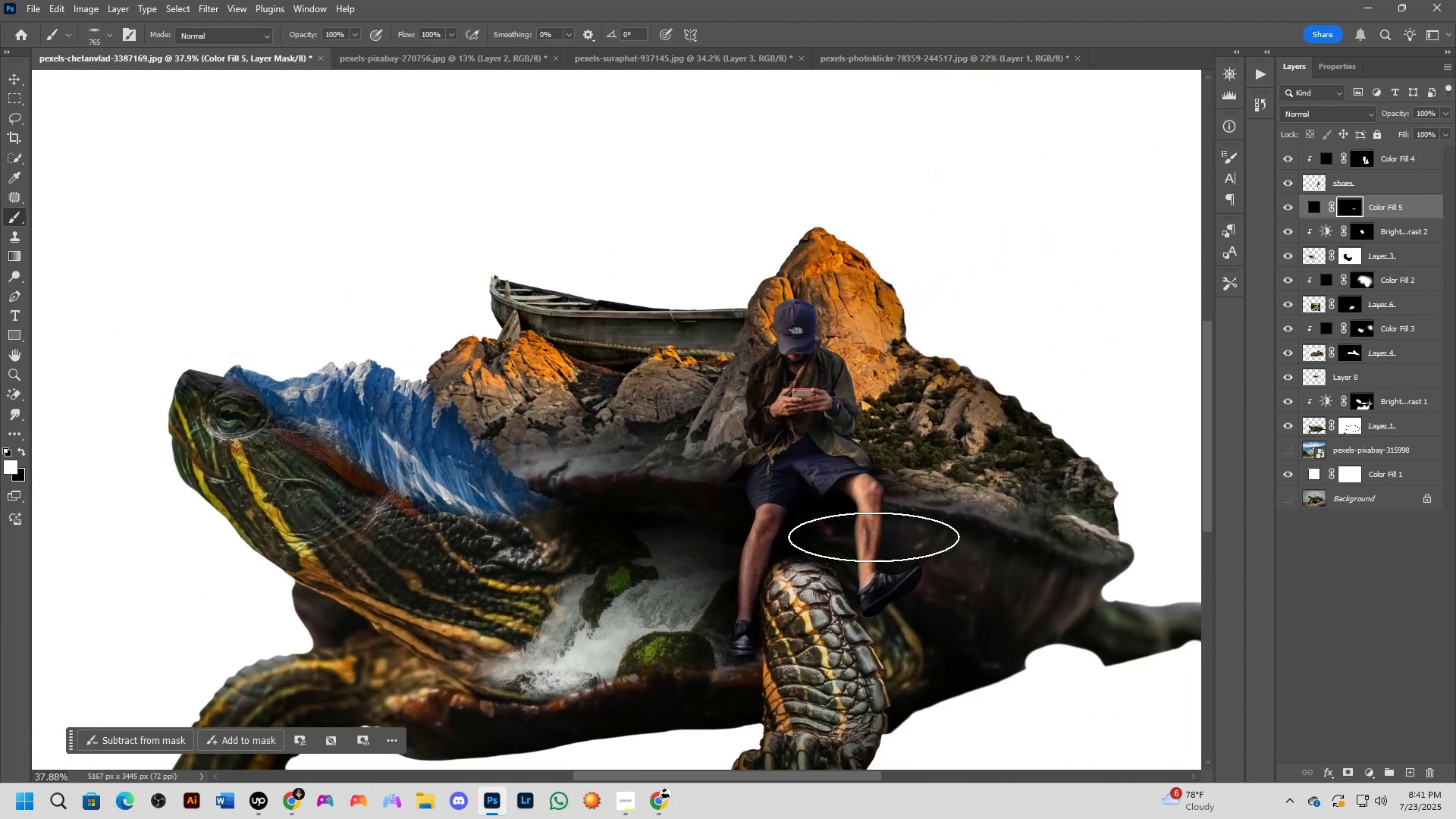 
key(Control+Z)
 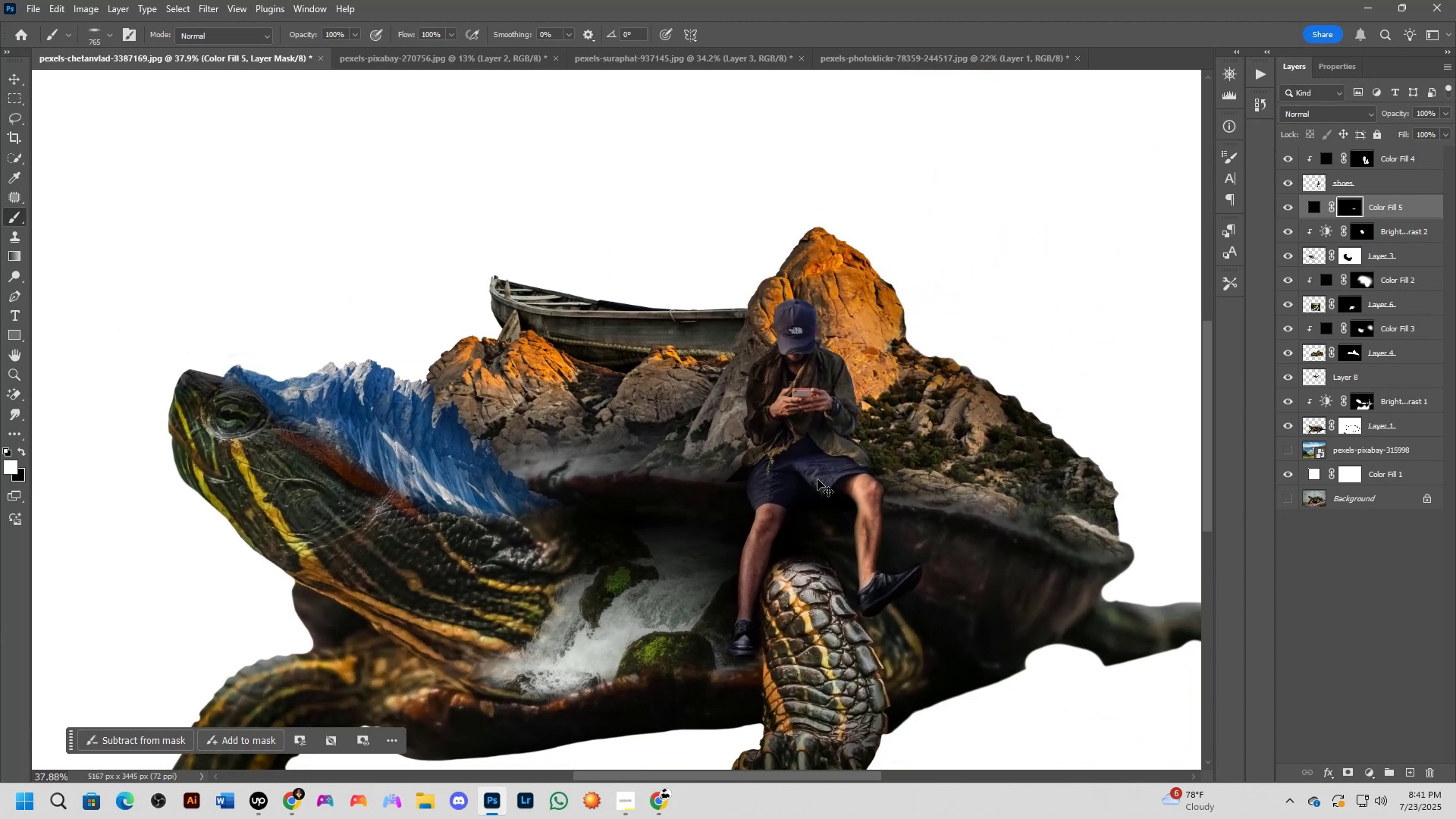 
key(Control+Z)
 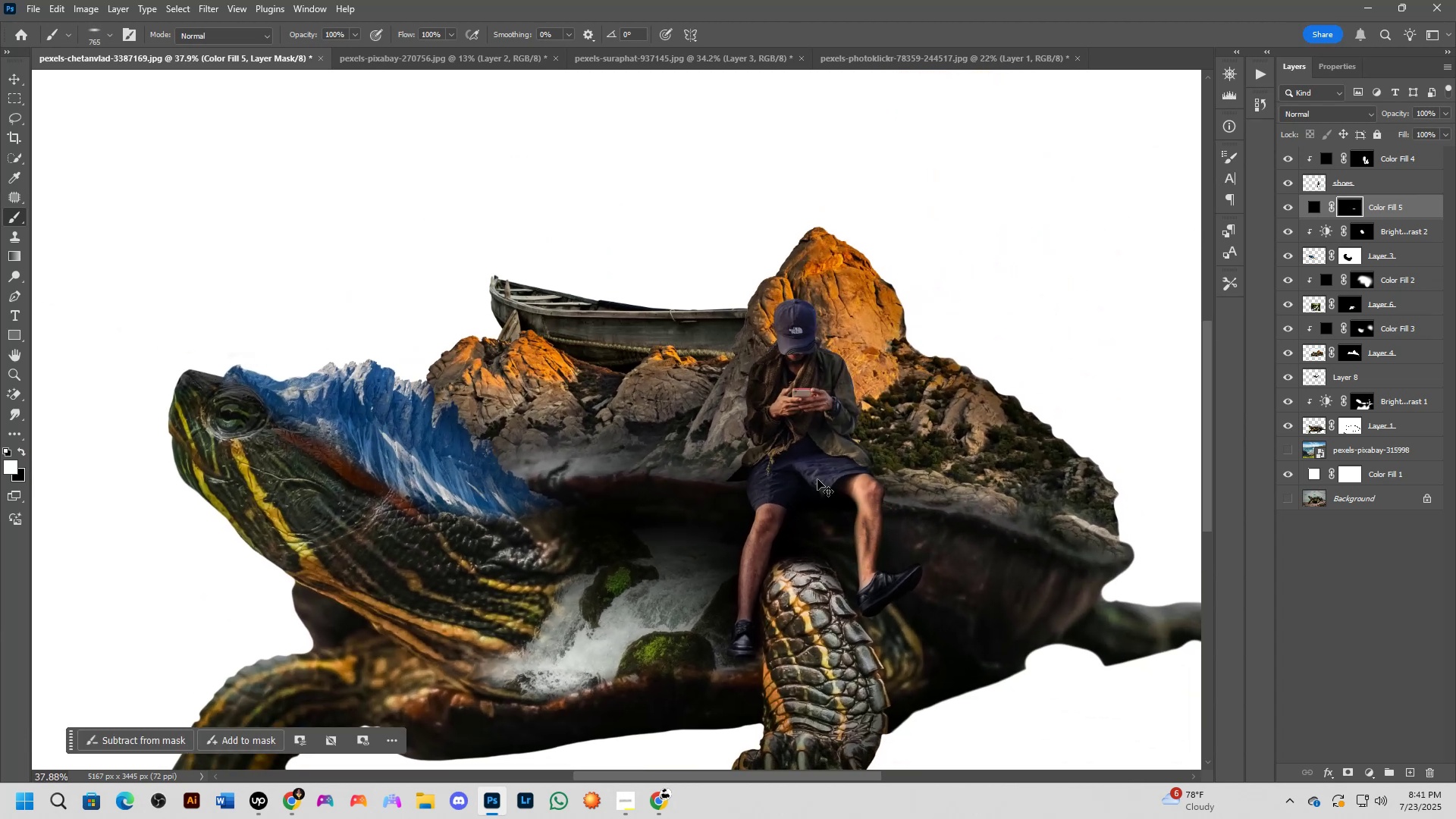 
key(Control+Z)
 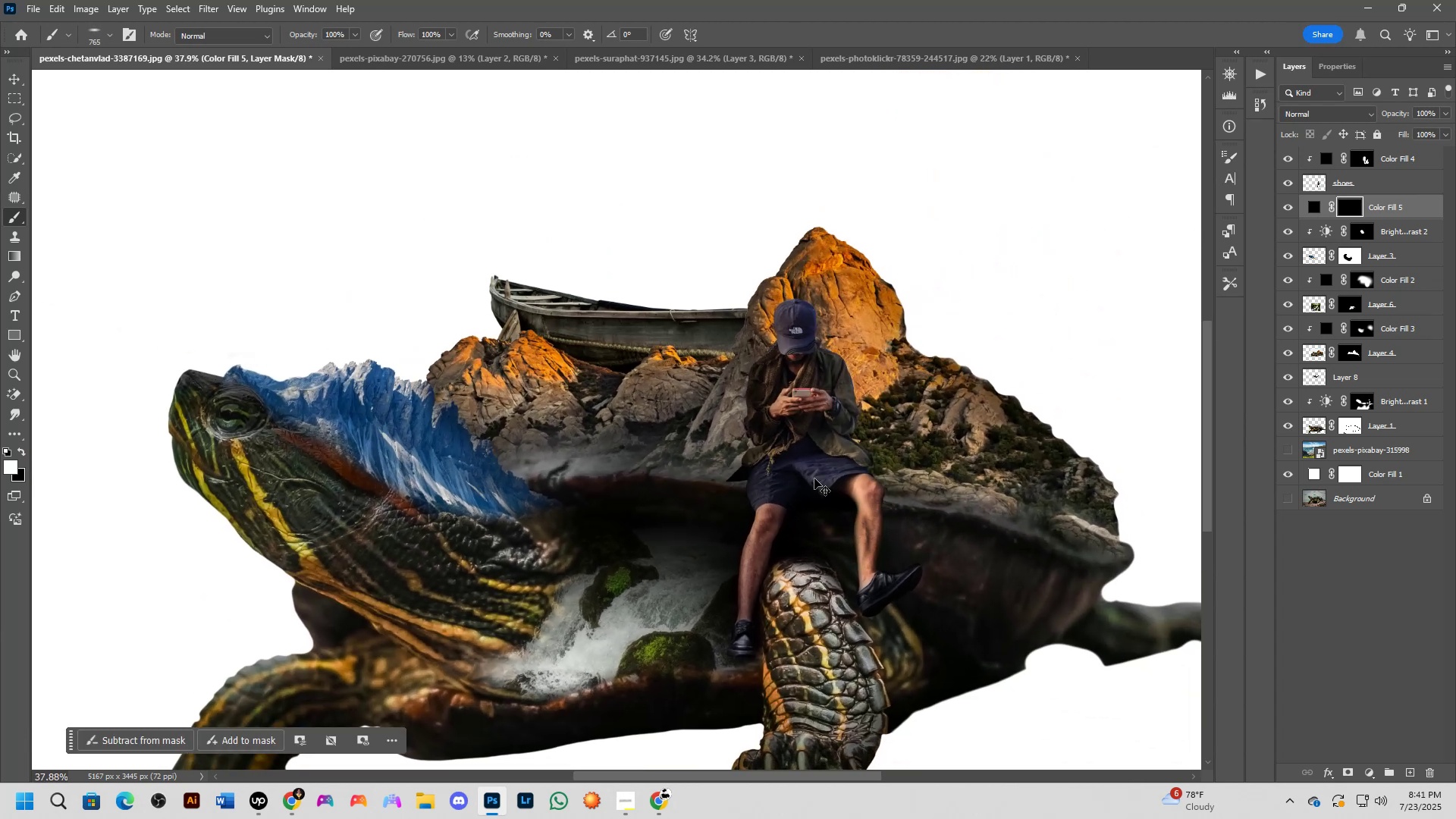 
hold_key(key=AltLeft, duration=0.56)
 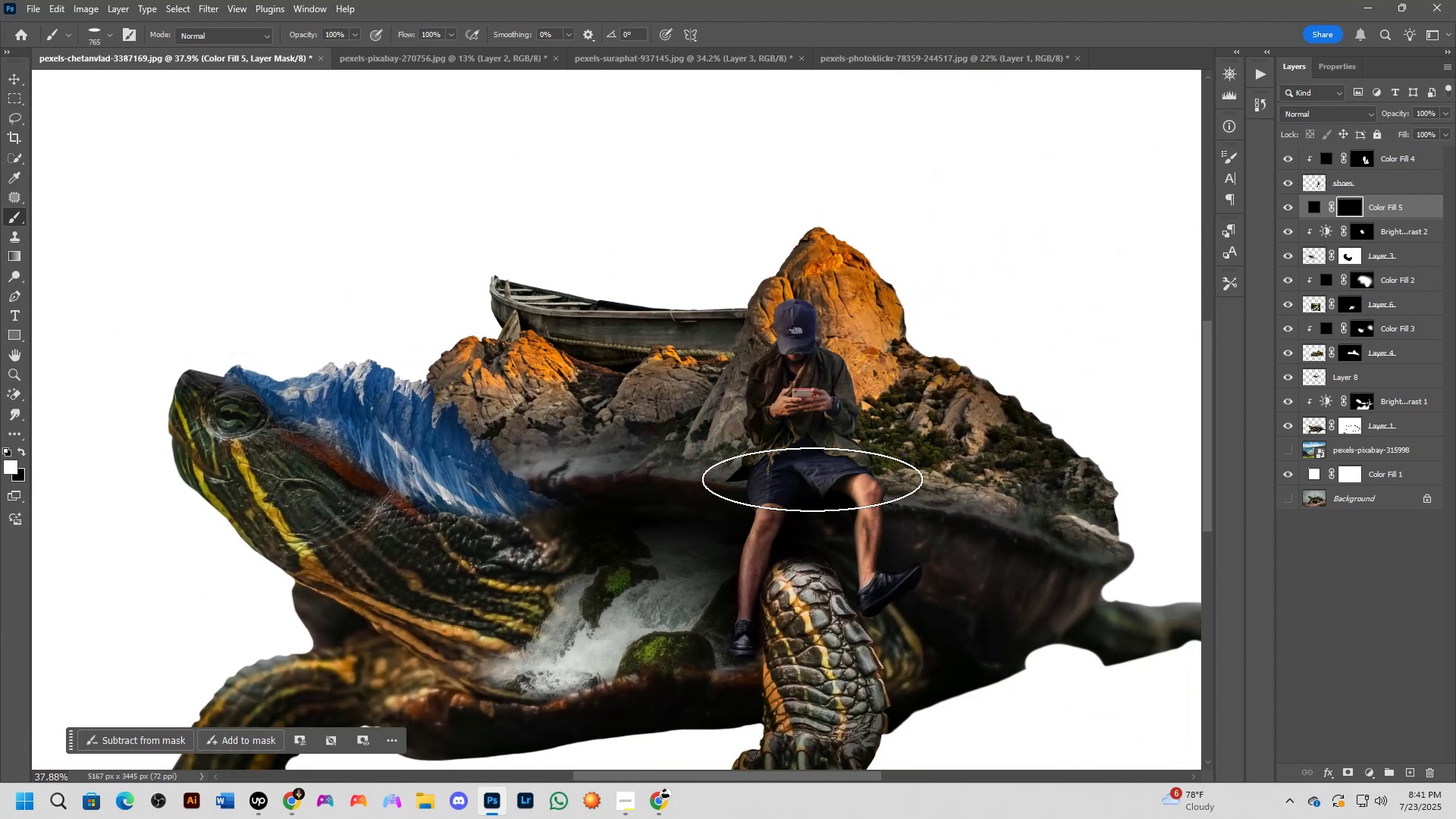 
left_click([813, 473])
 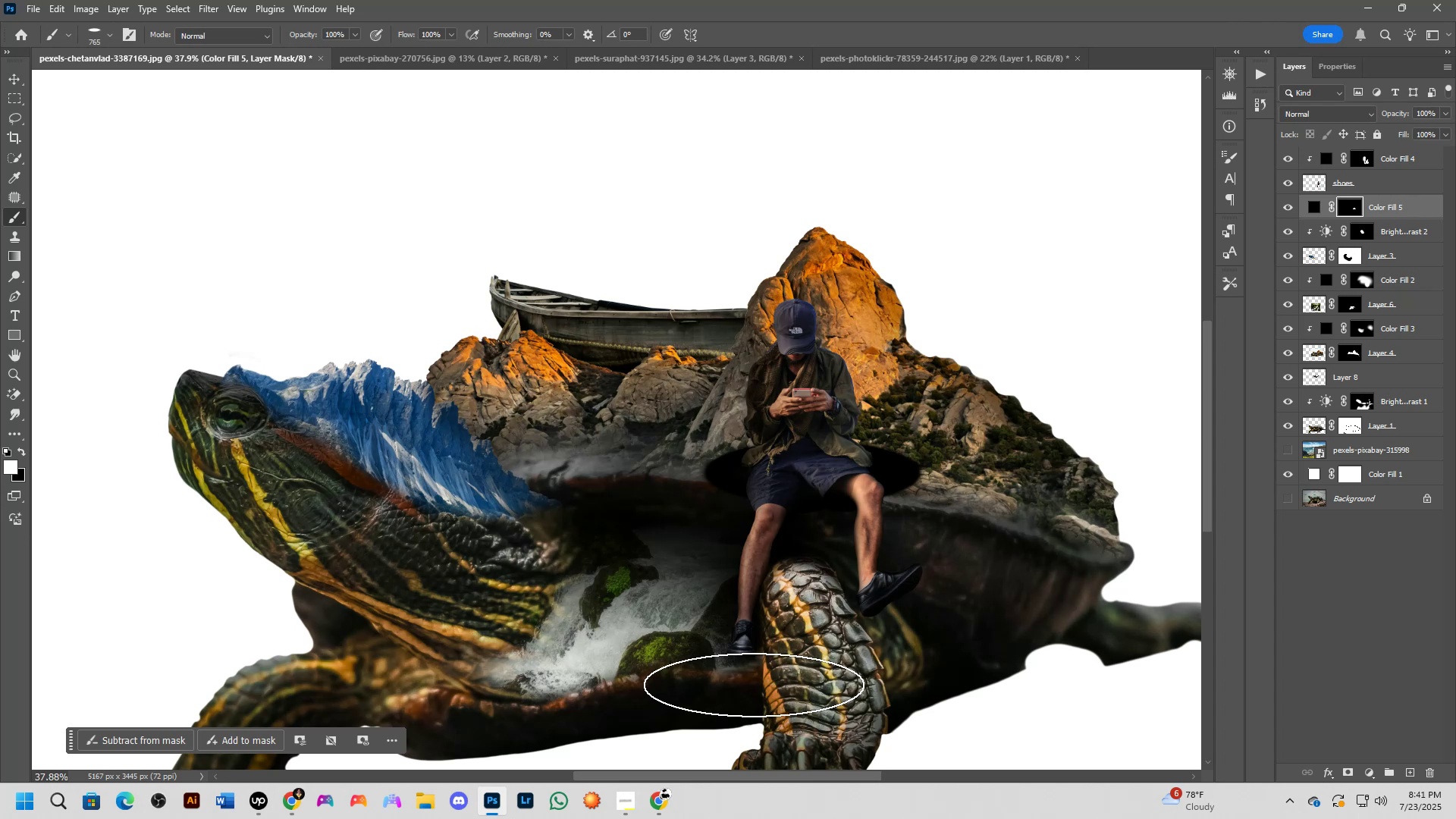 
key(Control+ControlLeft)
 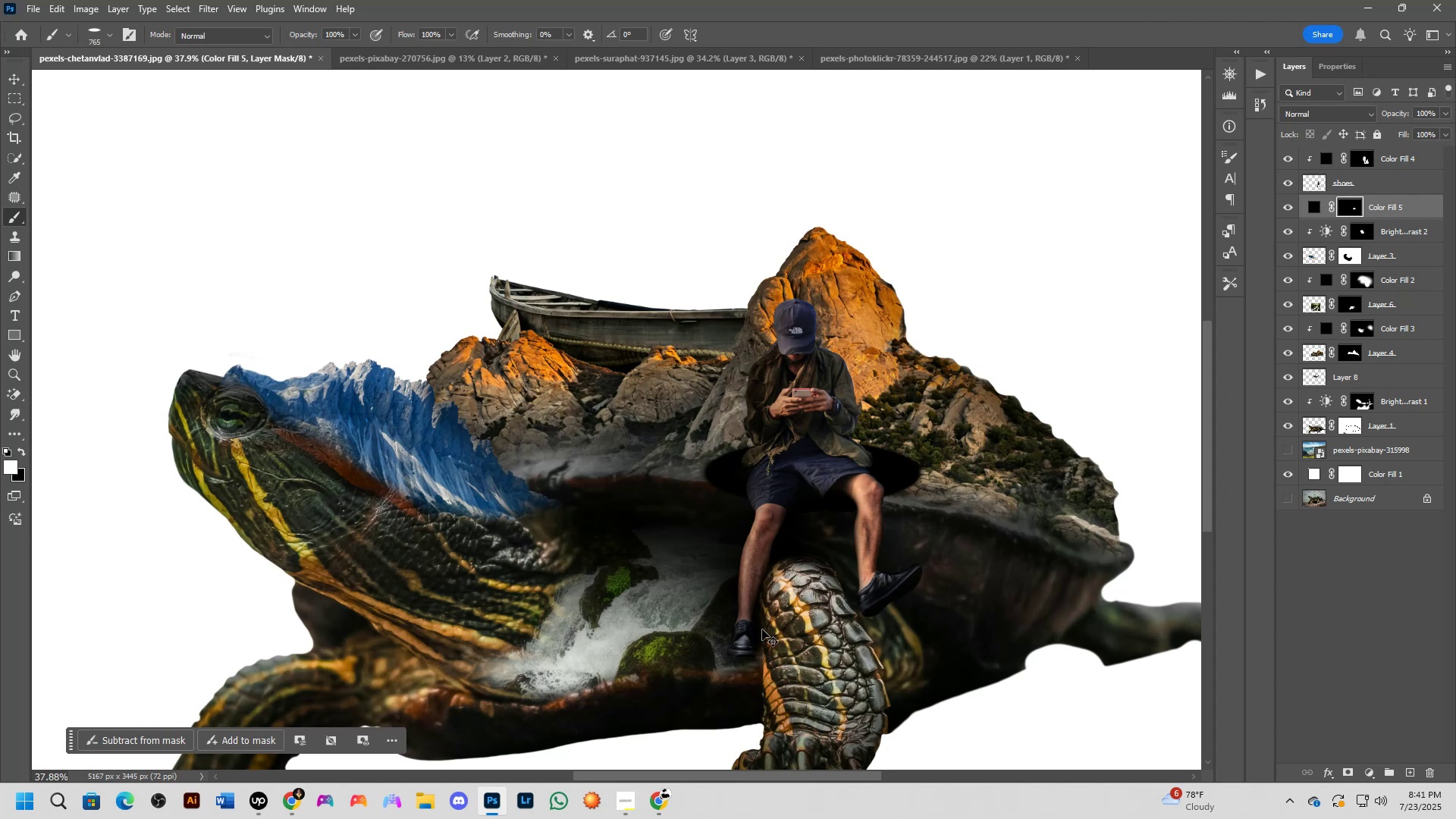 
key(Control+Z)
 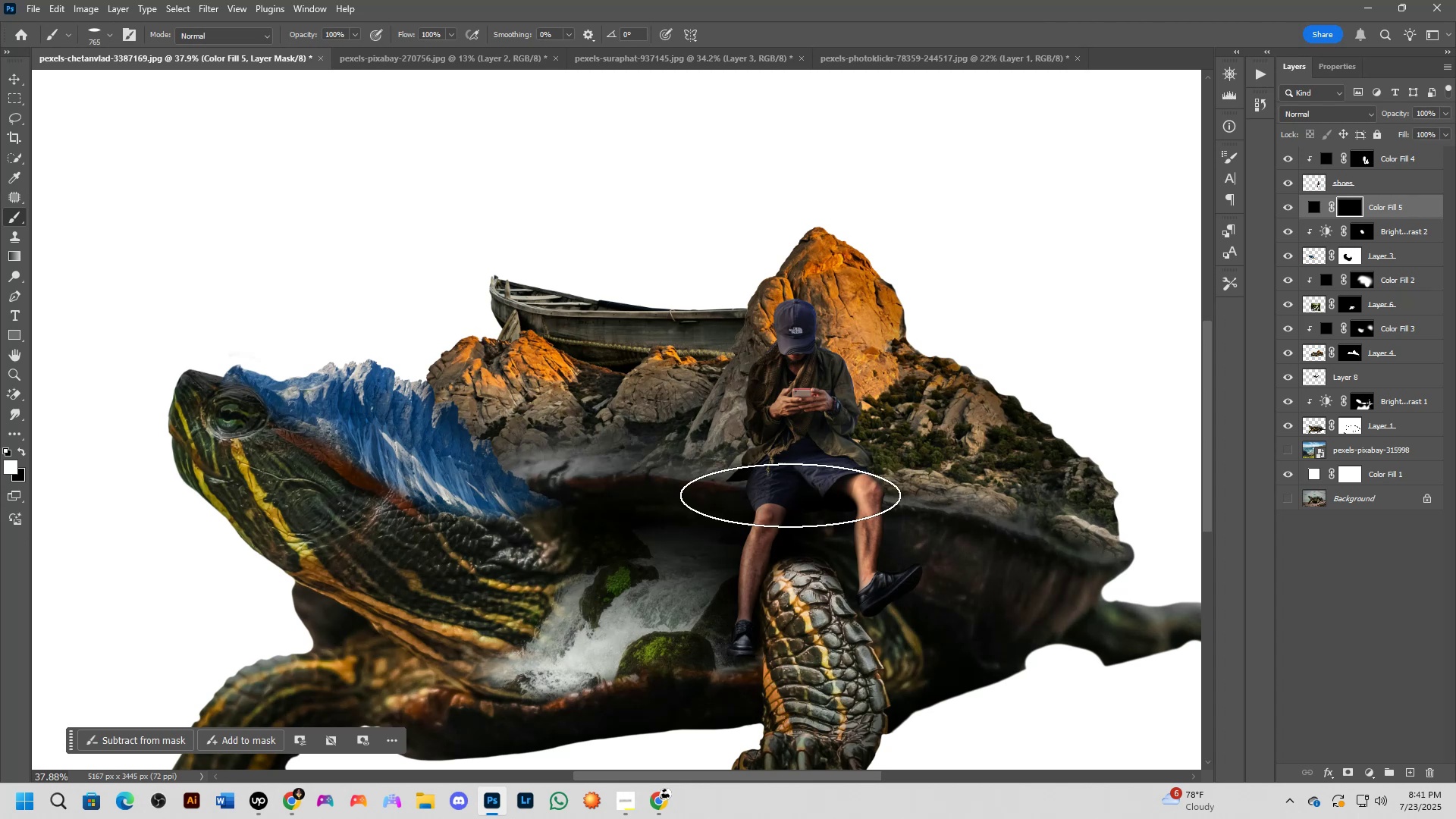 
hold_key(key=AltLeft, duration=0.32)
 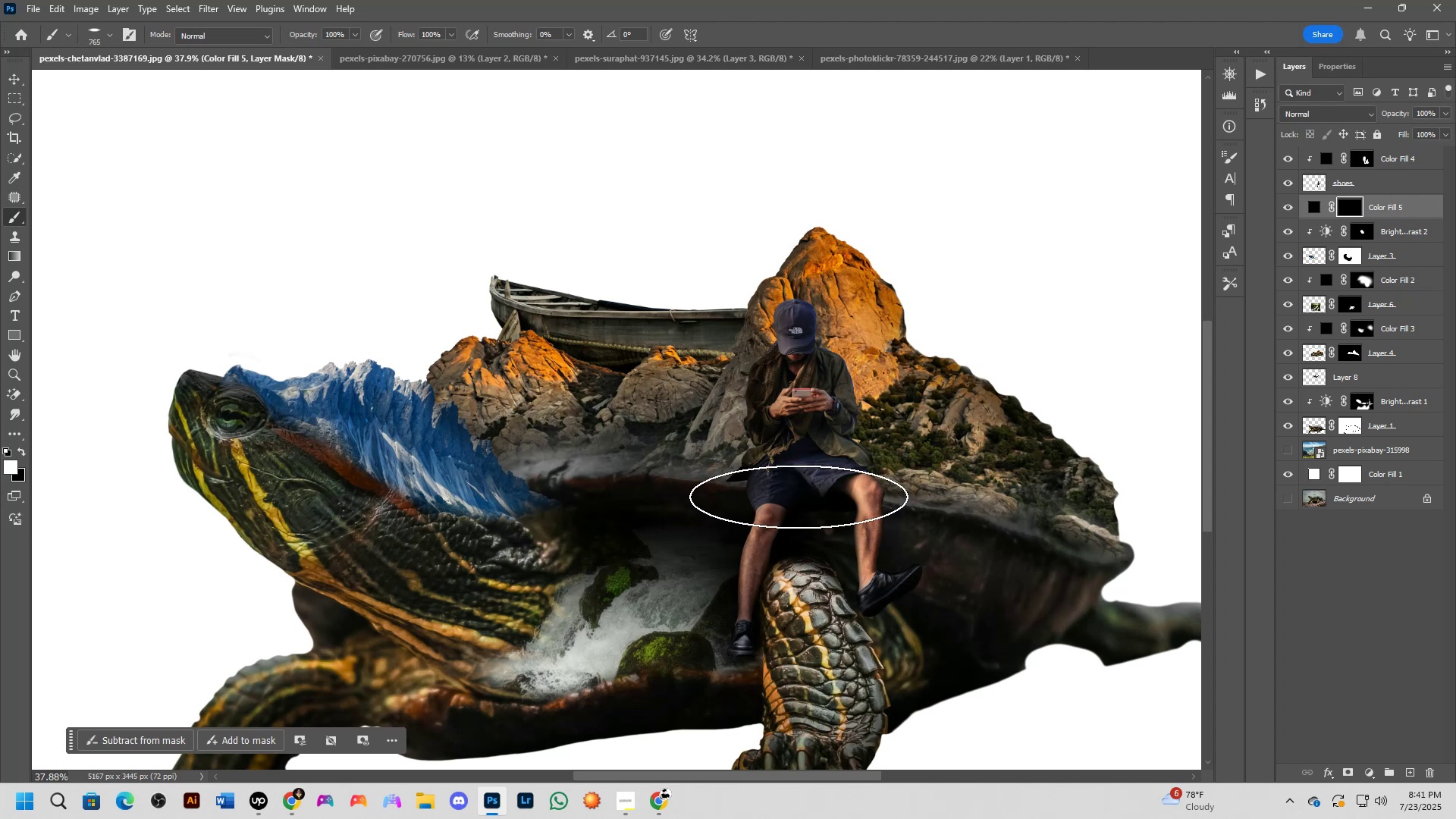 
left_click([799, 496])
 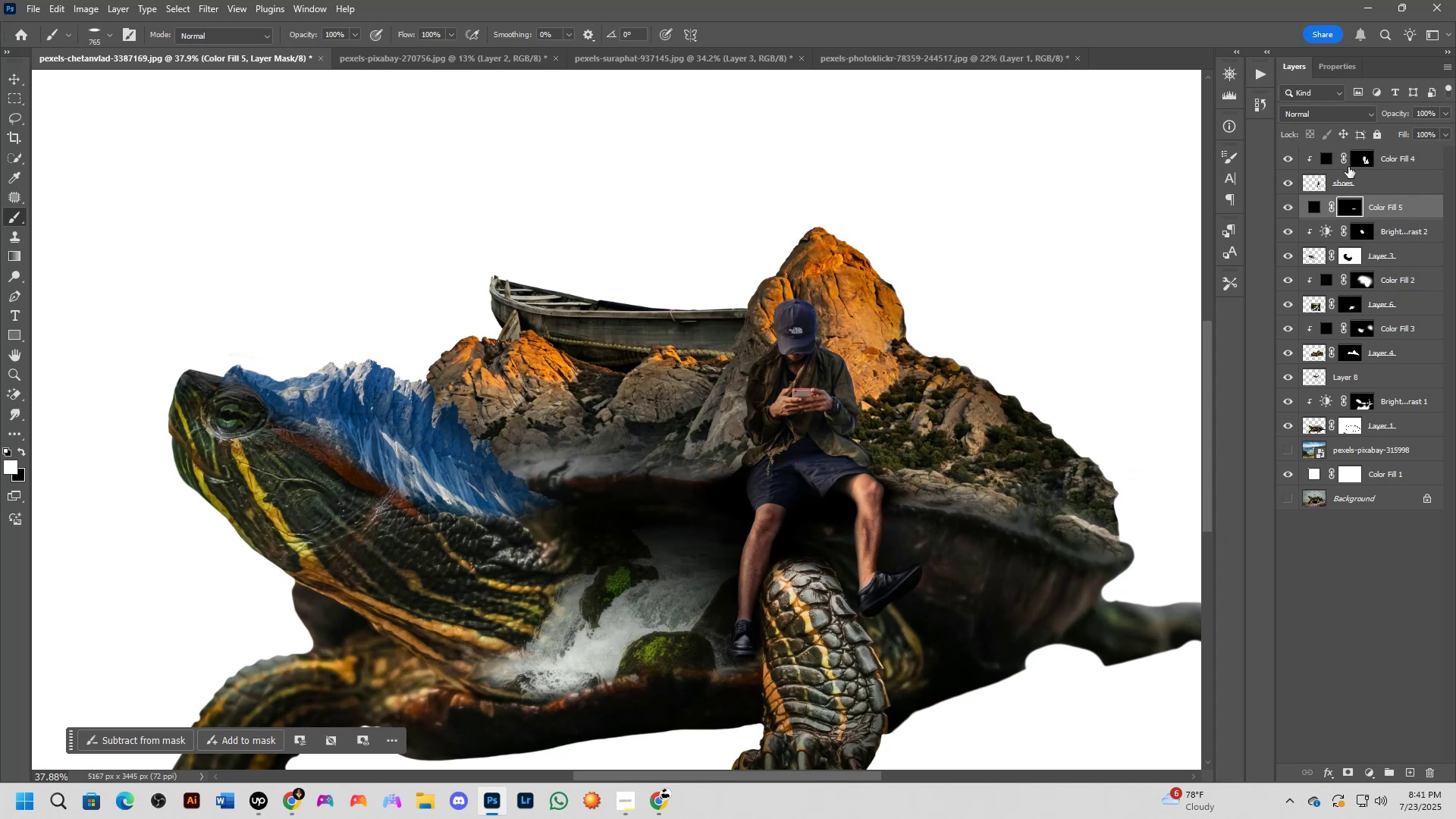 
left_click_drag(start_coordinate=[1401, 111], to_coordinate=[1380, 116])
 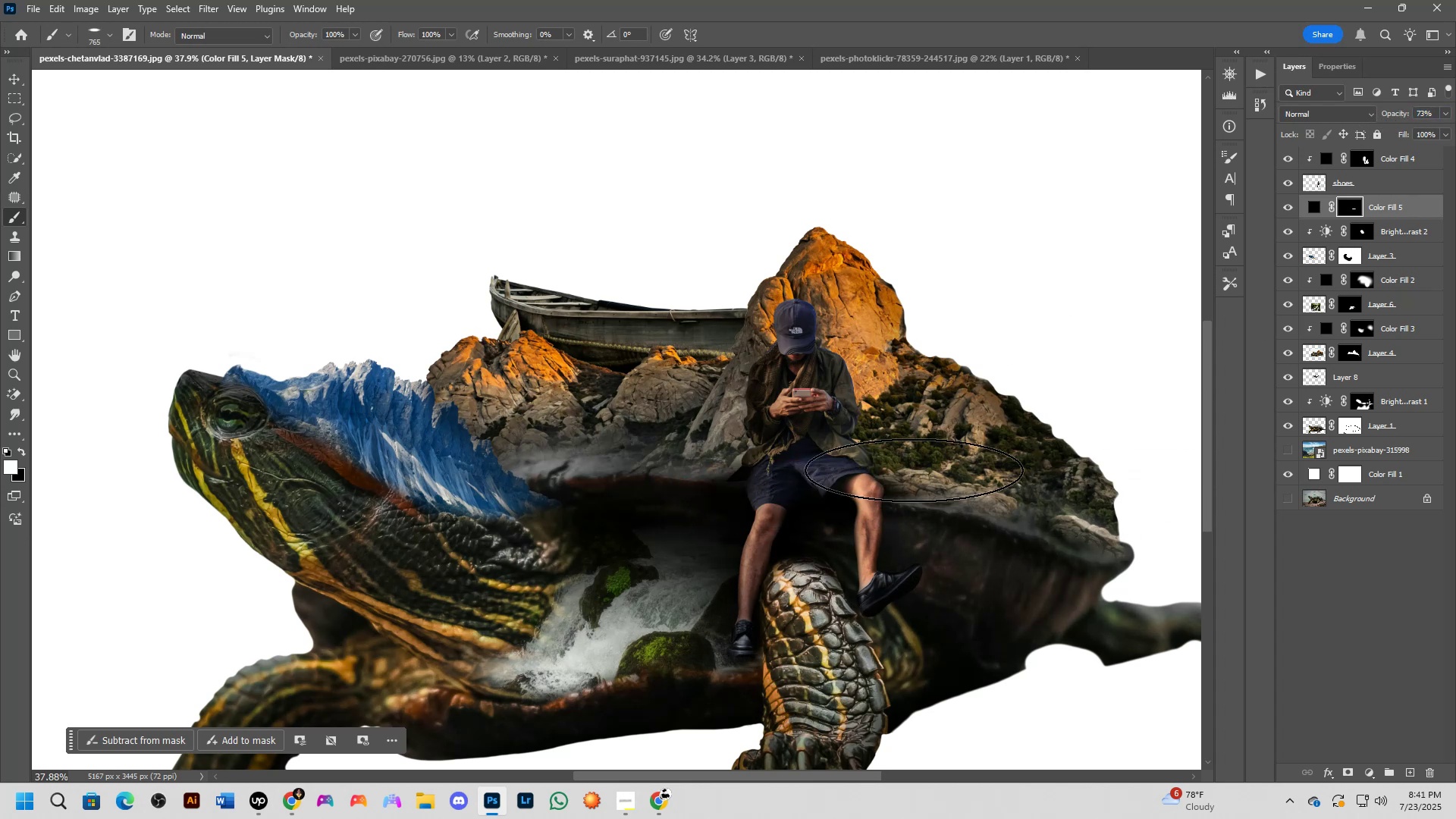 
scroll: coordinate [836, 489], scroll_direction: up, amount: 4.0
 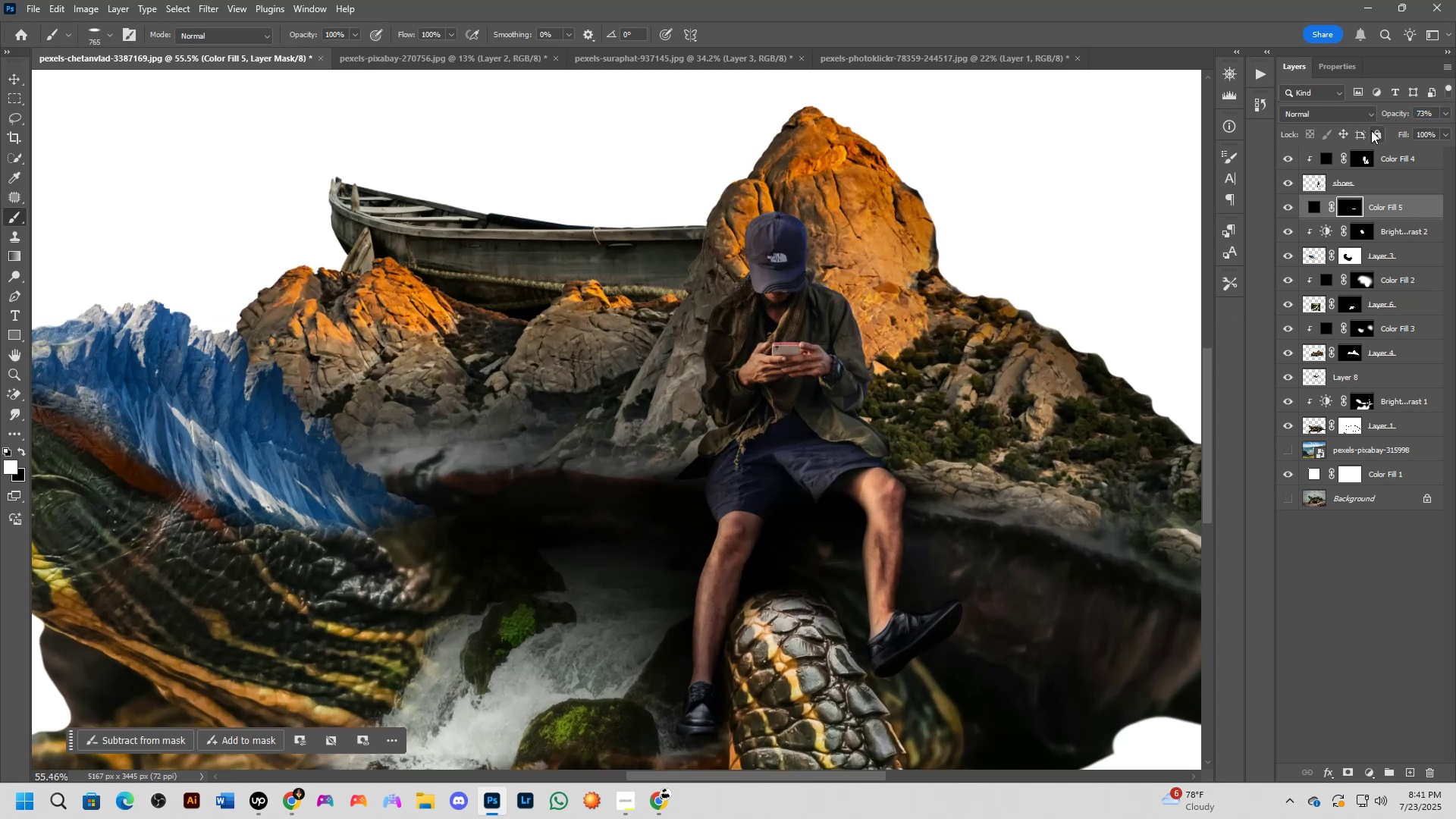 
left_click_drag(start_coordinate=[1394, 113], to_coordinate=[1385, 120])
 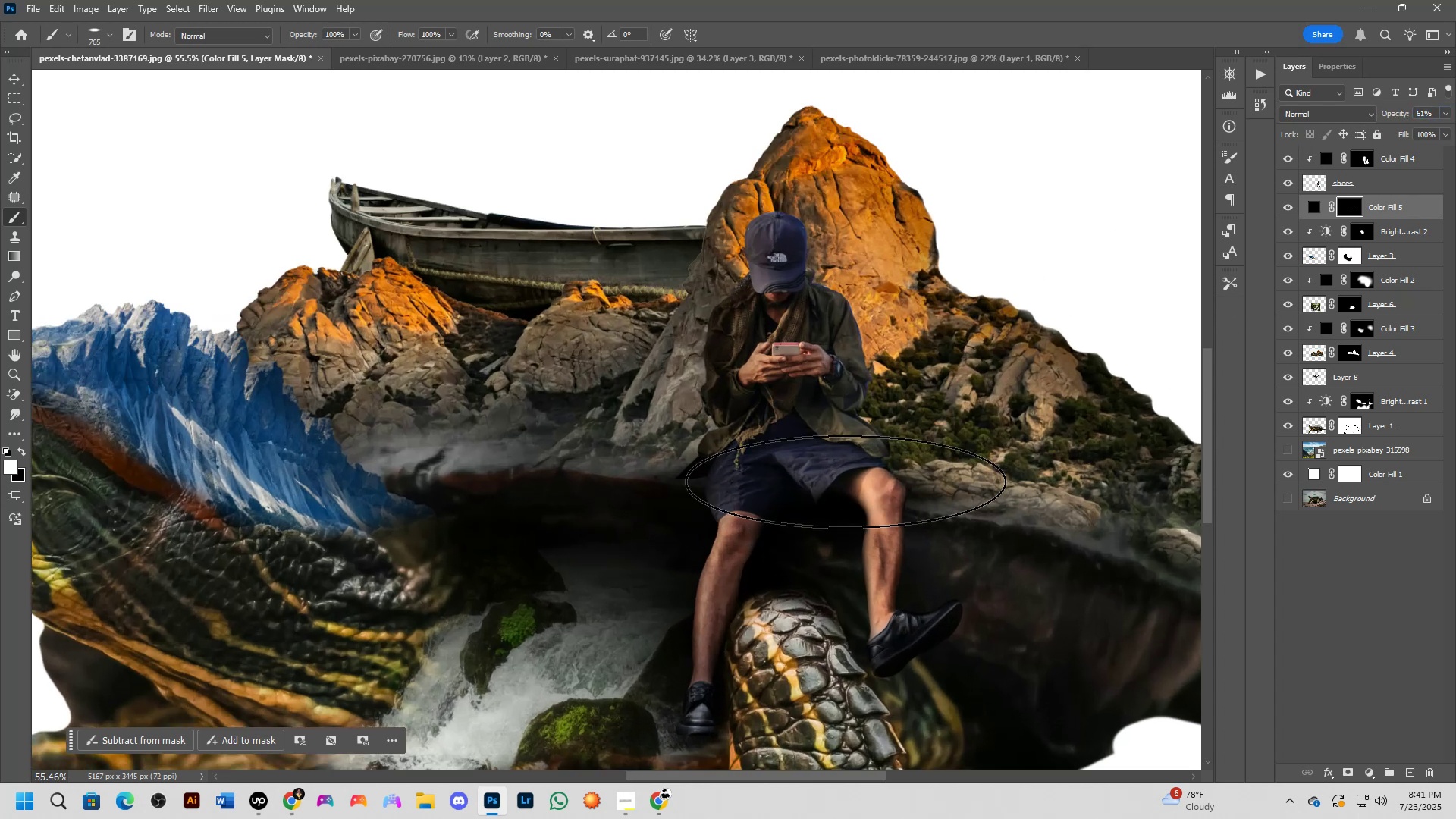 
scroll: coordinate [718, 519], scroll_direction: down, amount: 7.0
 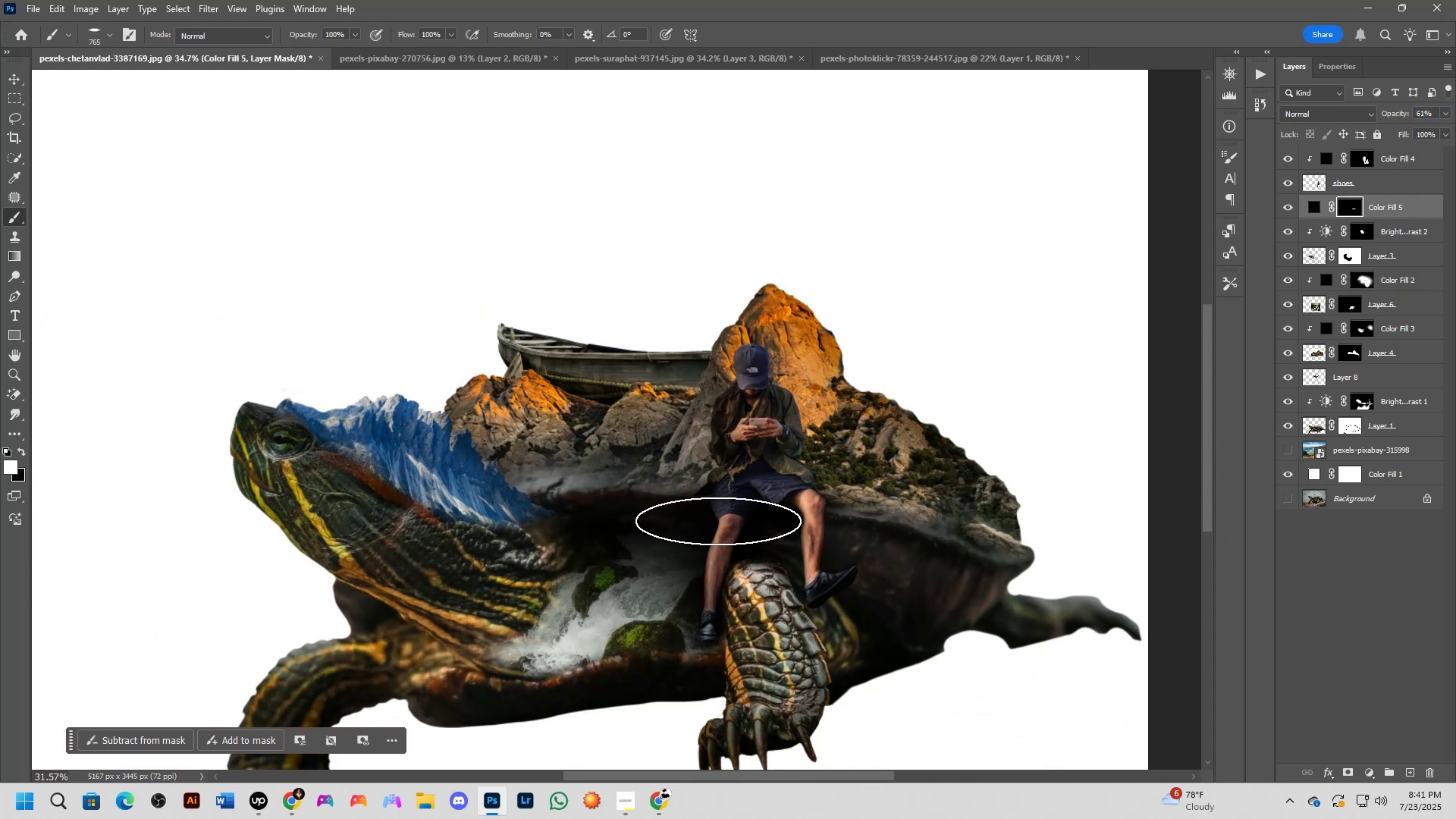 
hold_key(key=Space, duration=0.62)
 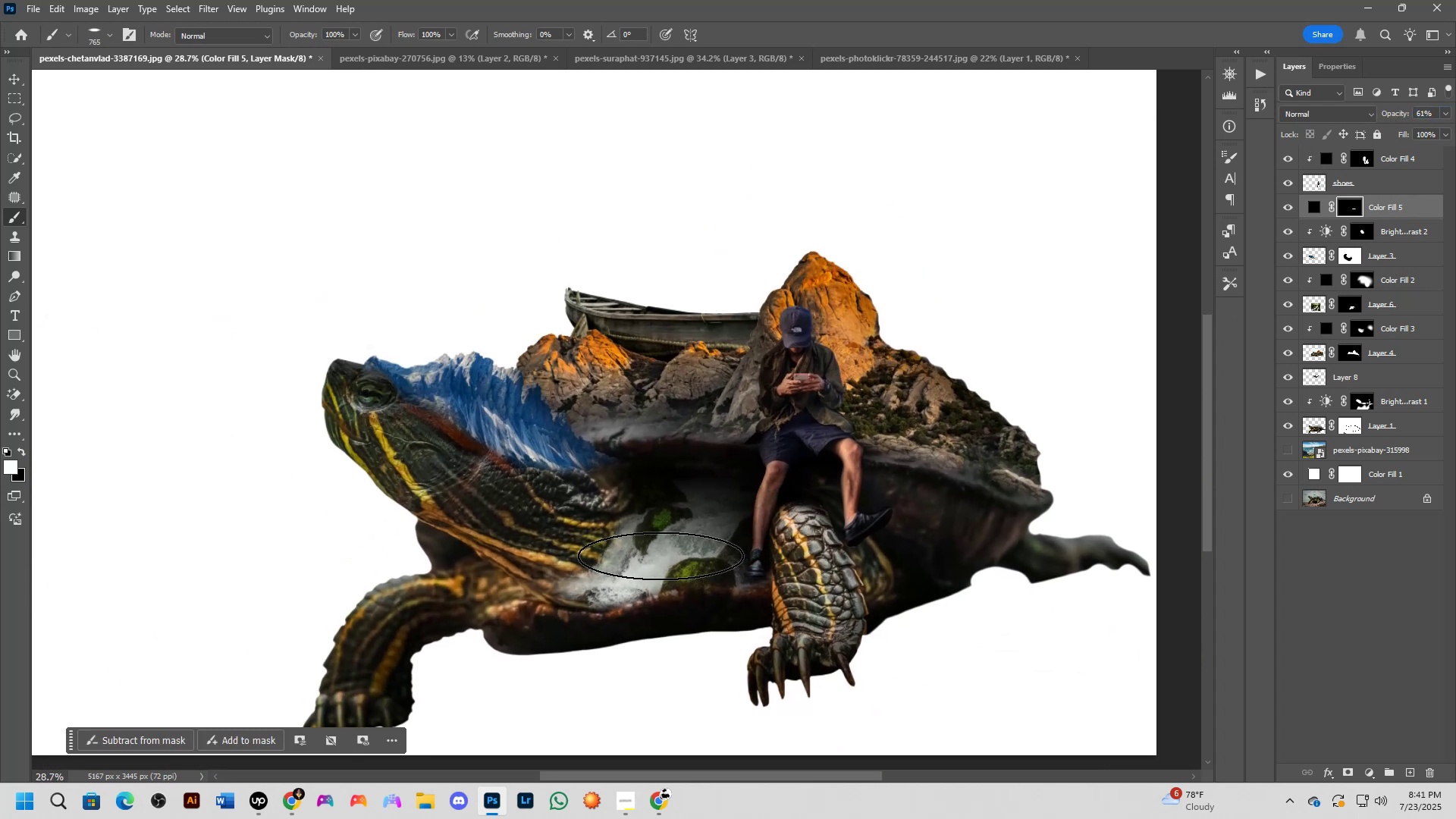 
left_click_drag(start_coordinate=[722, 549], to_coordinate=[770, 495])
 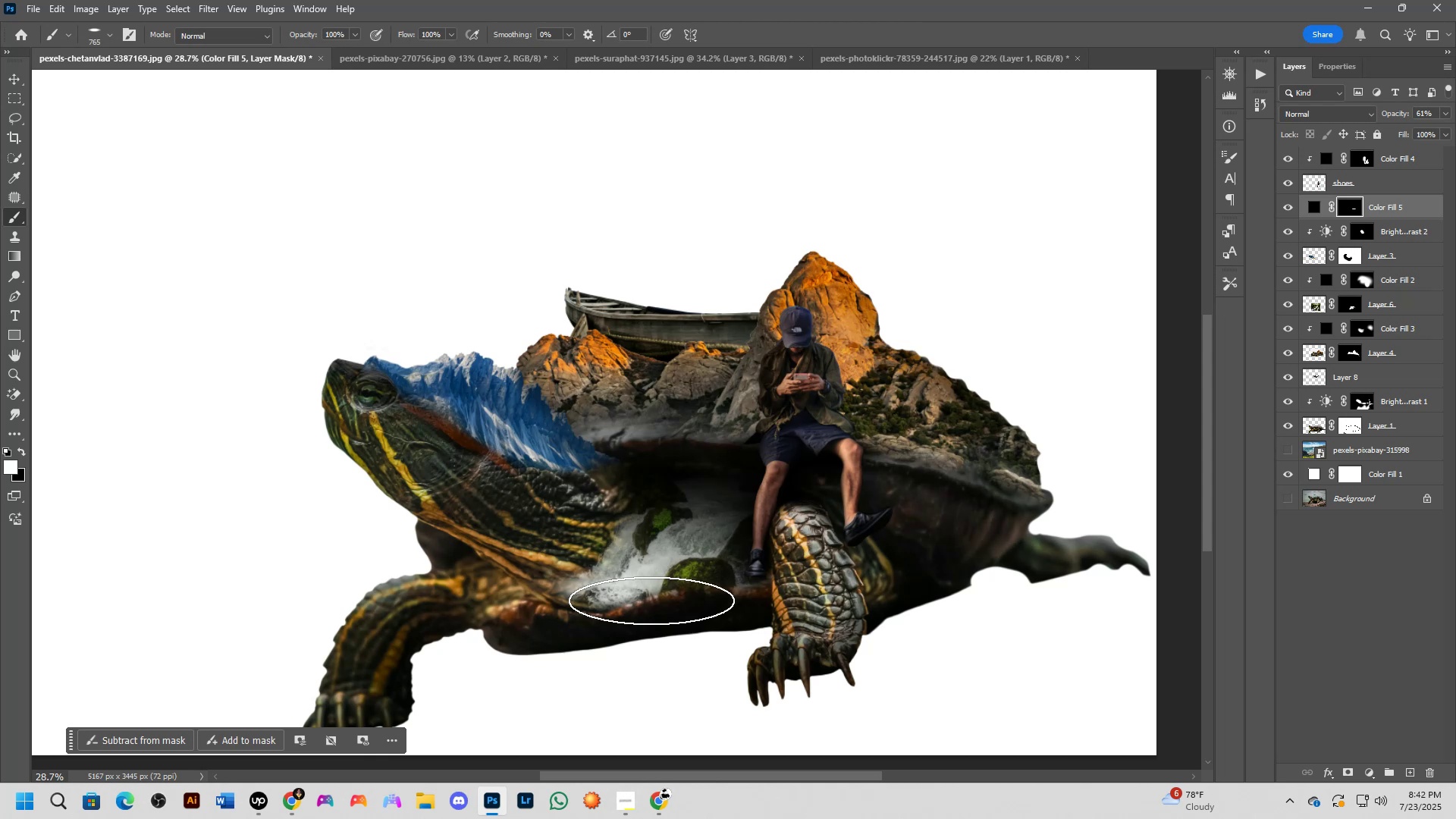 
scroll: coordinate [619, 353], scroll_direction: up, amount: 11.0
 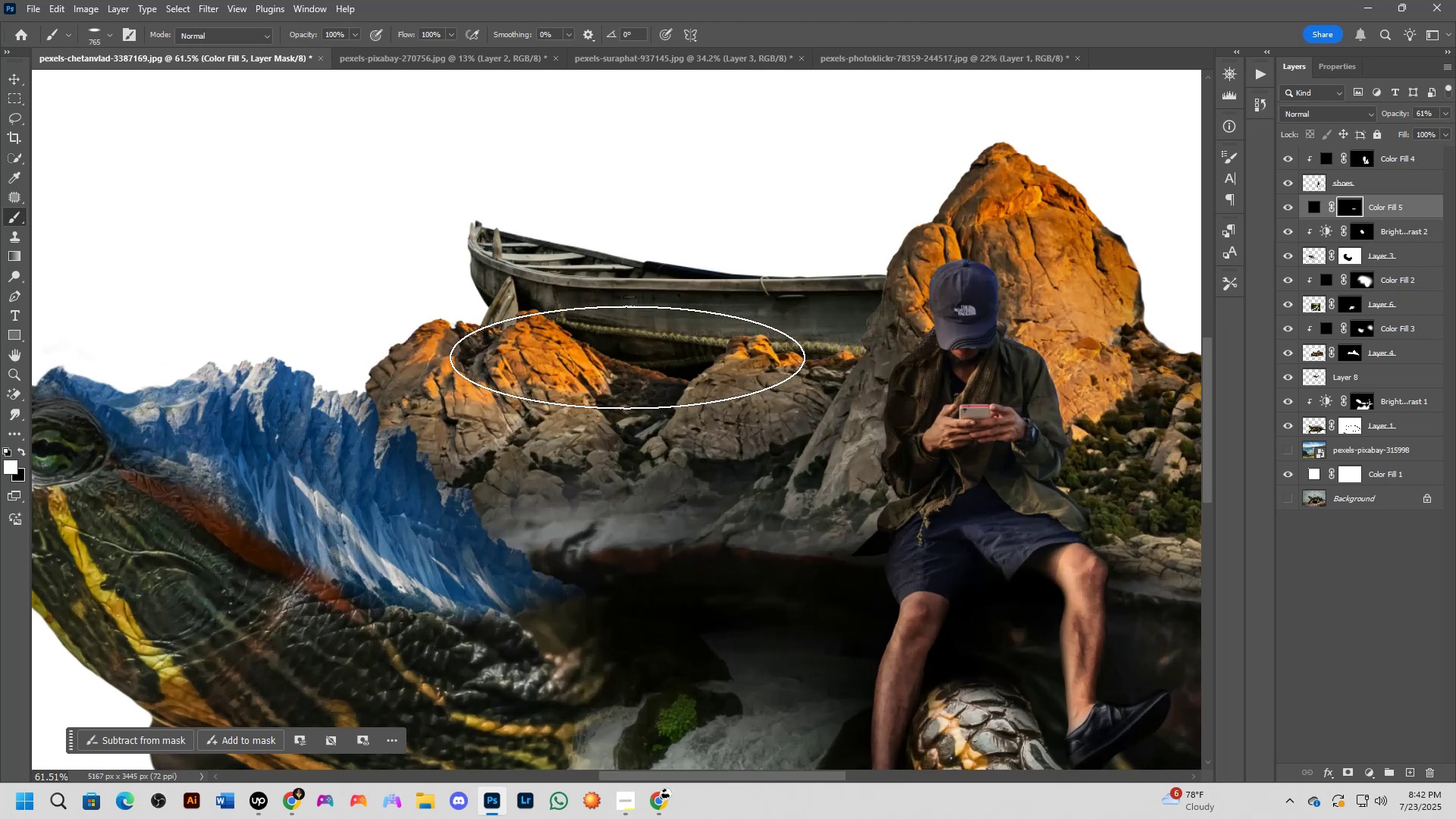 
hold_key(key=ControlLeft, duration=0.57)
left_click([528, 366])
 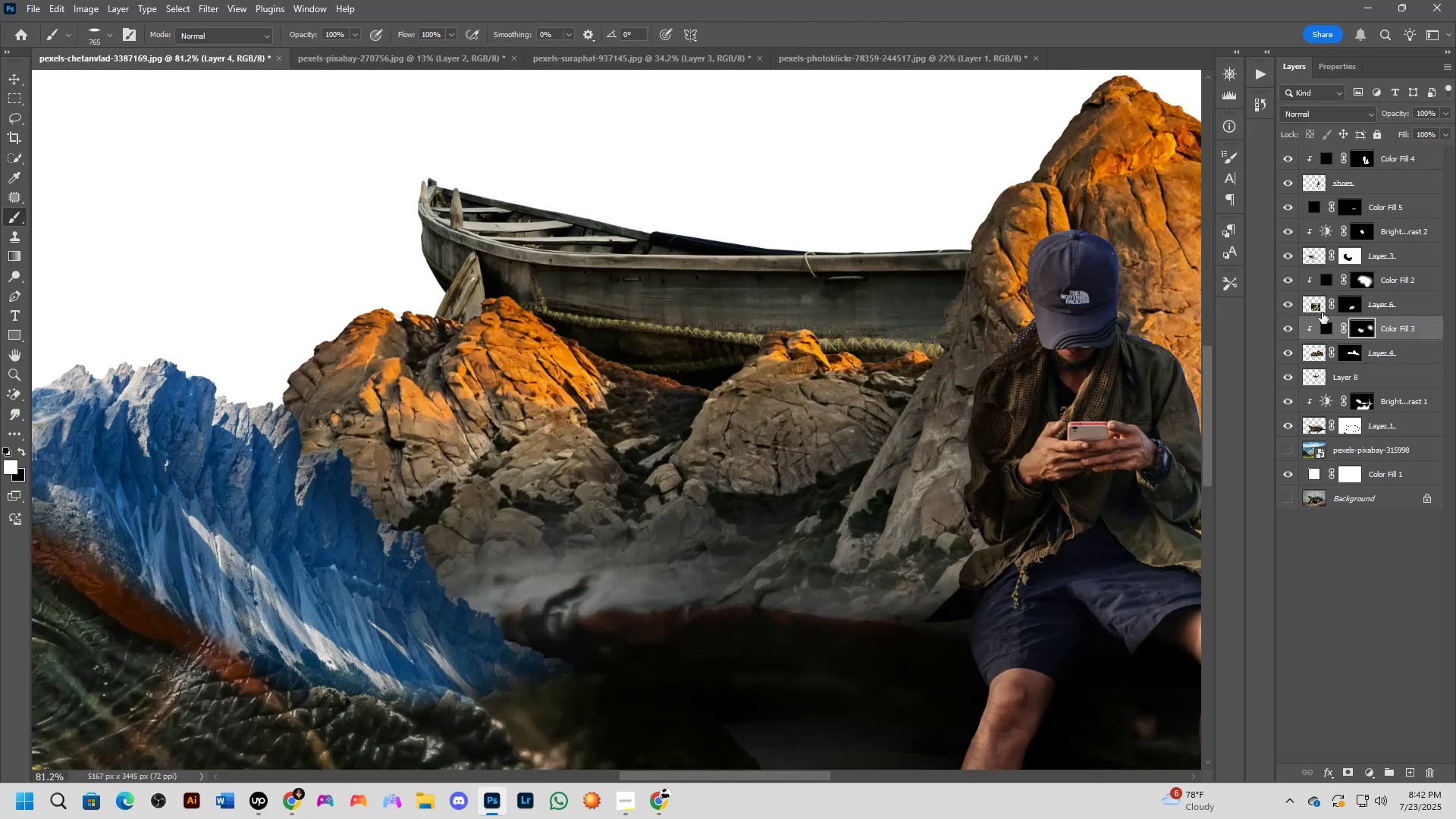 
hold_key(key=AltLeft, duration=0.51)
 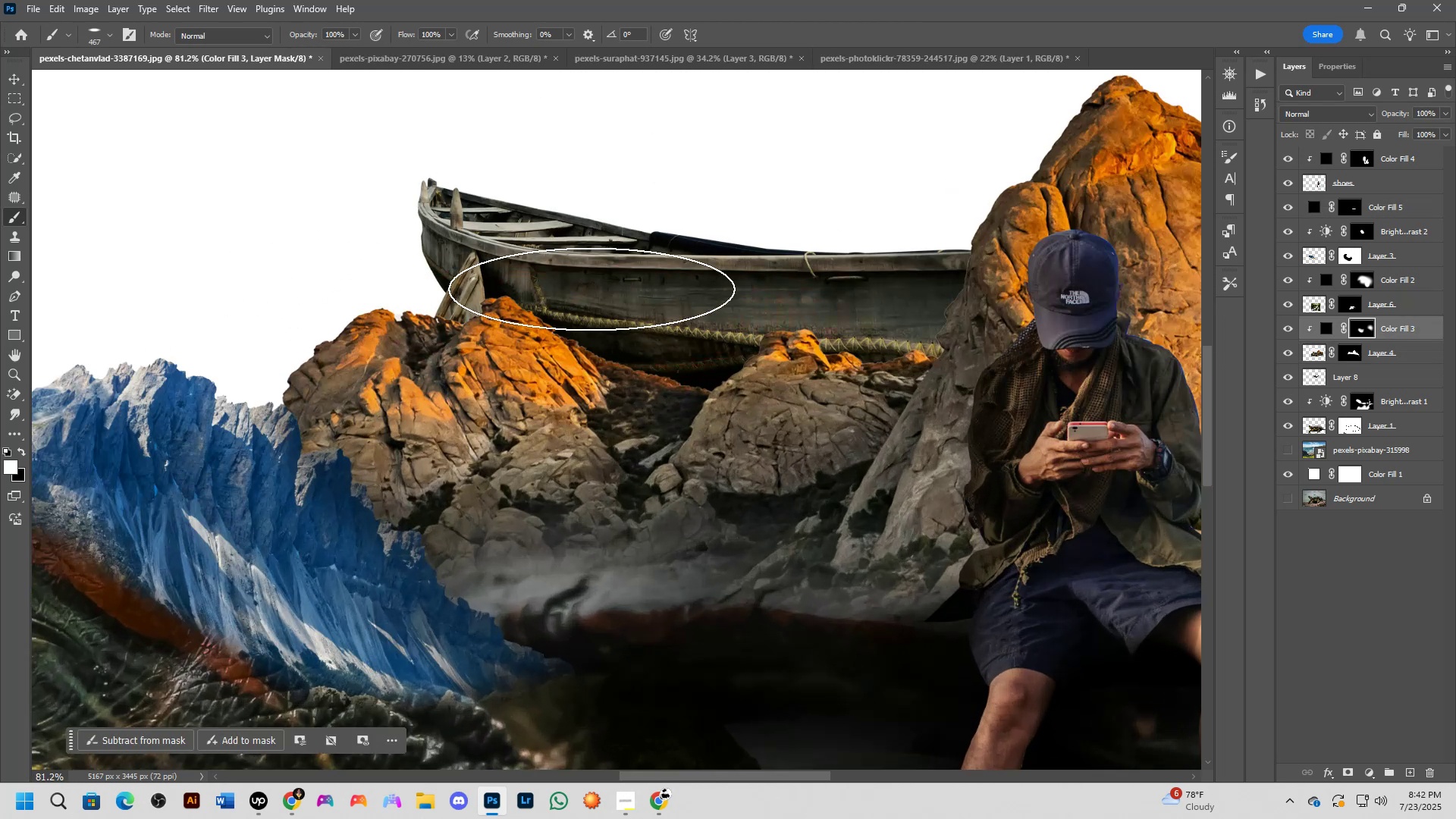 
left_click_drag(start_coordinate=[604, 282], to_coordinate=[637, 300])
 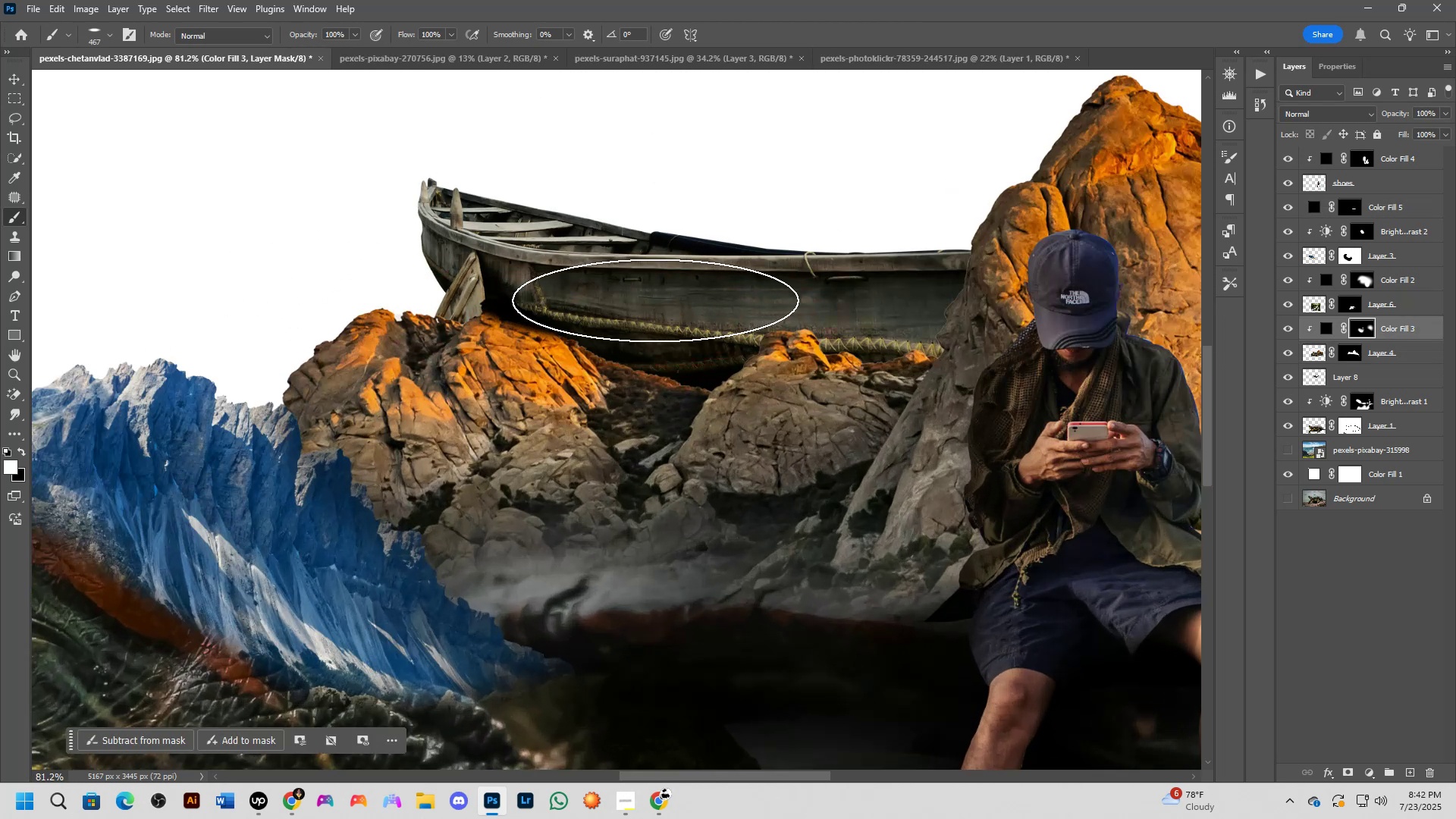 
key(Control+ControlLeft)
 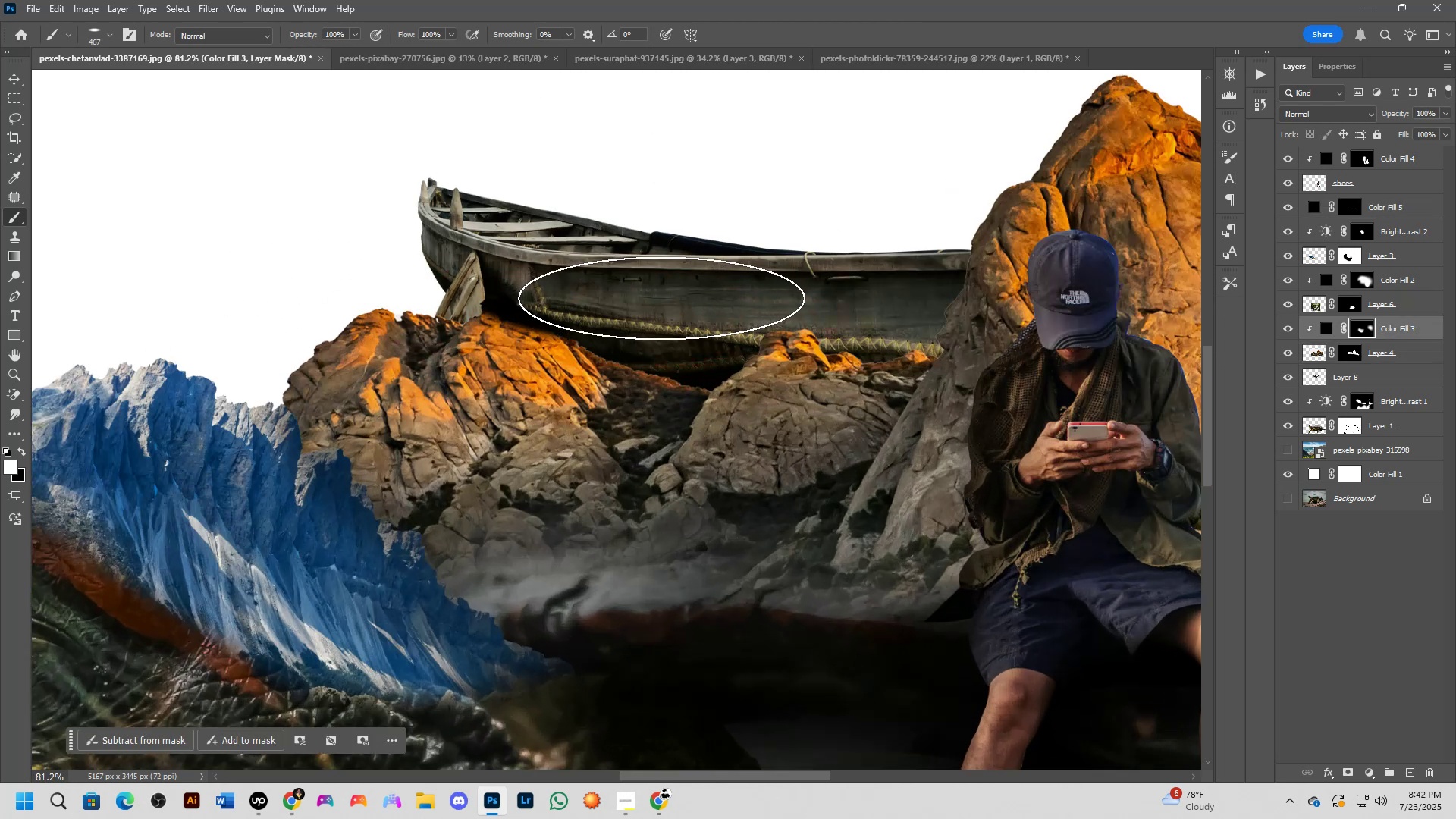 
key(Control+Z)
 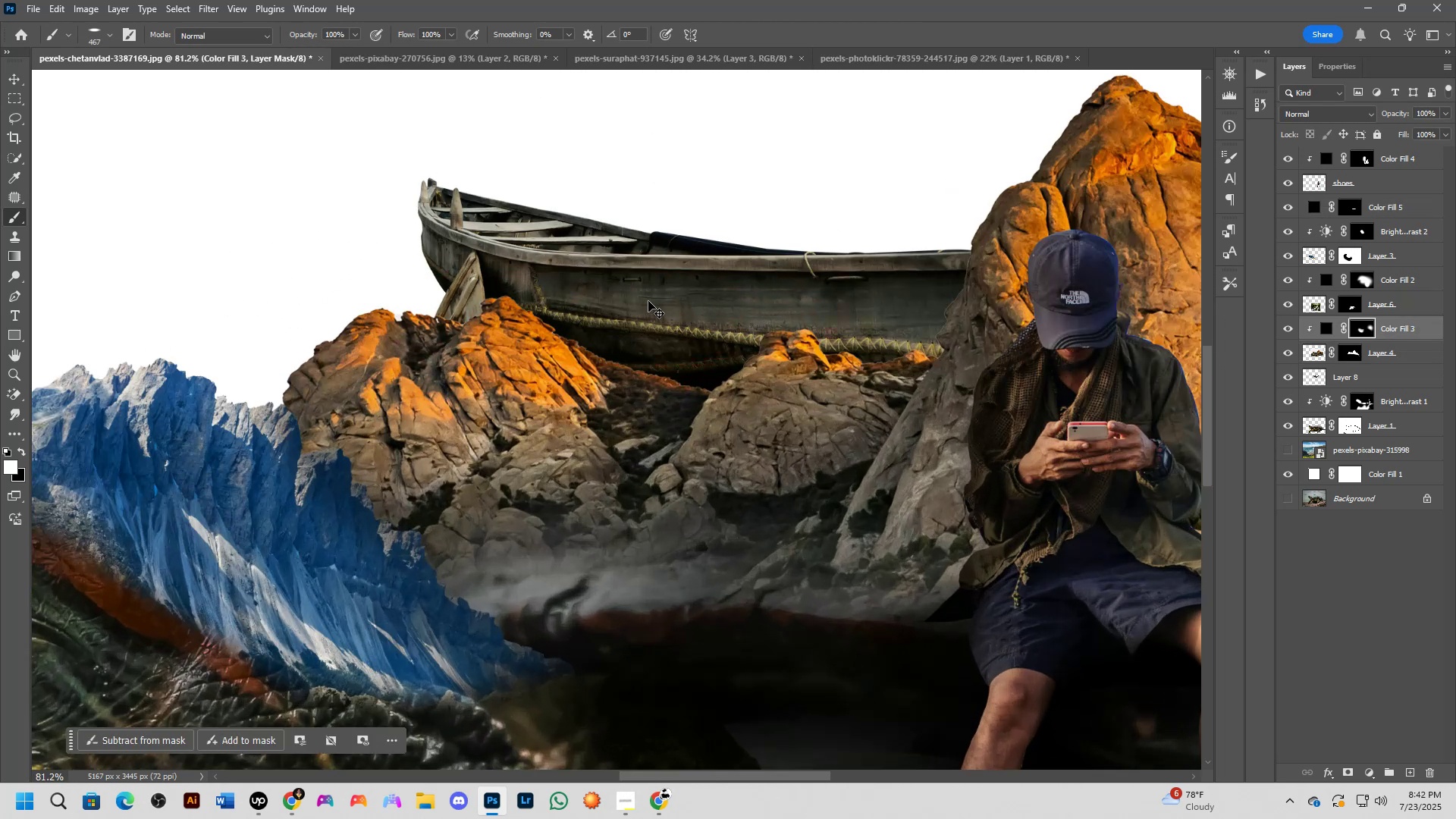 
hold_key(key=AltLeft, duration=0.41)
 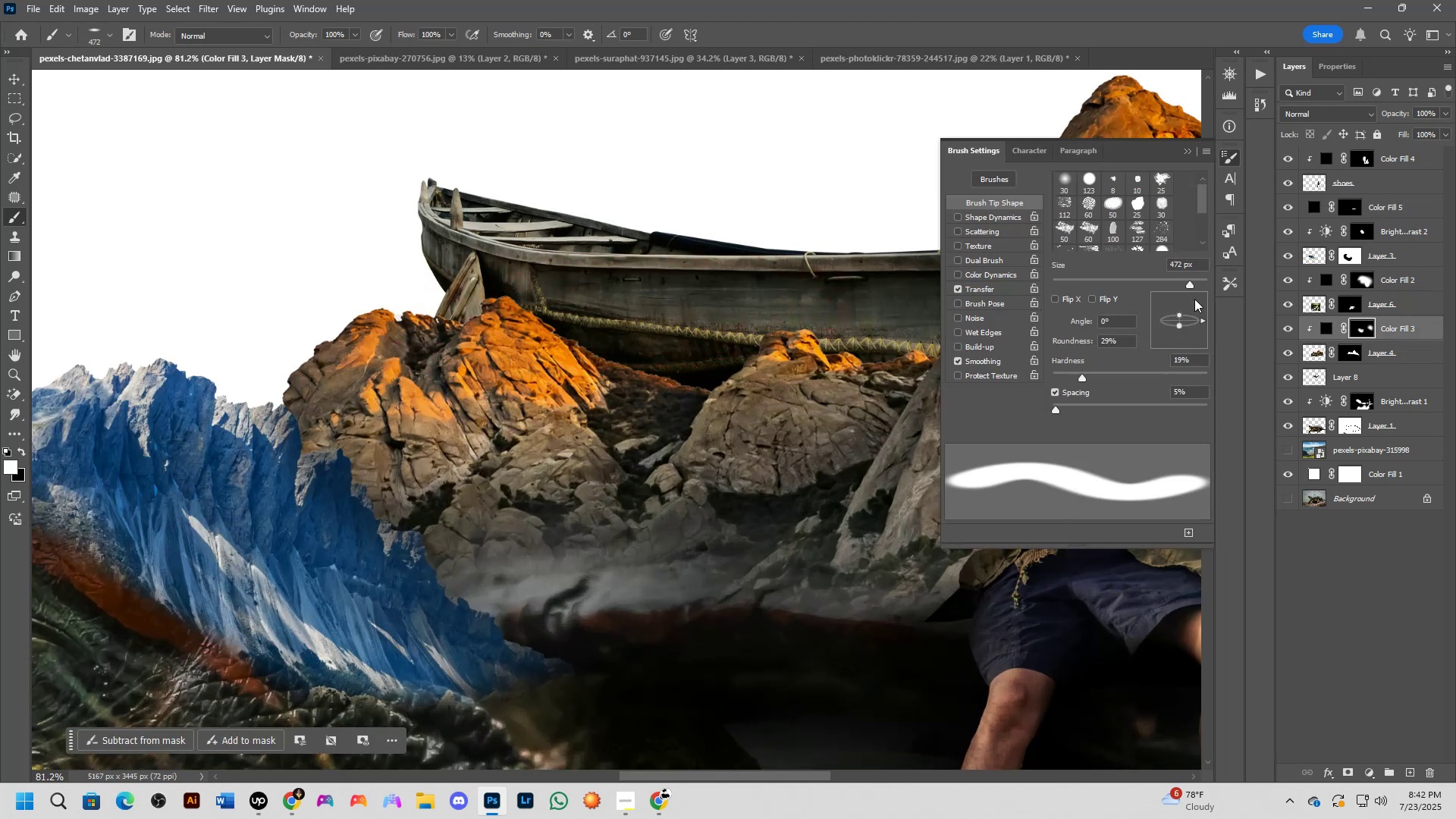 
left_click_drag(start_coordinate=[1180, 314], to_coordinate=[1188, 248])
 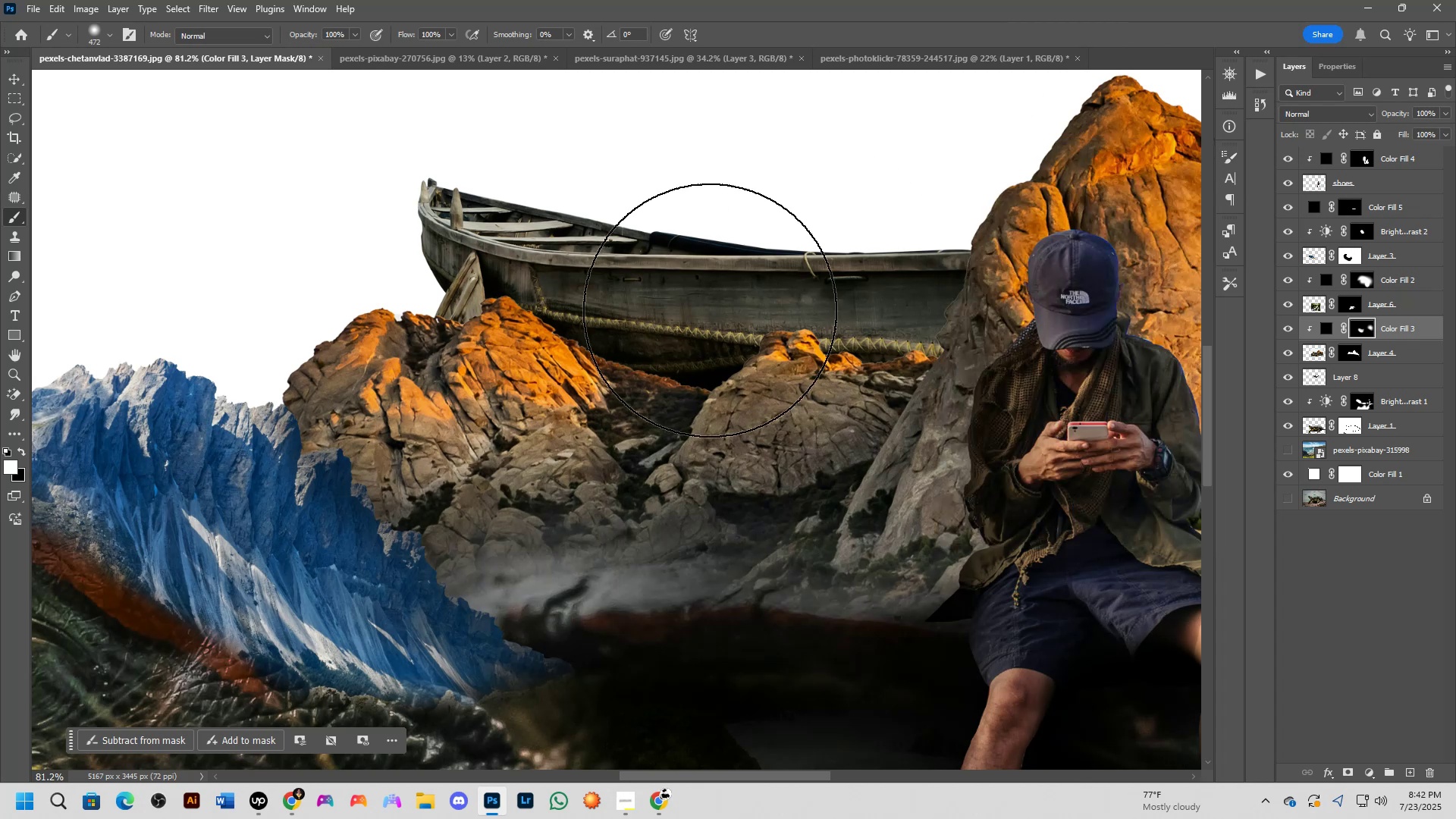 
hold_key(key=AltLeft, duration=0.32)
 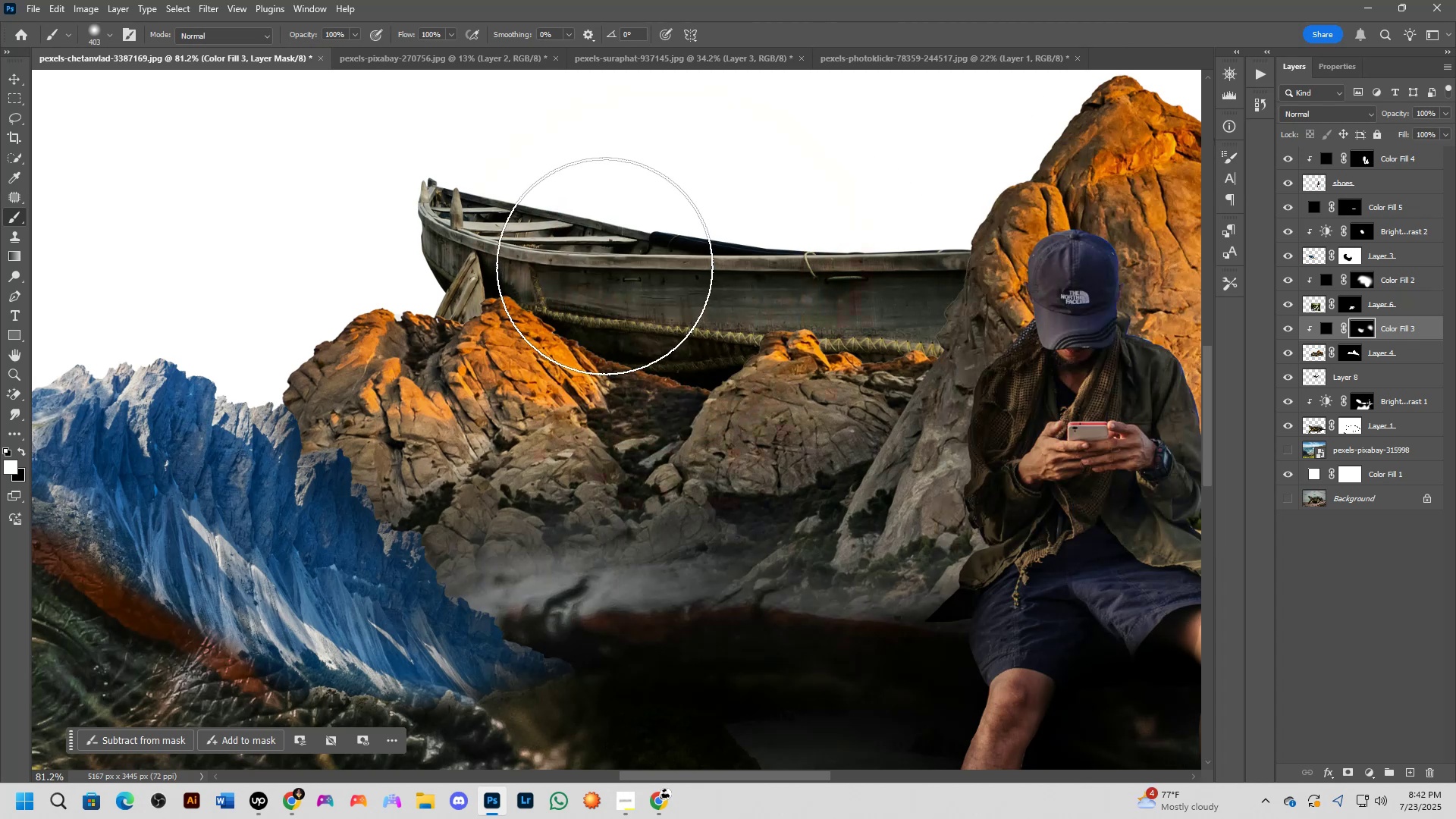 
left_click([604, 259])
 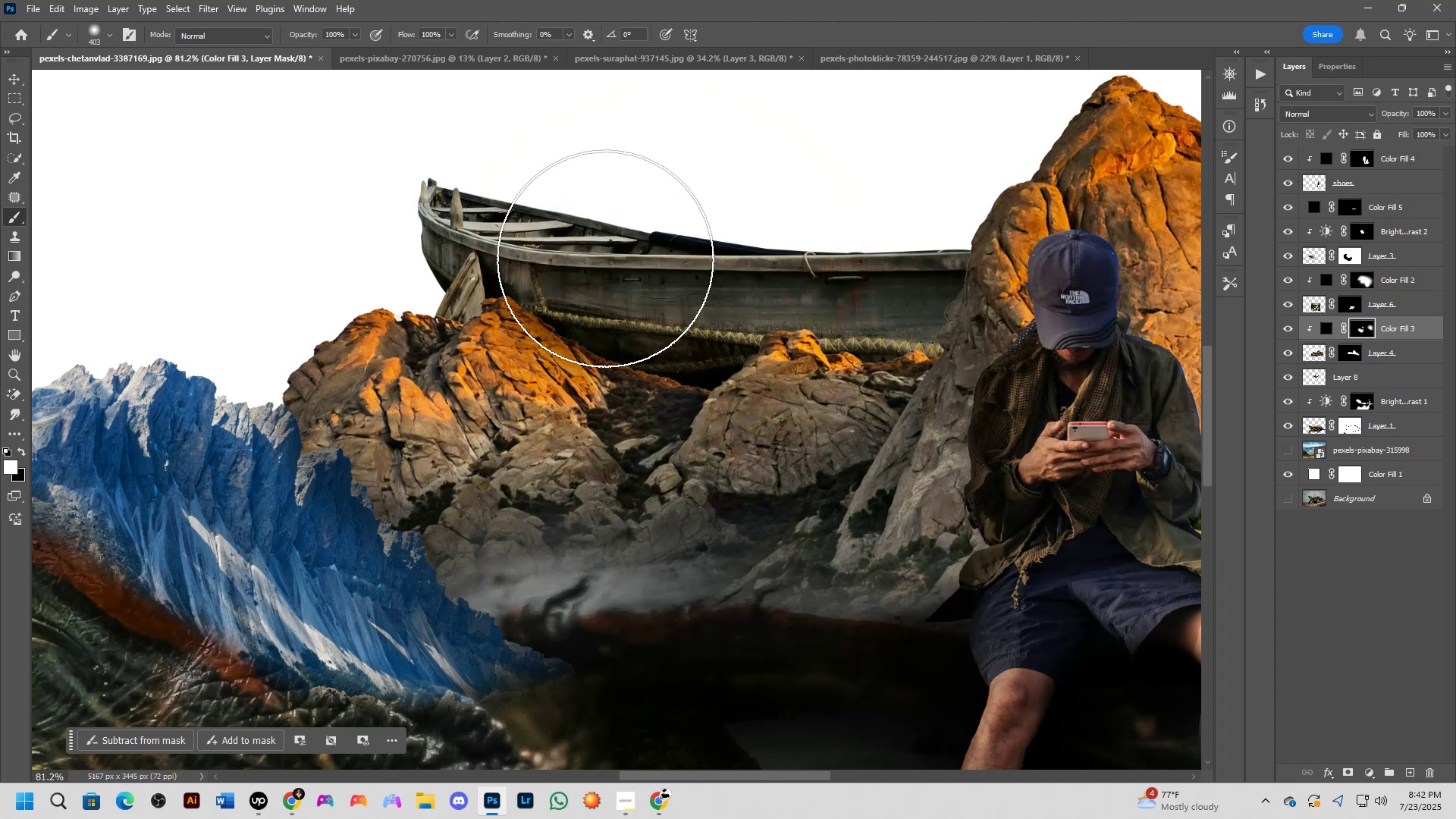 
hold_key(key=AltLeft, duration=0.34)
 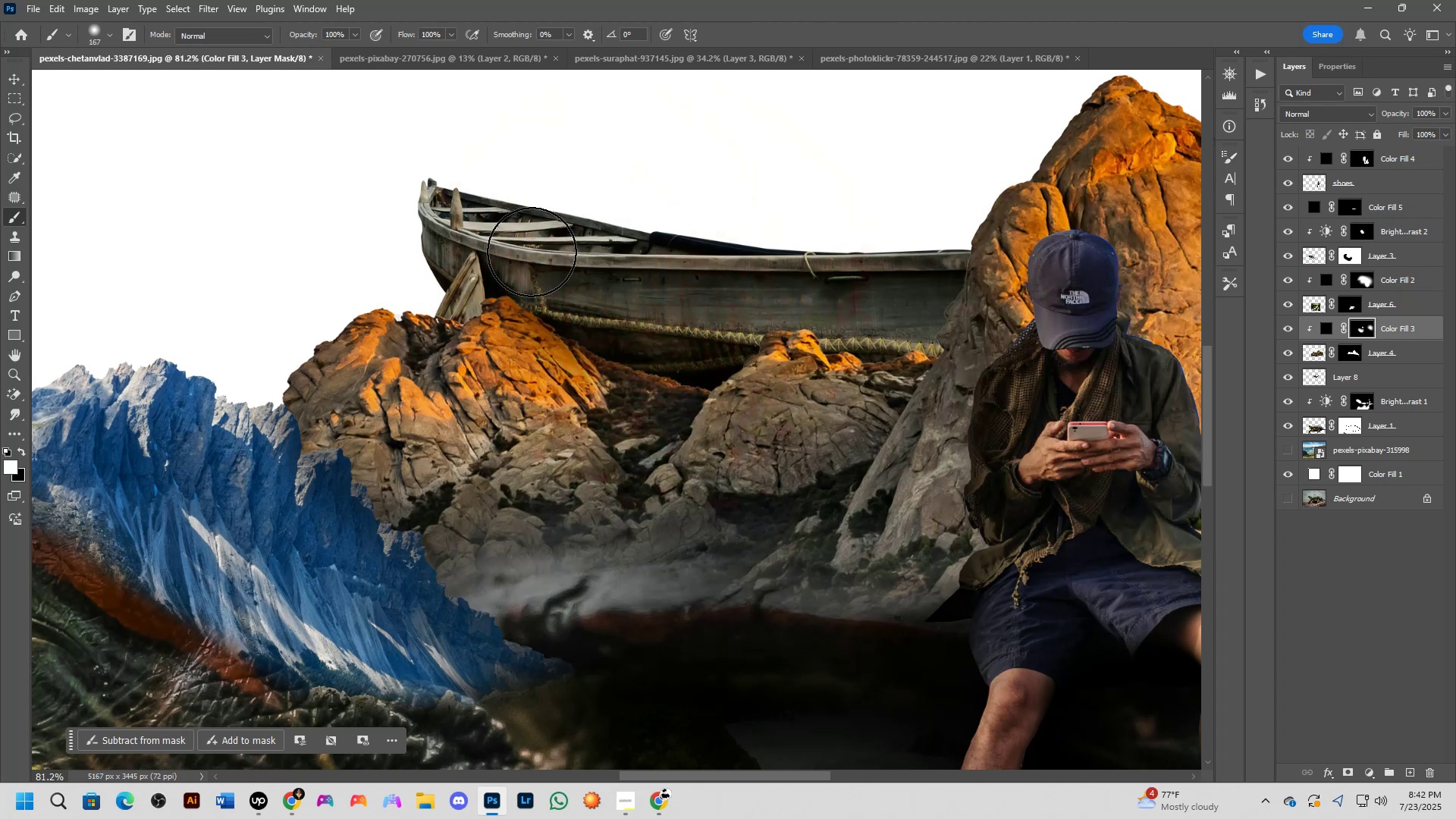 
left_click_drag(start_coordinate=[532, 252], to_coordinate=[703, 310])
 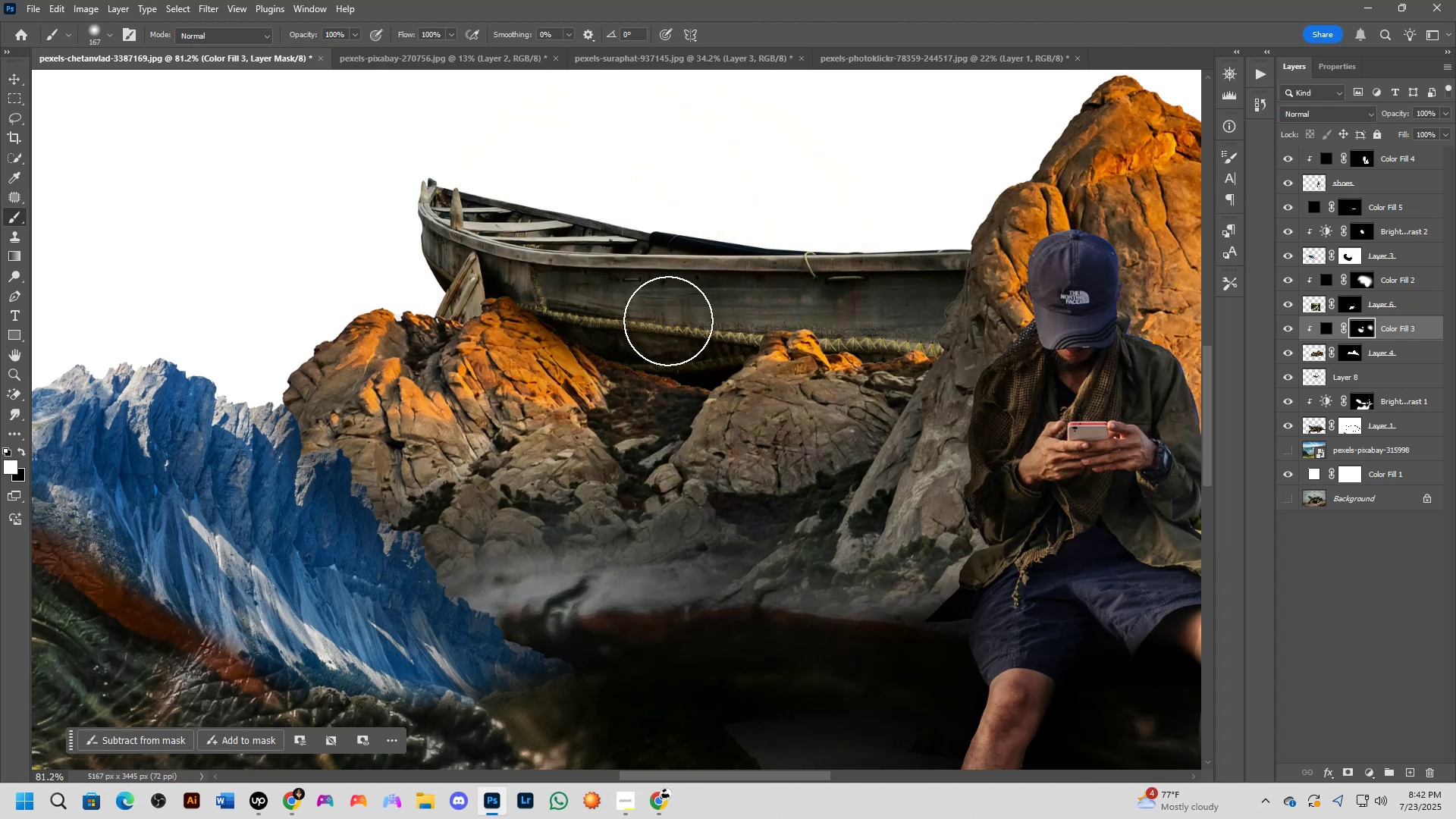 
left_click_drag(start_coordinate=[667, 321], to_coordinate=[711, 315])
 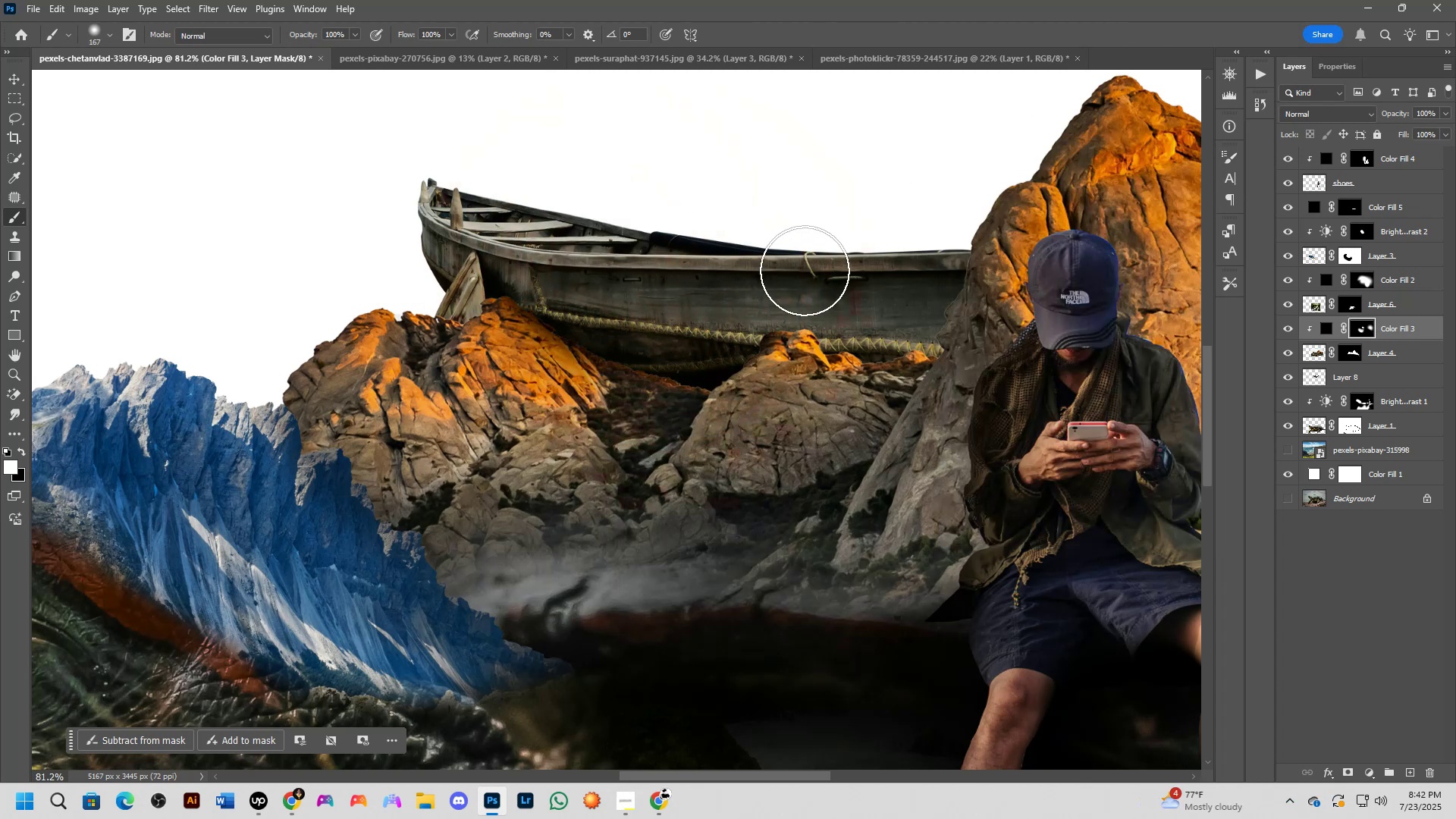 
left_click_drag(start_coordinate=[814, 275], to_coordinate=[898, 308])
 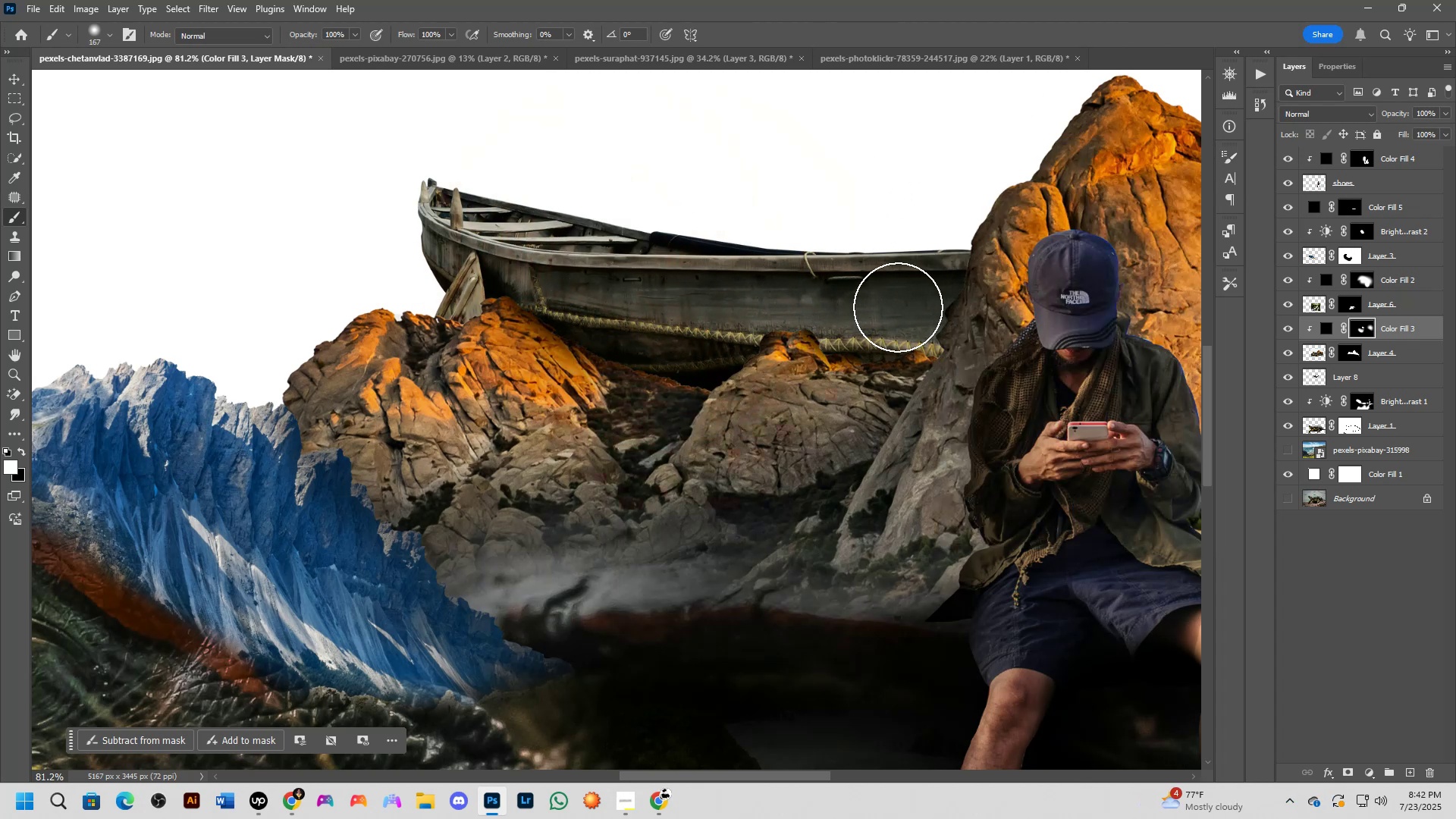 
hold_key(key=Space, duration=0.46)
 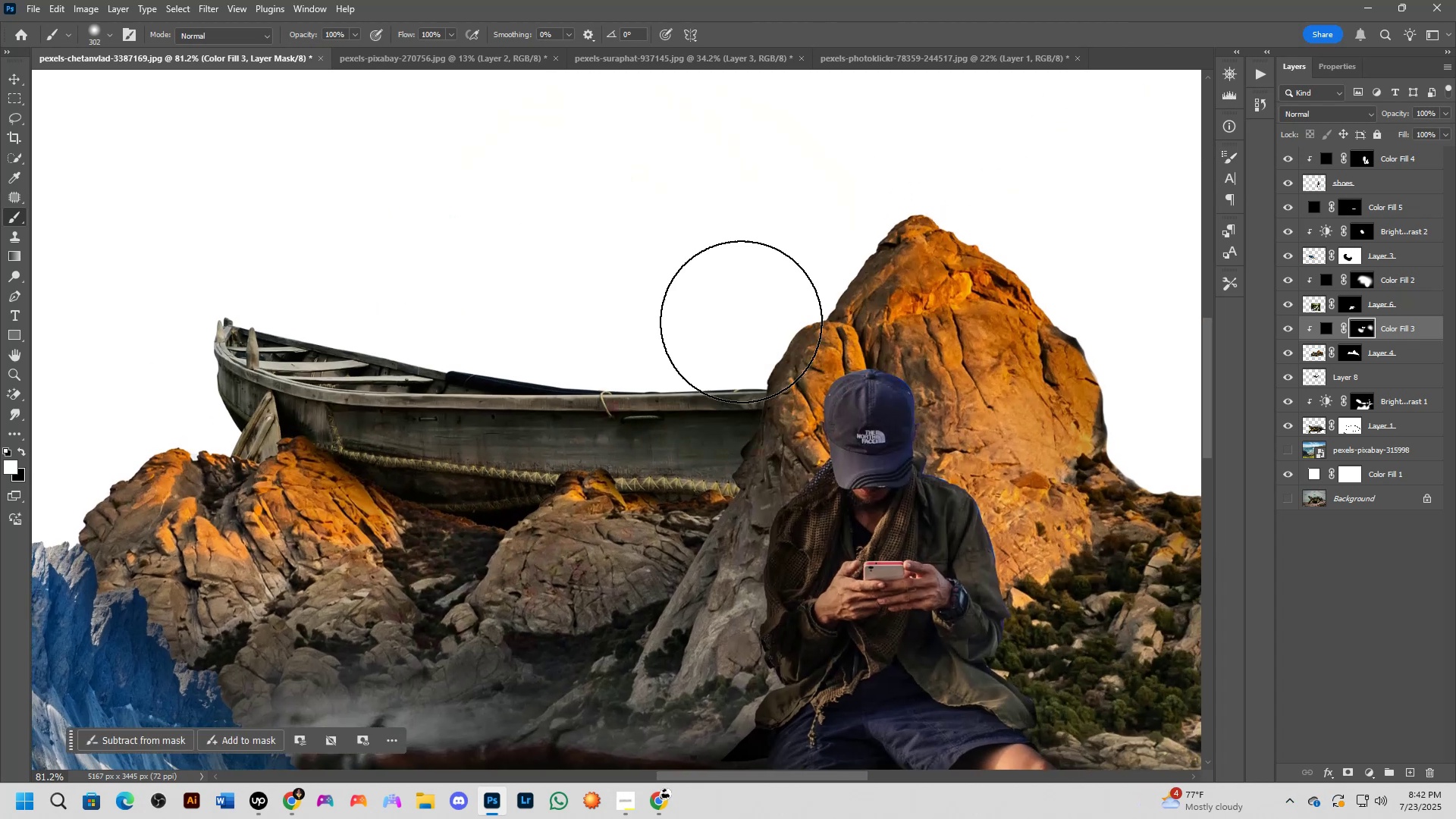 
left_click_drag(start_coordinate=[899, 278], to_coordinate=[695, 417])
 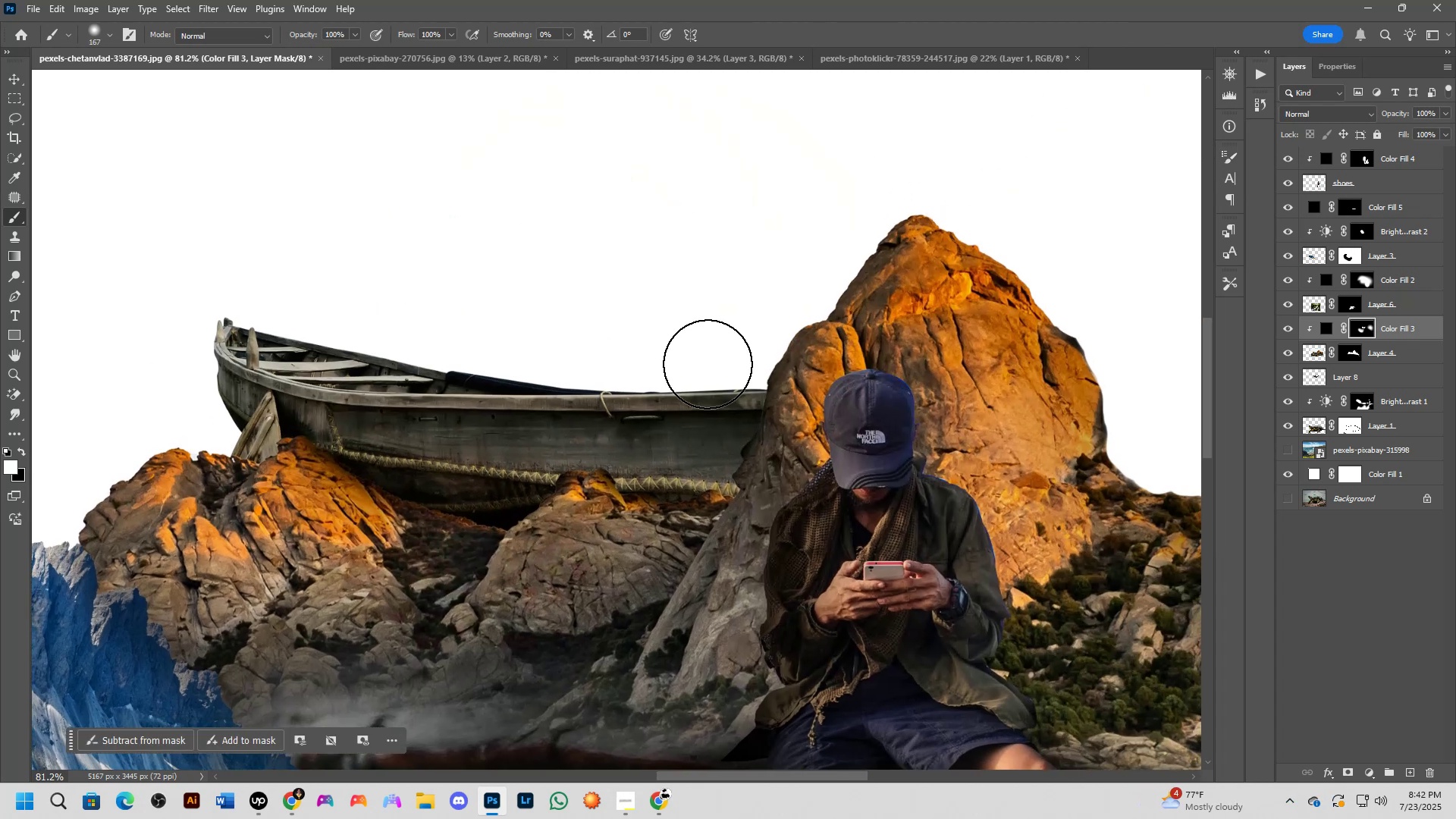 
key(Alt+AltLeft)
 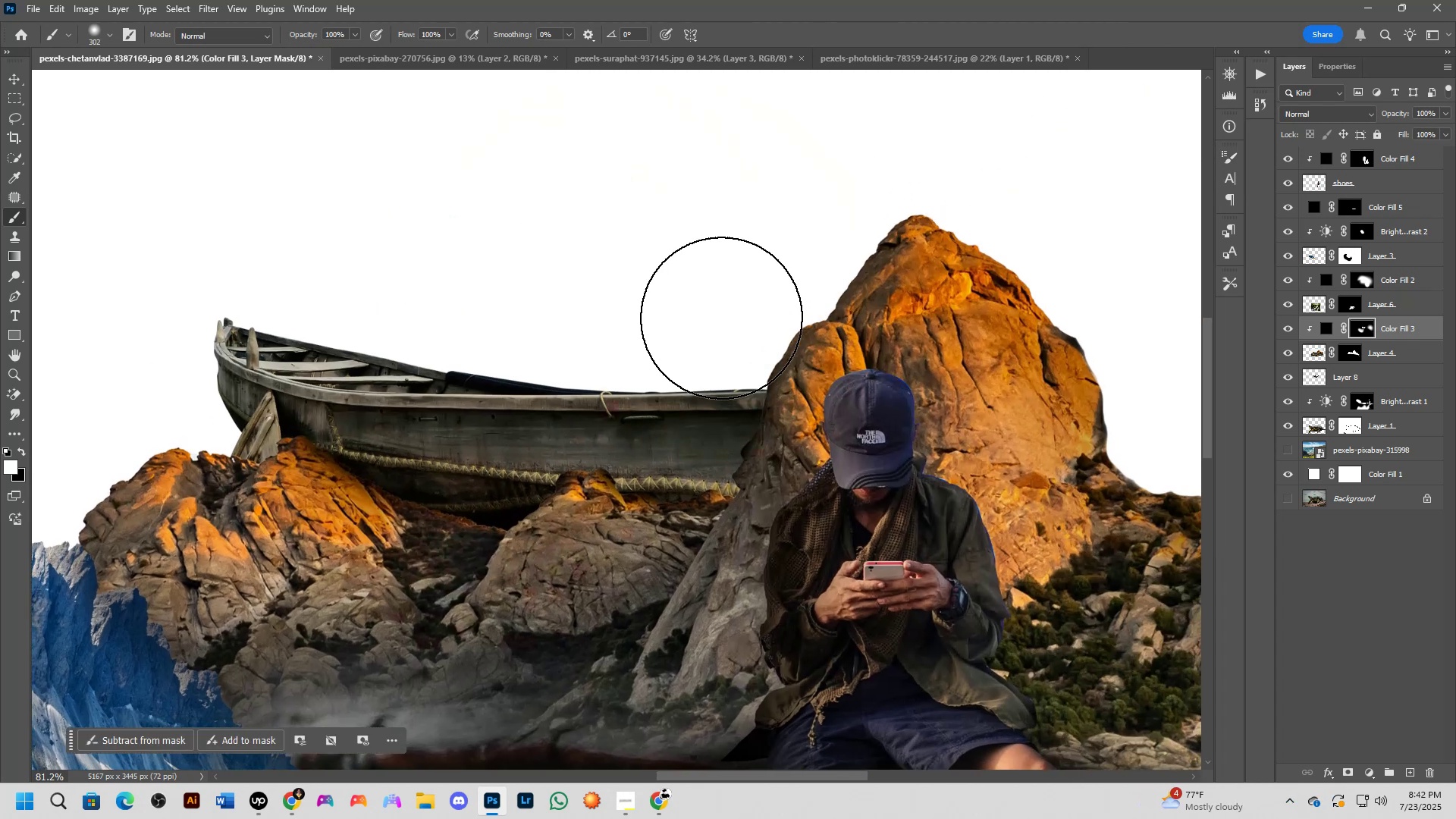 
left_click_drag(start_coordinate=[706, 295], to_coordinate=[821, 162])
 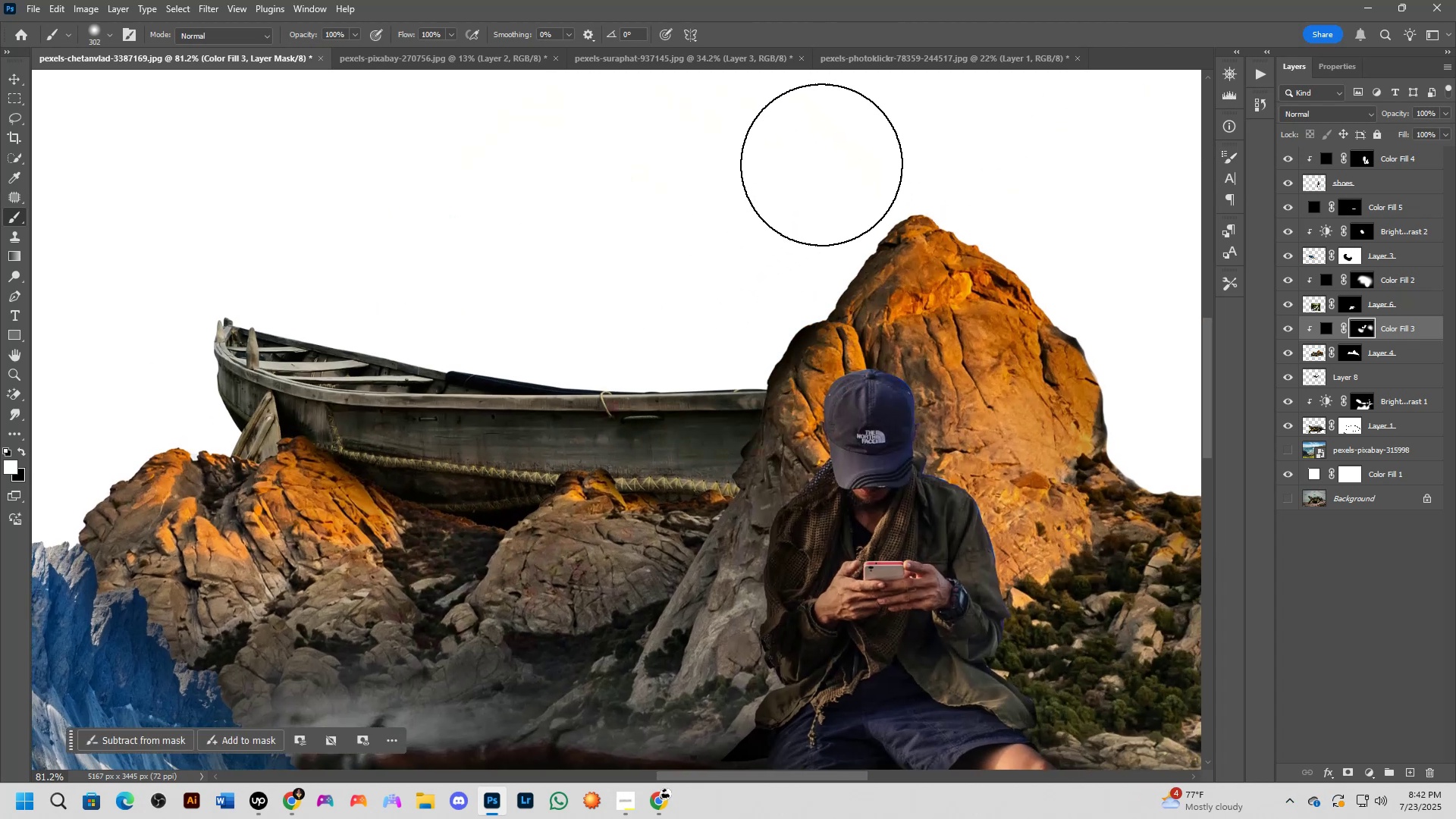 
scroll: coordinate [659, 394], scroll_direction: up, amount: 1.0
 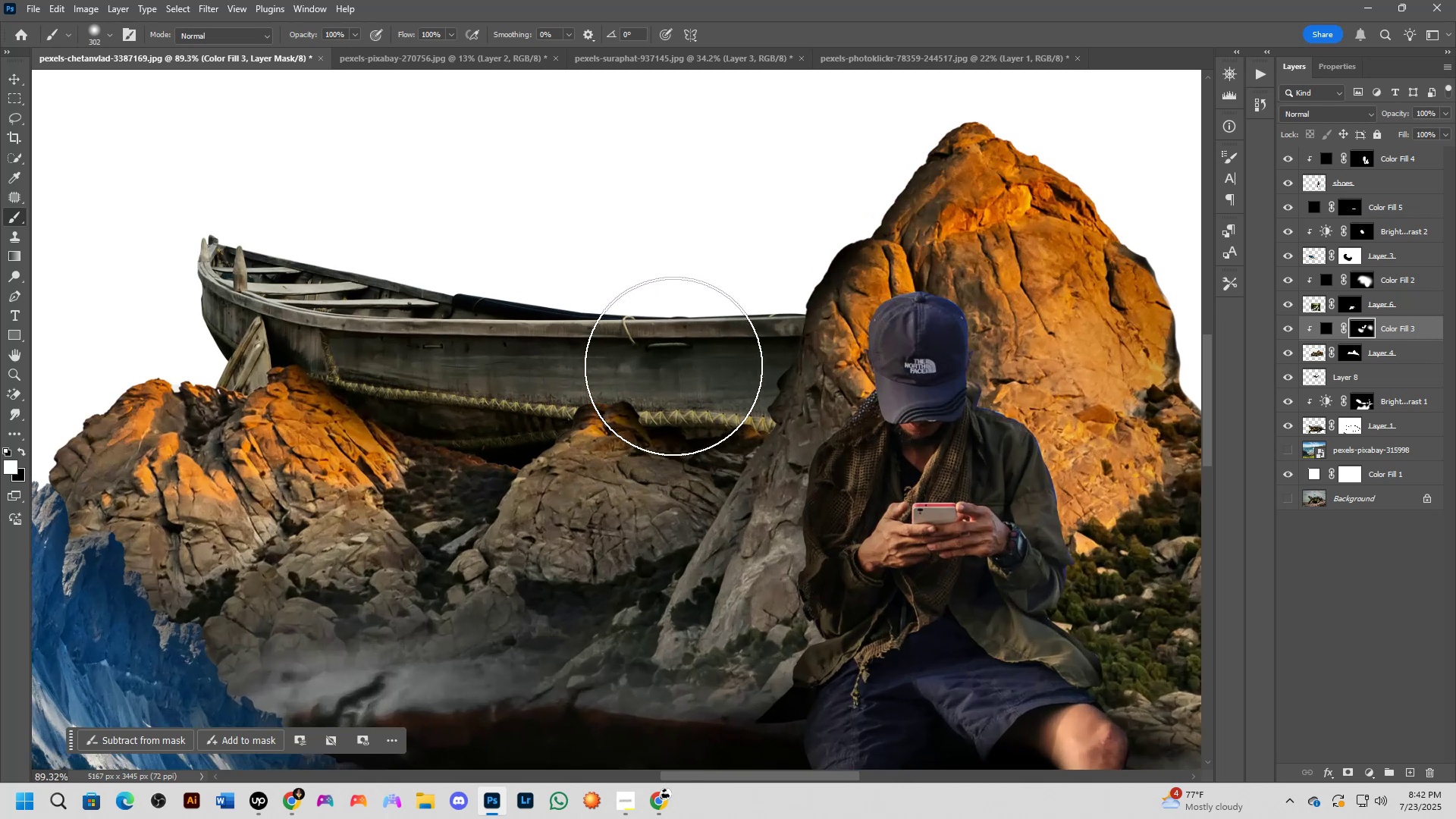 
key(Alt+AltLeft)
 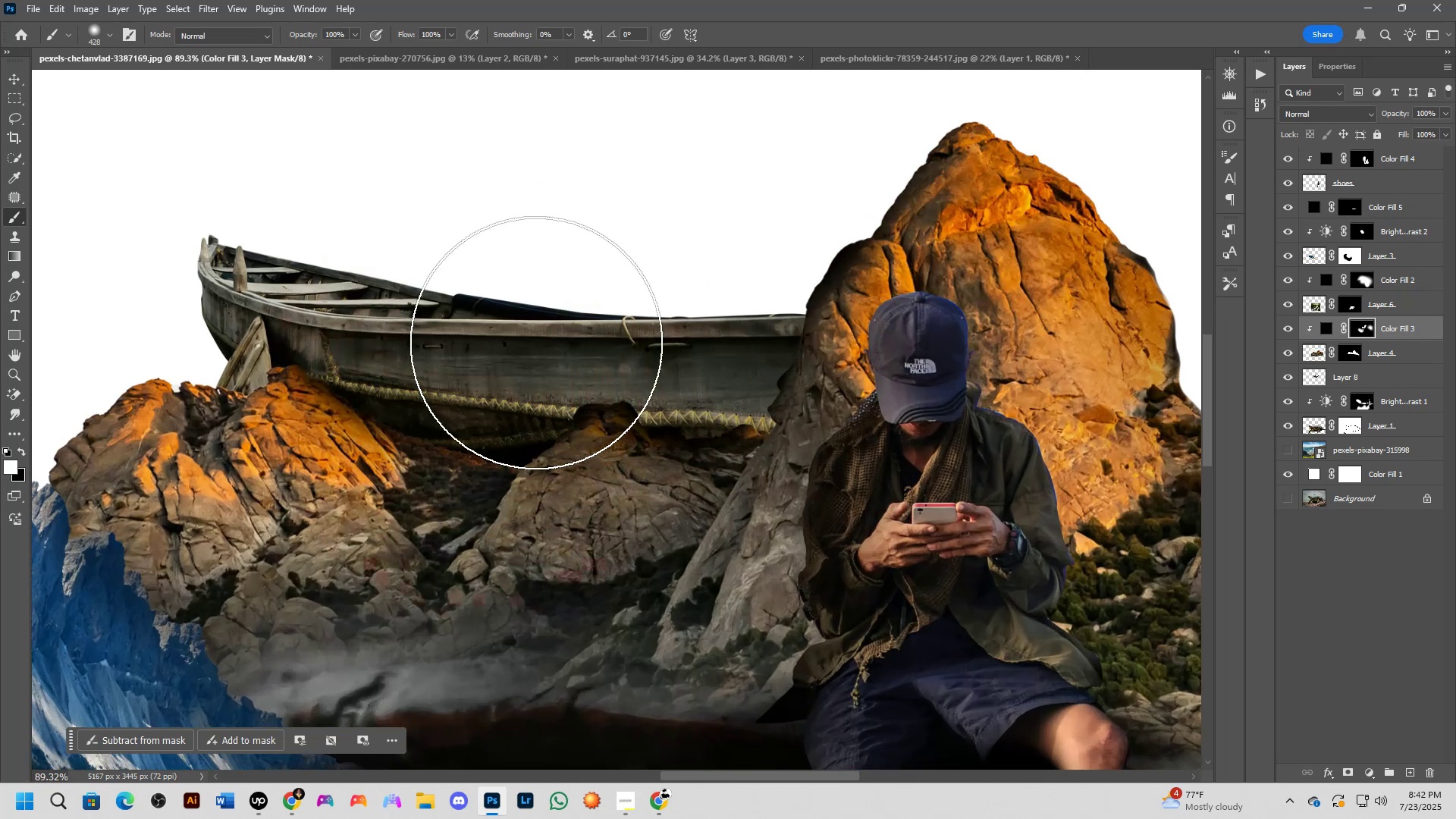 
scroll: coordinate [535, 335], scroll_direction: down, amount: 4.0
 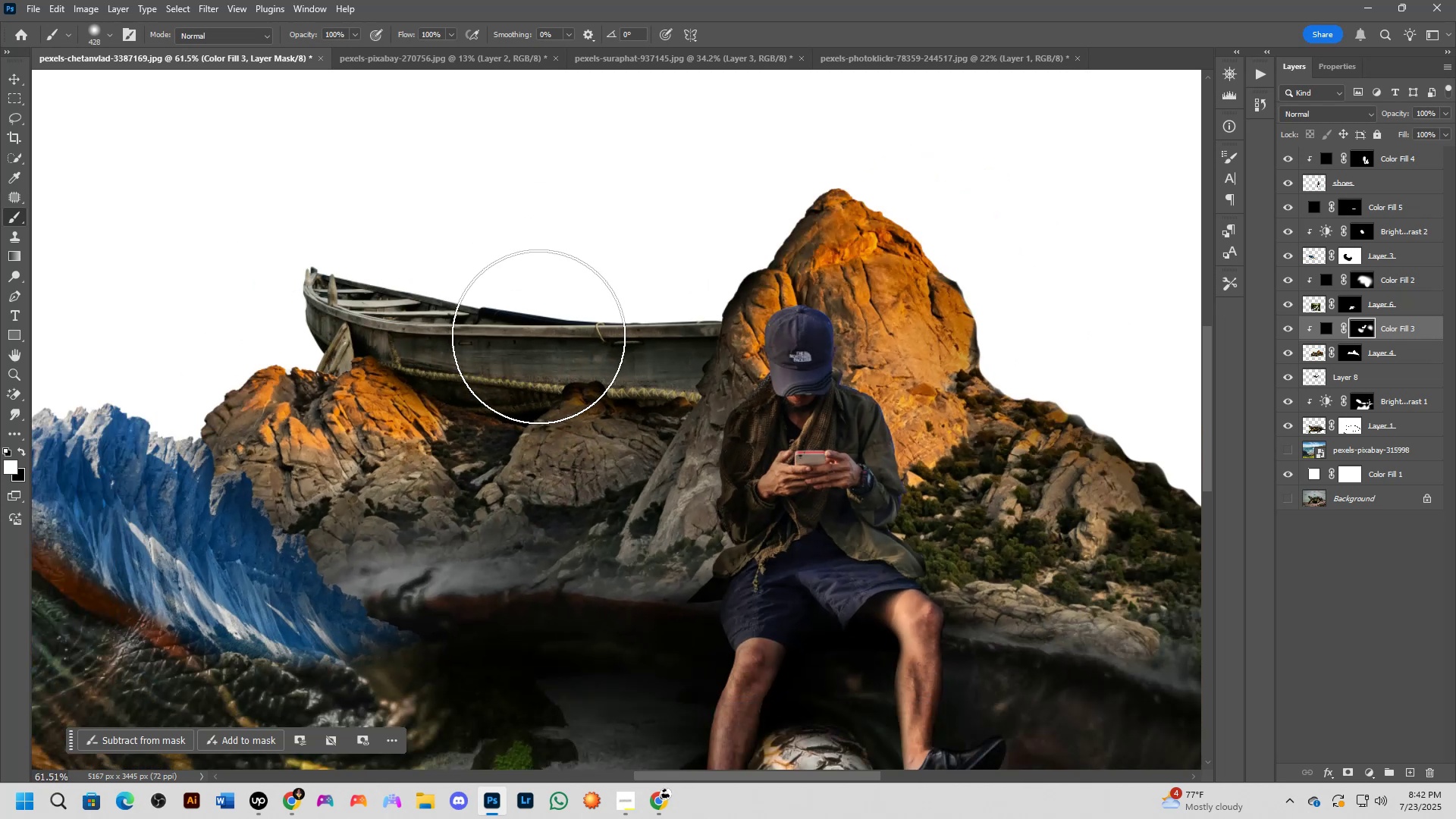 
hold_key(key=Space, duration=0.43)
 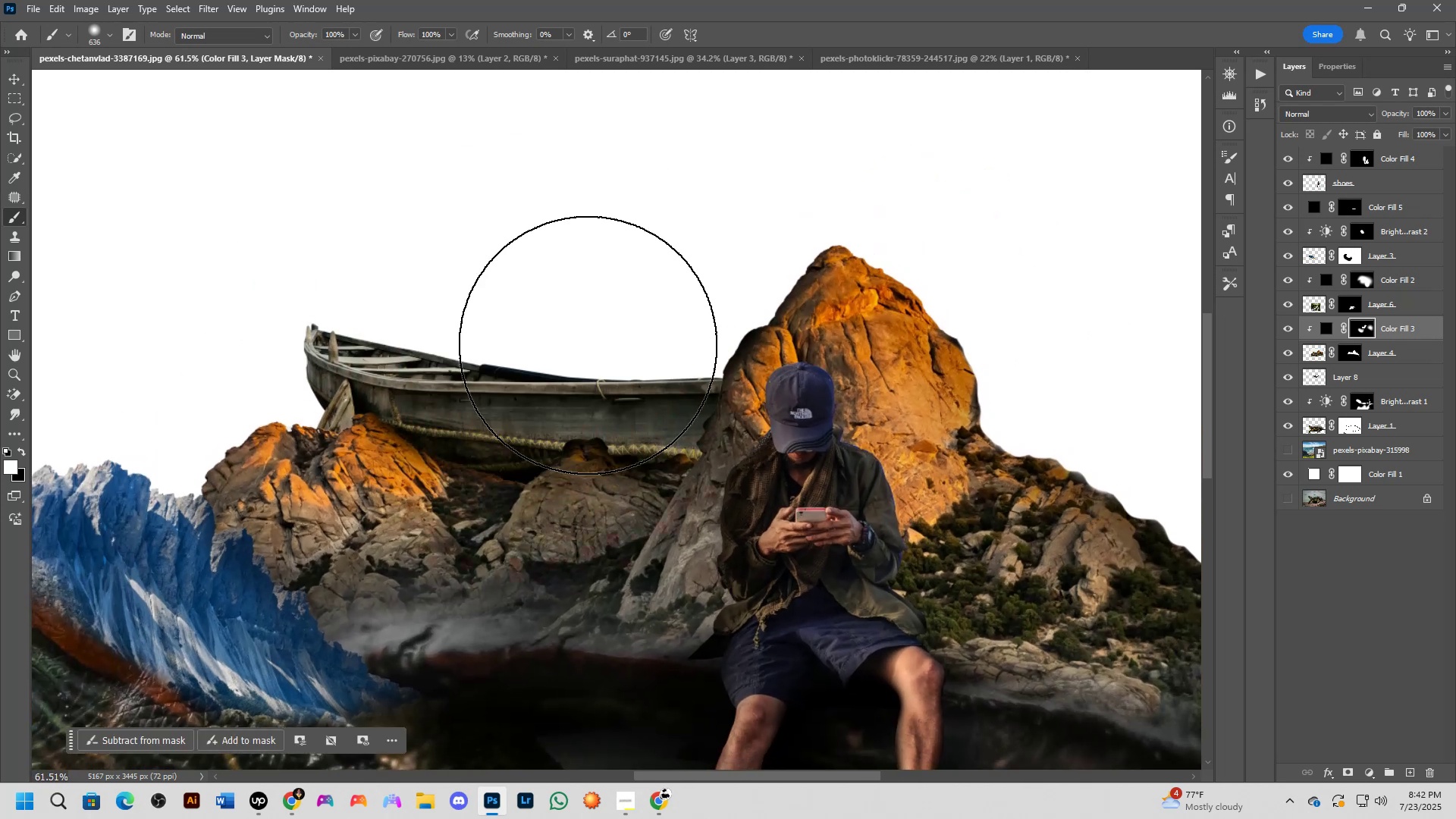 
left_click_drag(start_coordinate=[554, 332], to_coordinate=[555, 389])
 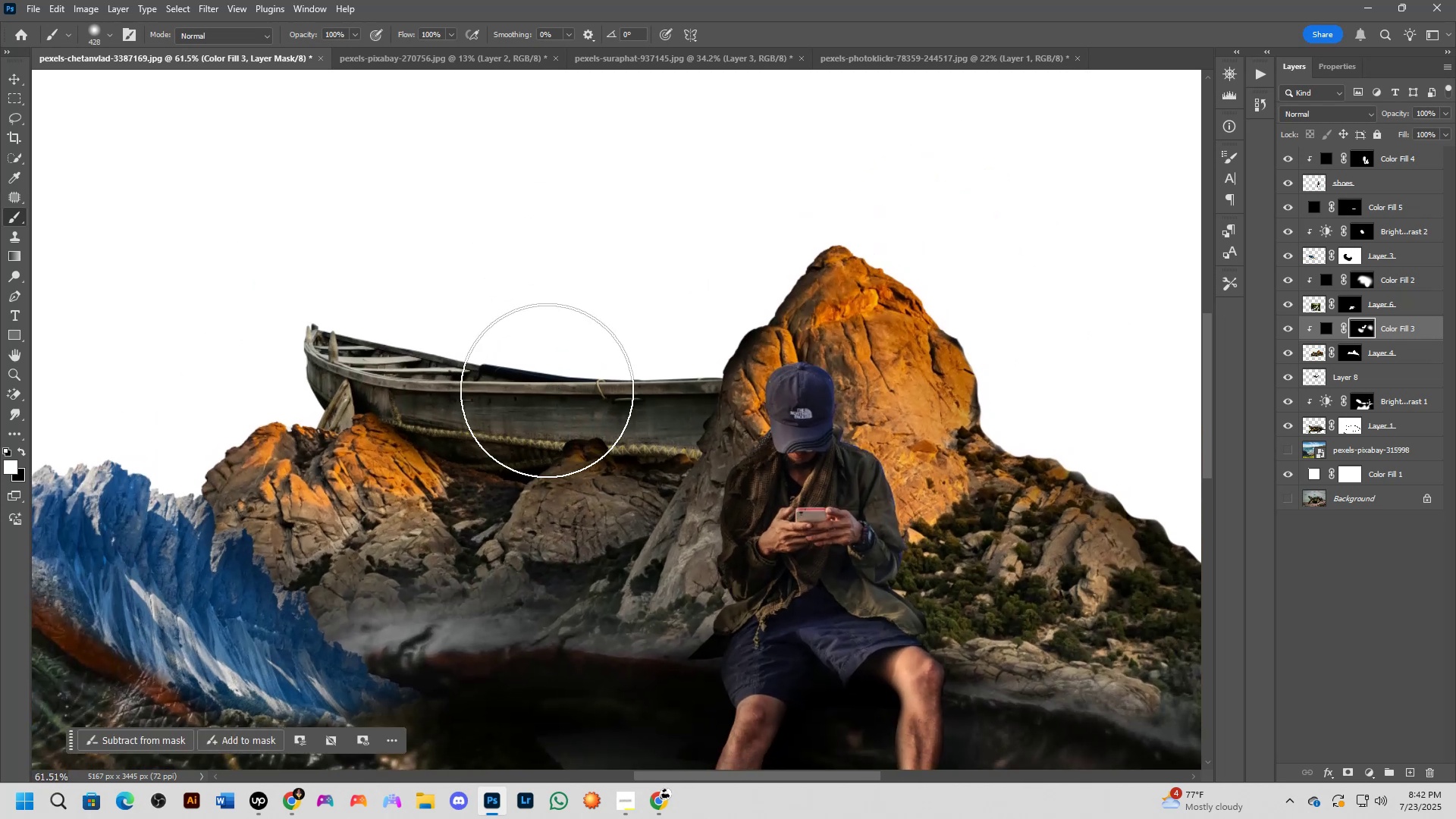 
key(Alt+AltLeft)
 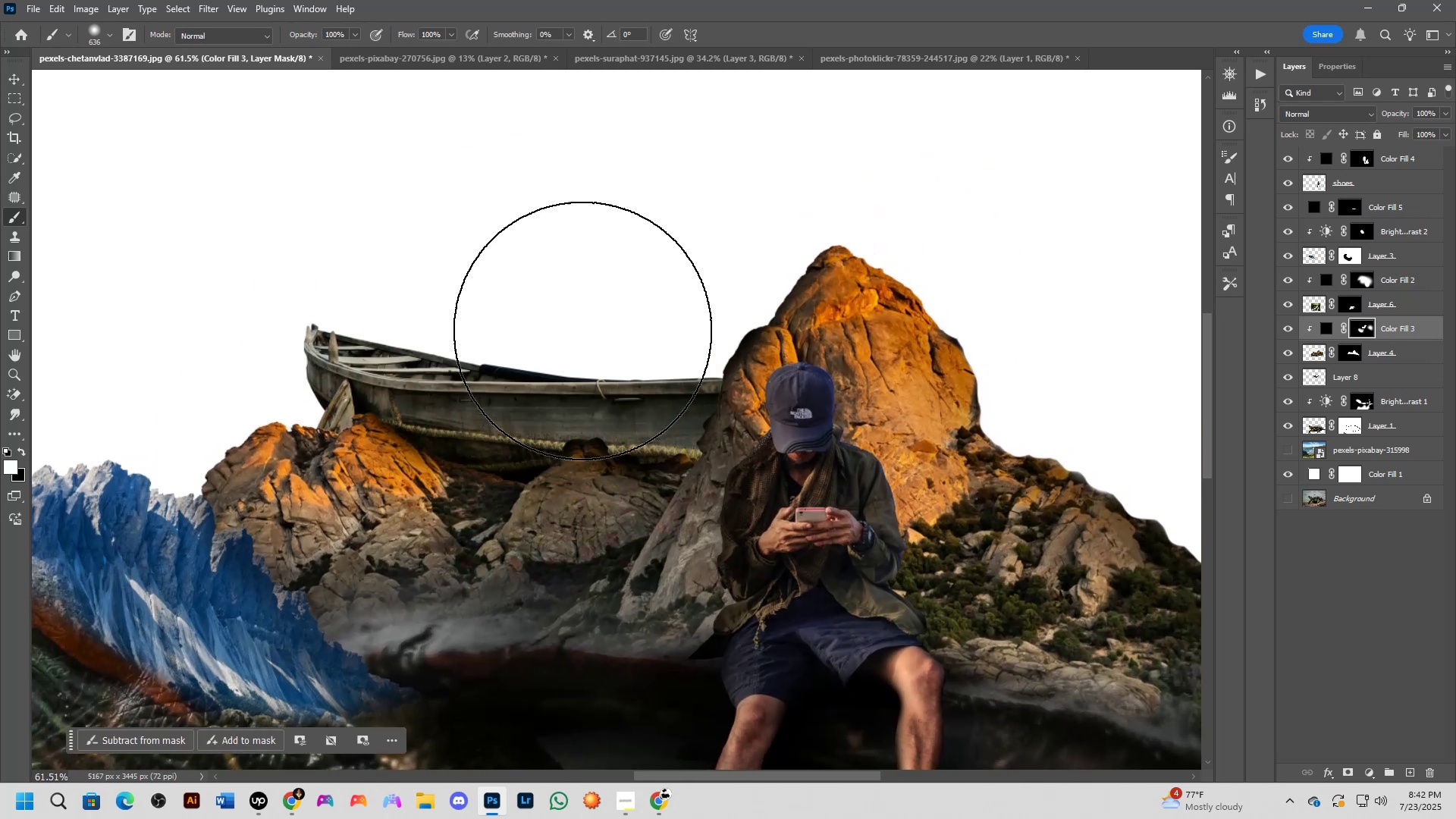 
left_click([579, 324])
 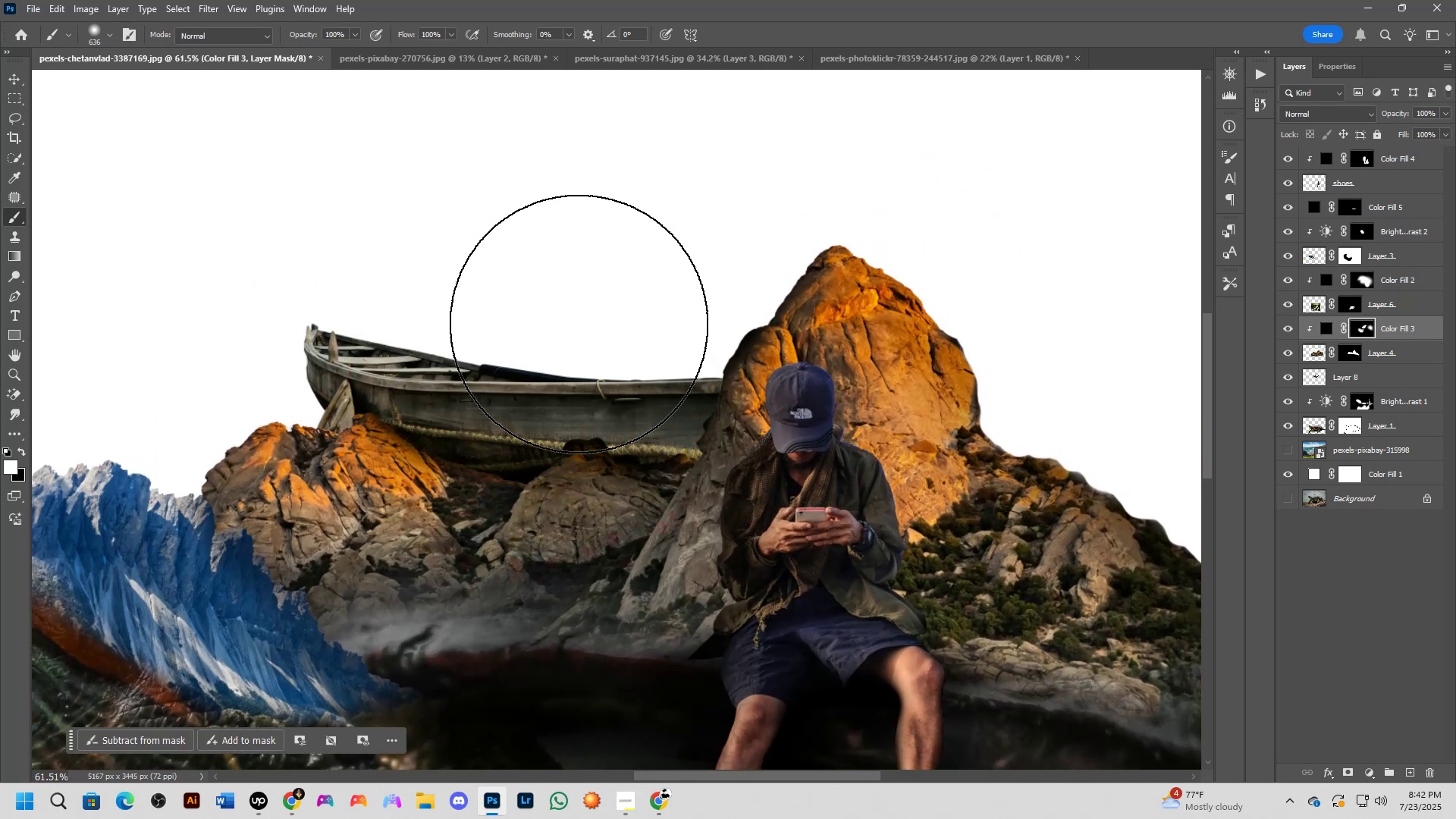 
key(Alt+AltLeft)
 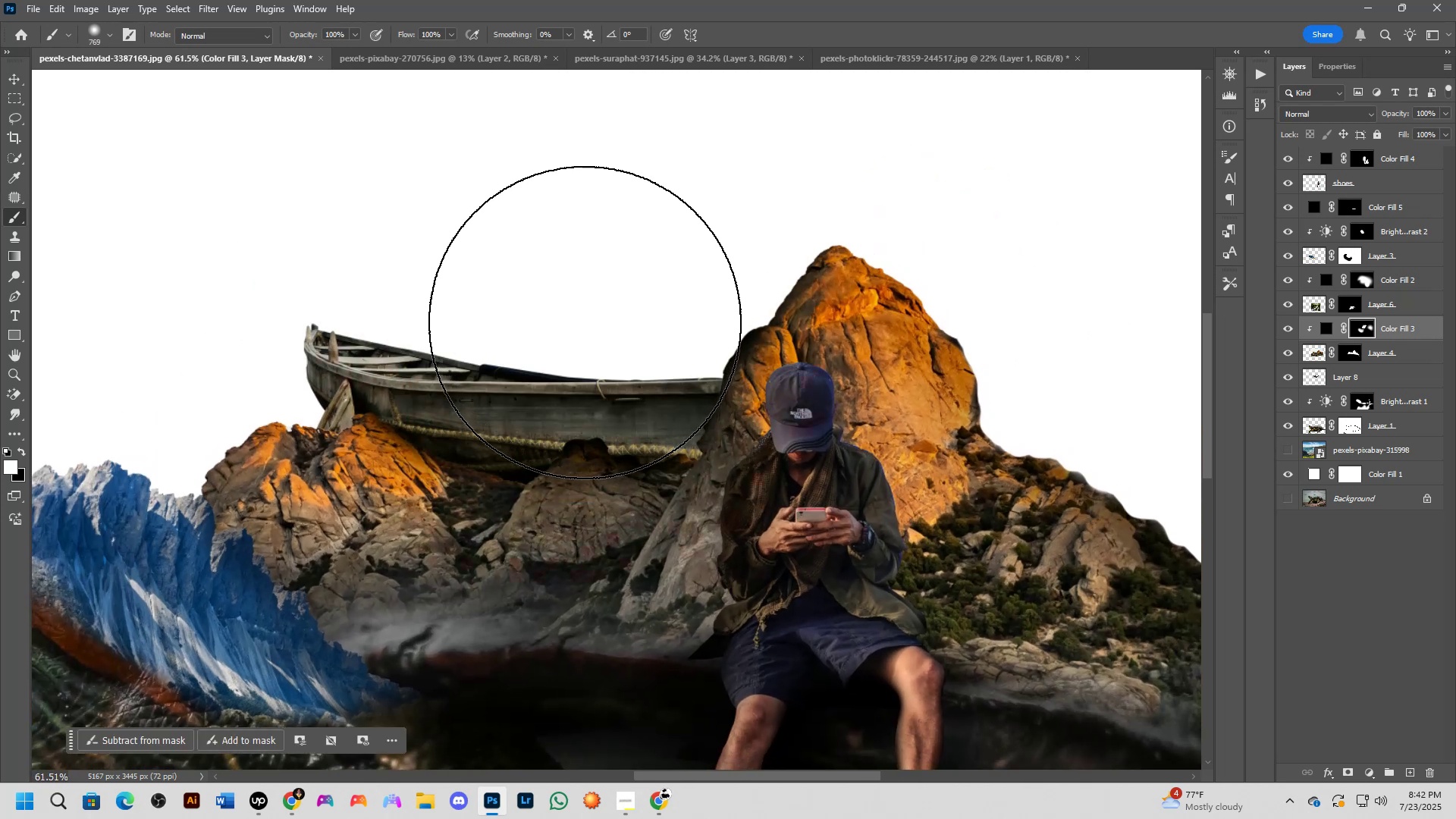 
double_click([530, 321])
 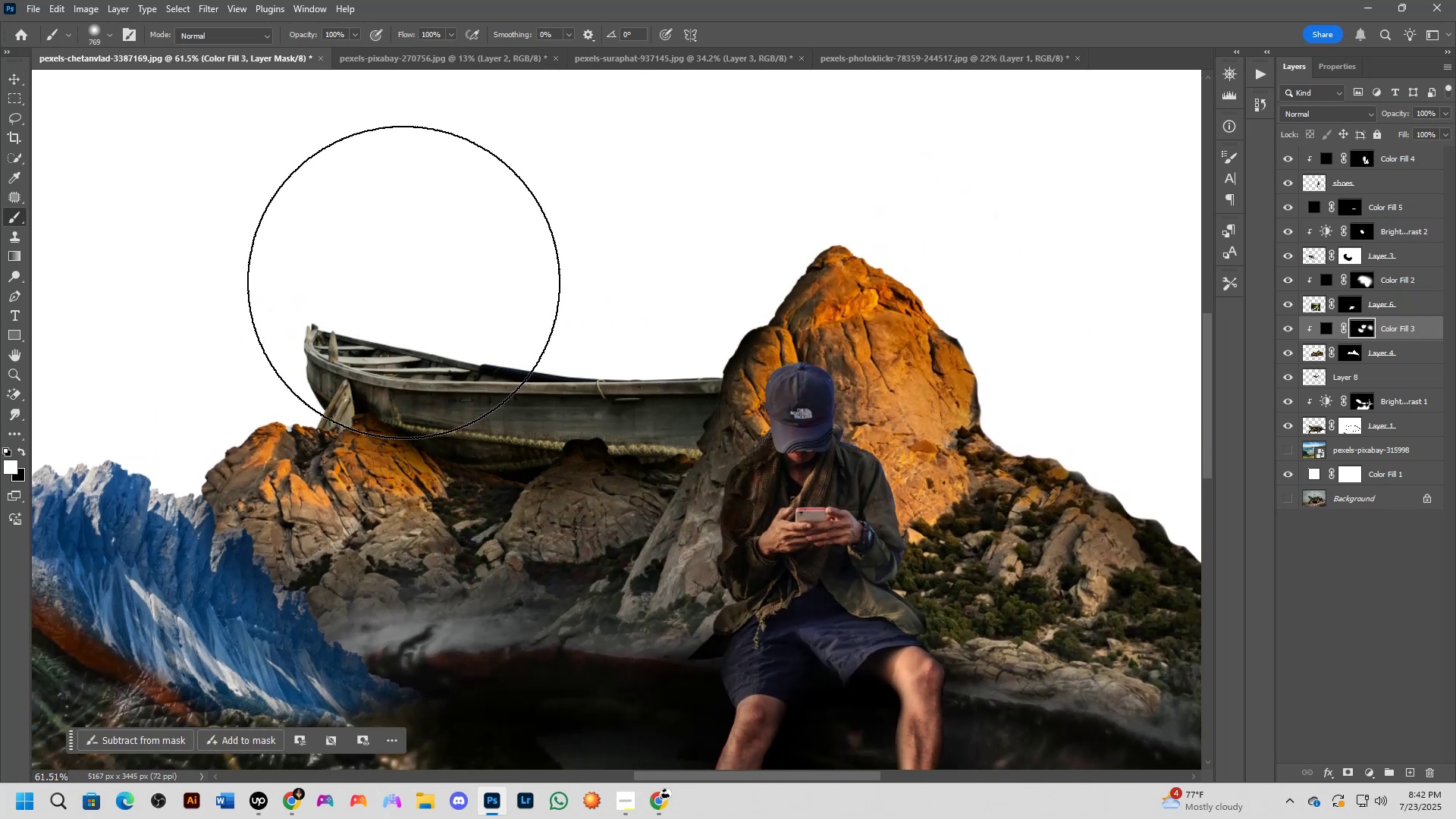 
scroll: coordinate [416, 300], scroll_direction: down, amount: 4.0
 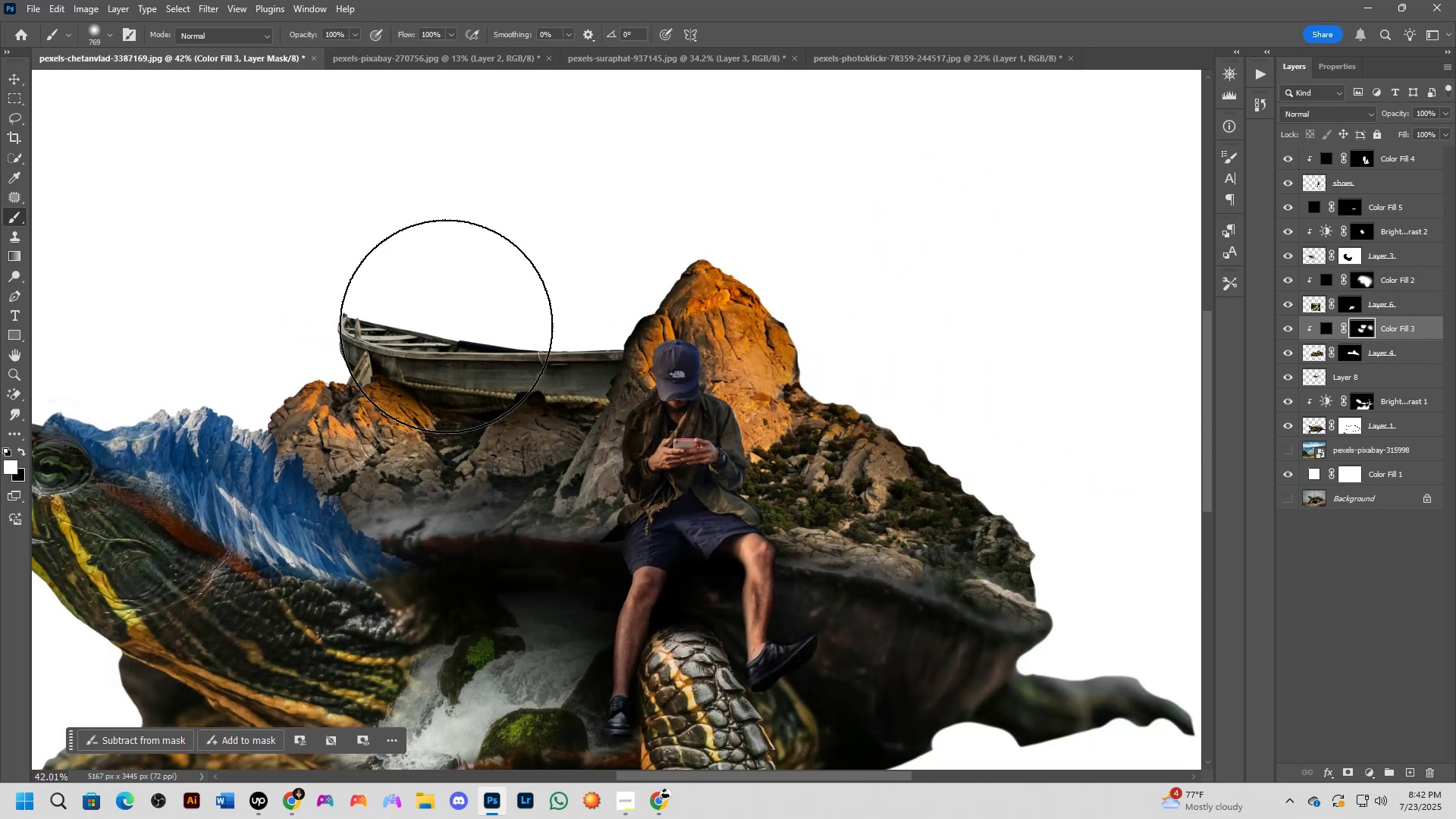 
hold_key(key=Space, duration=0.41)
 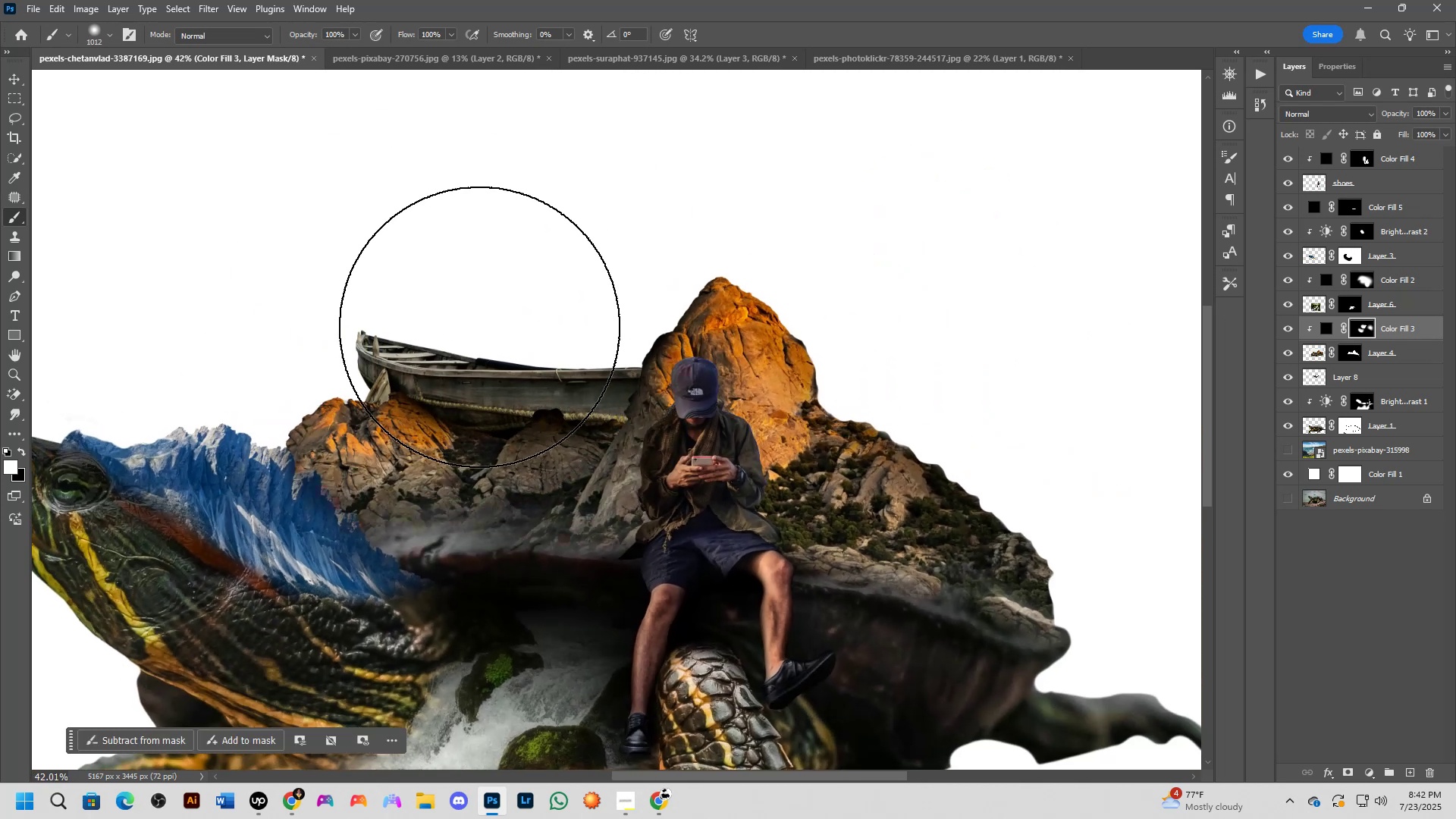 
left_click_drag(start_coordinate=[461, 331], to_coordinate=[479, 348])
 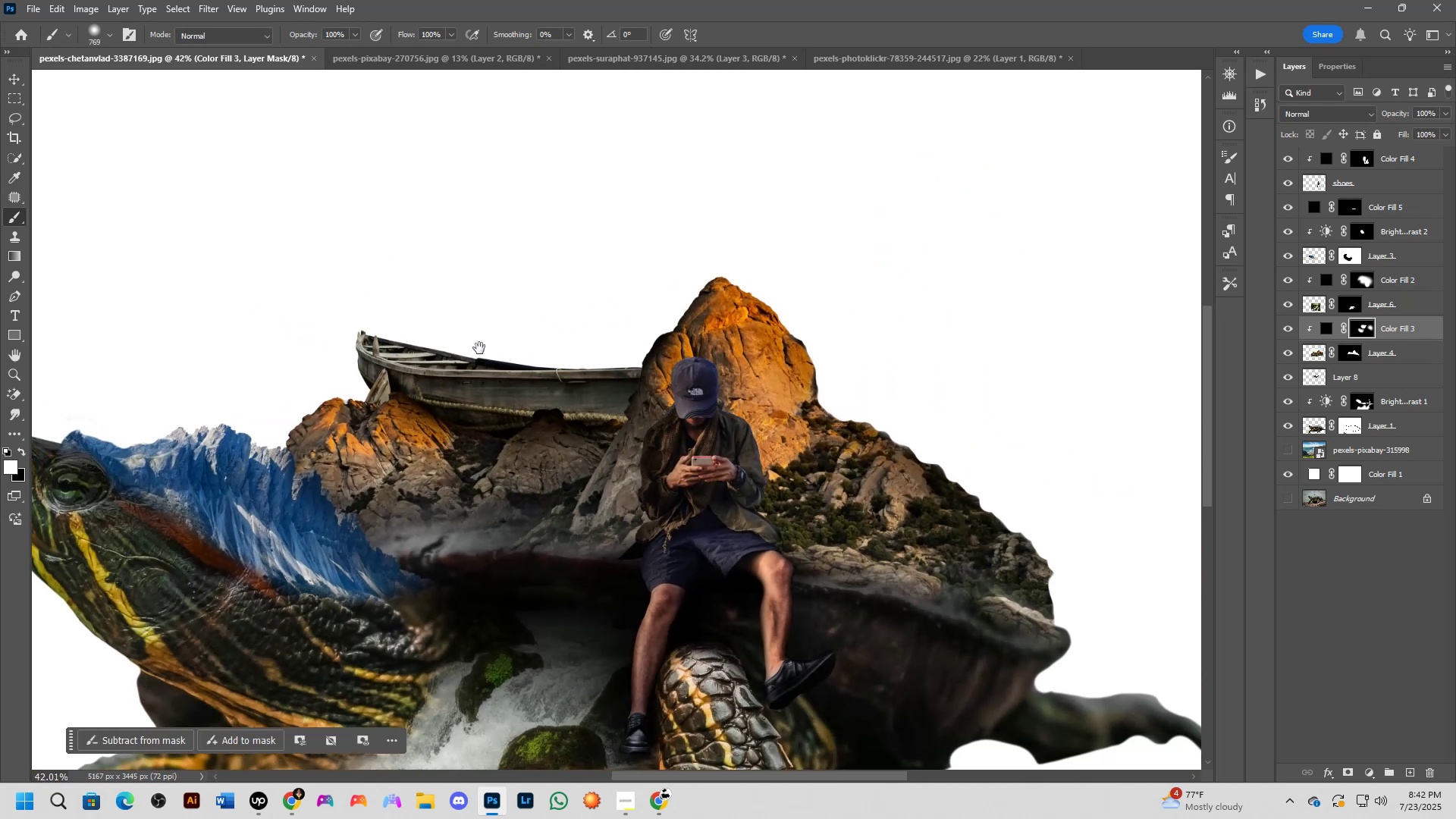 
key(Alt+AltLeft)
 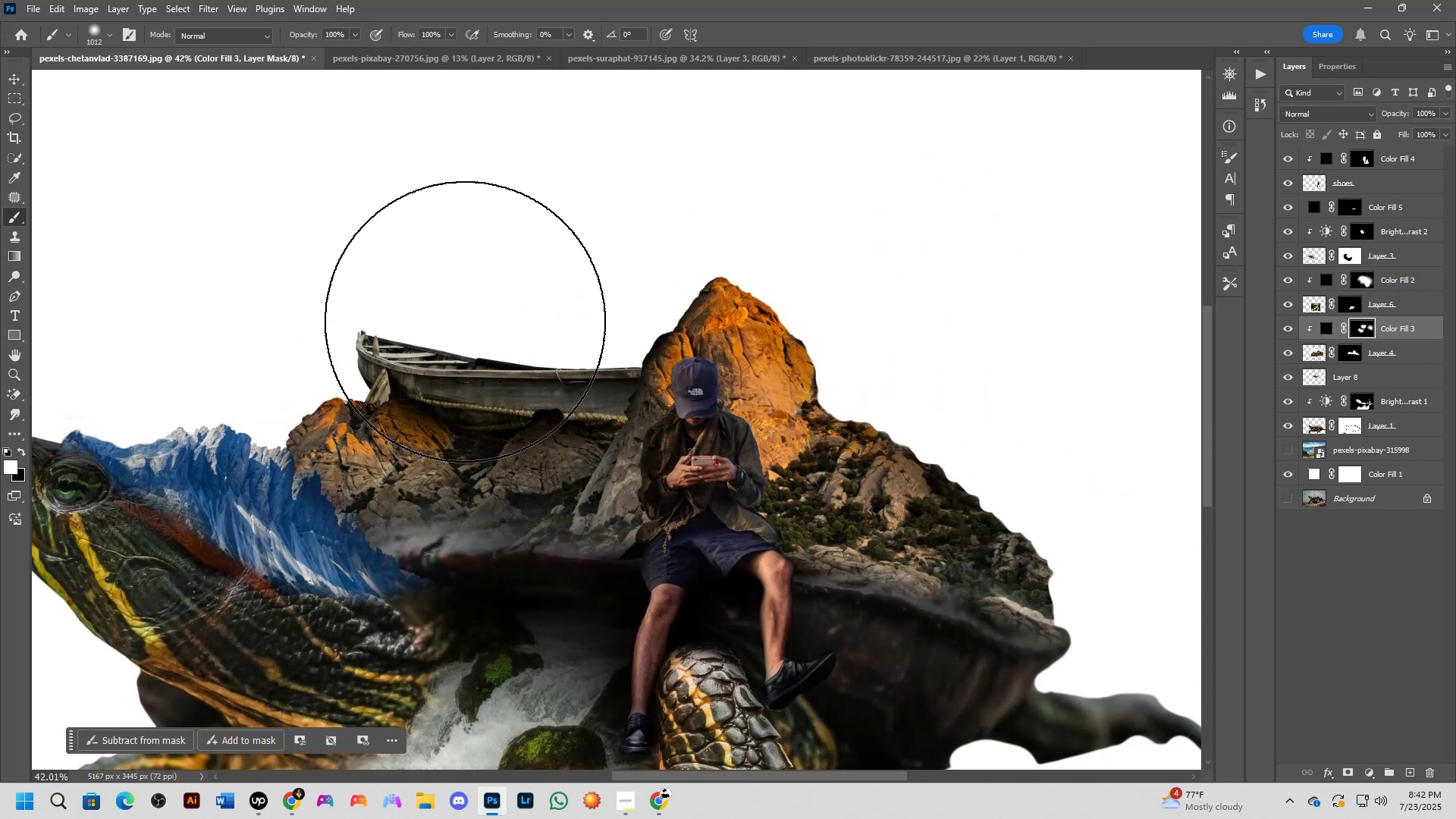 
scroll: coordinate [433, 315], scroll_direction: down, amount: 3.0
 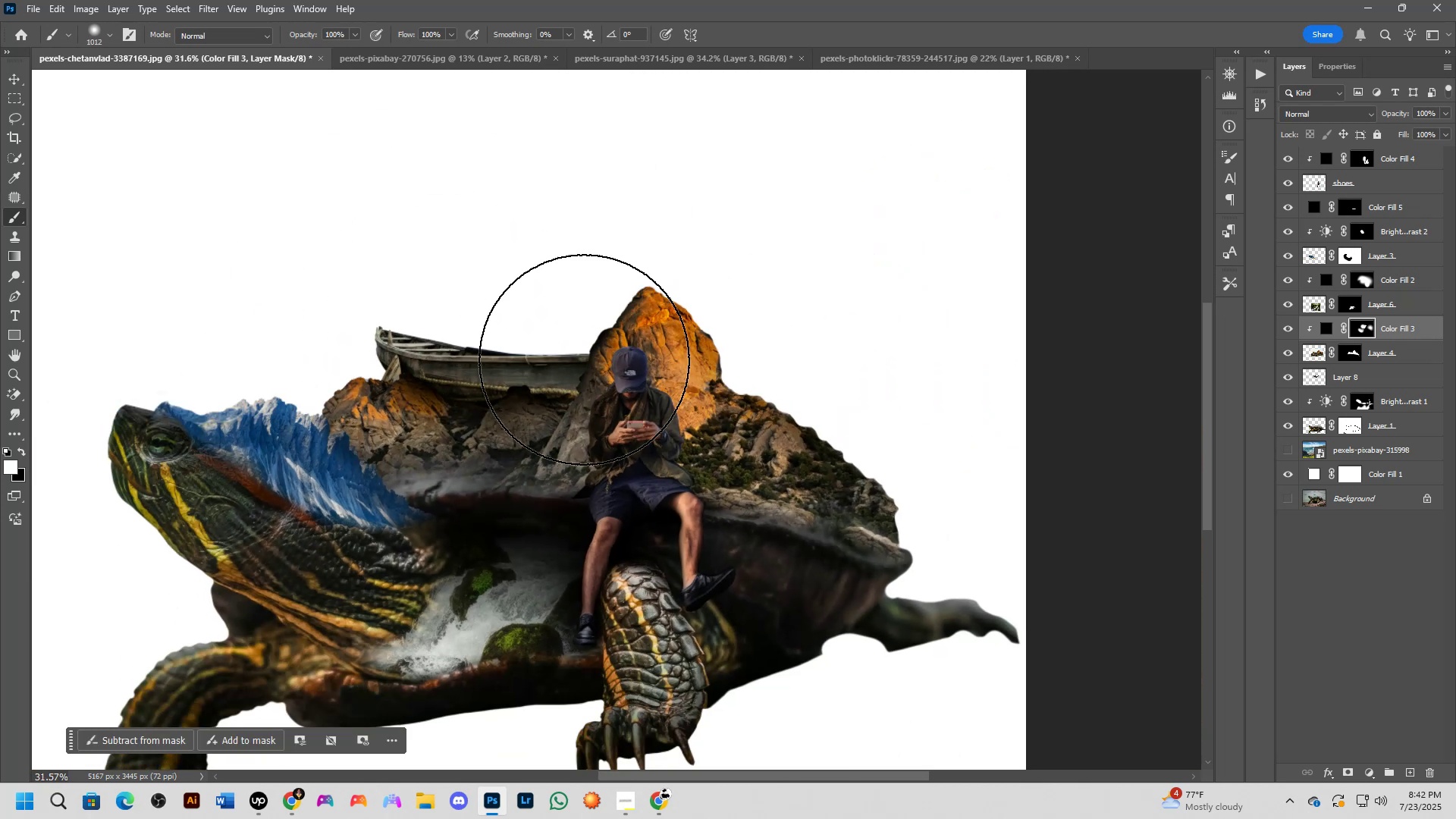 
hold_key(key=Space, duration=0.5)
 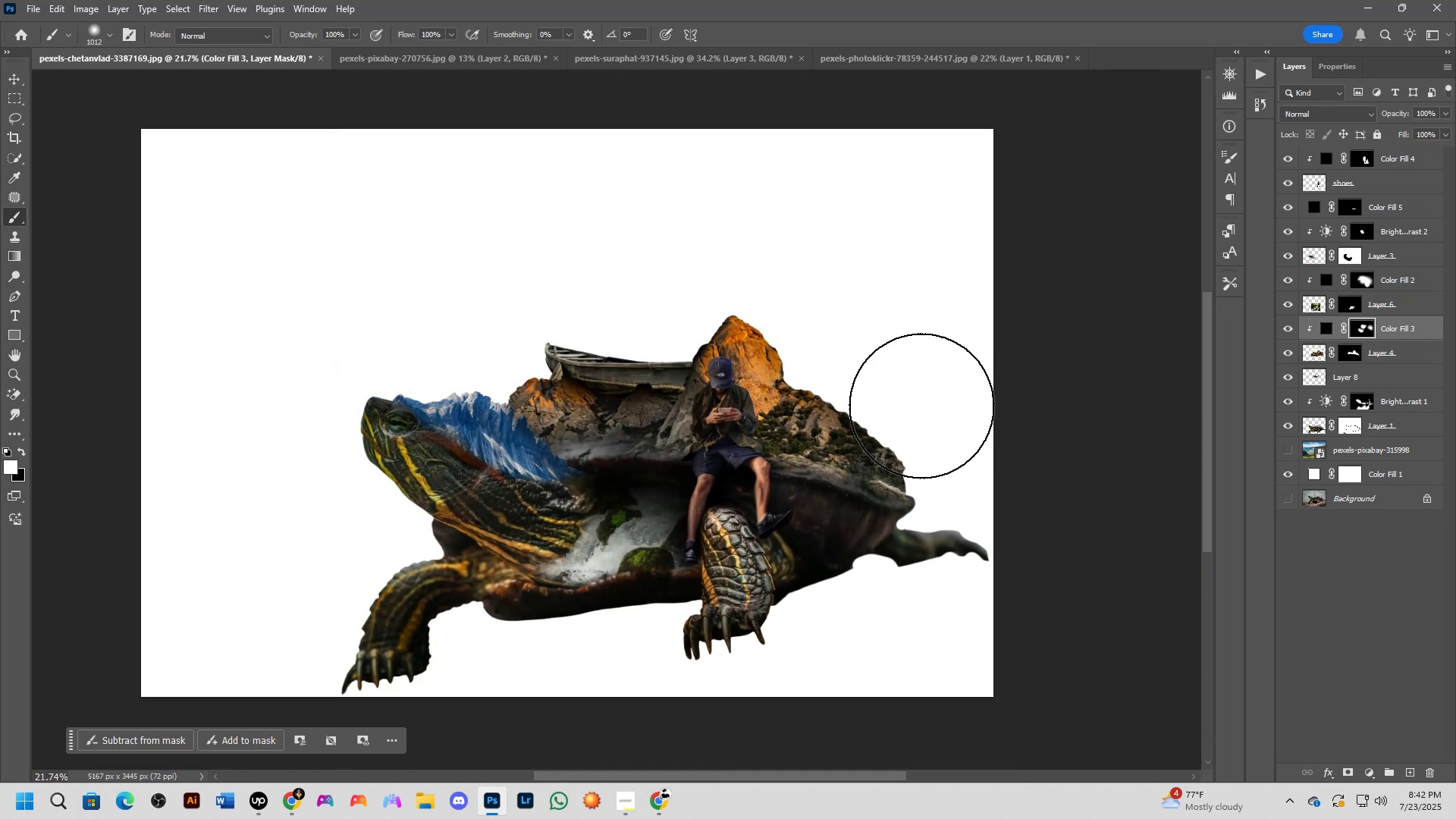 
left_click_drag(start_coordinate=[540, 401], to_coordinate=[673, 408])
 